 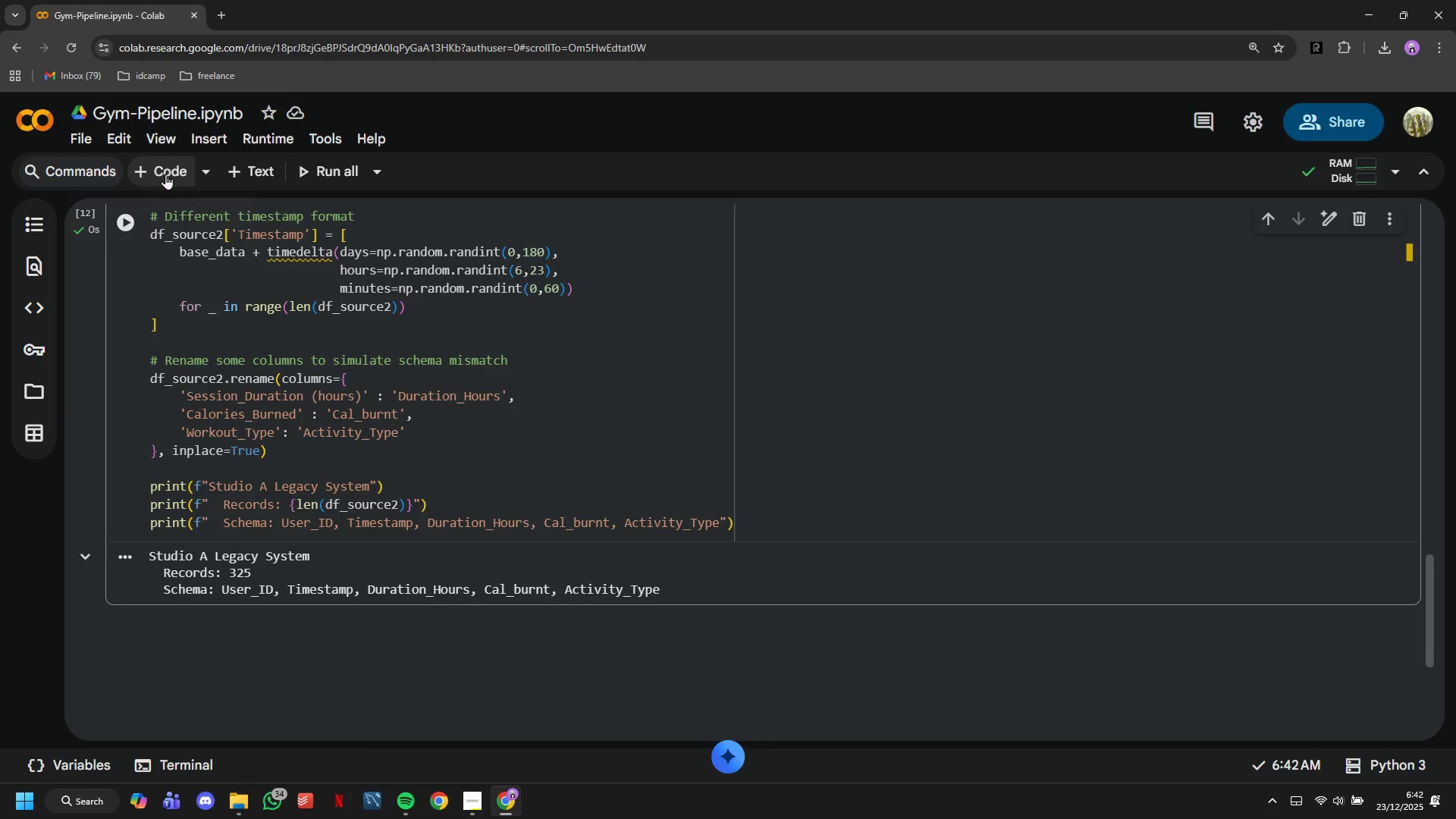 
type(# SC)
key(Backspace)
type(OURCE 3: Acquired Studio B (another variatio)
key(Backspace)
type(on)
 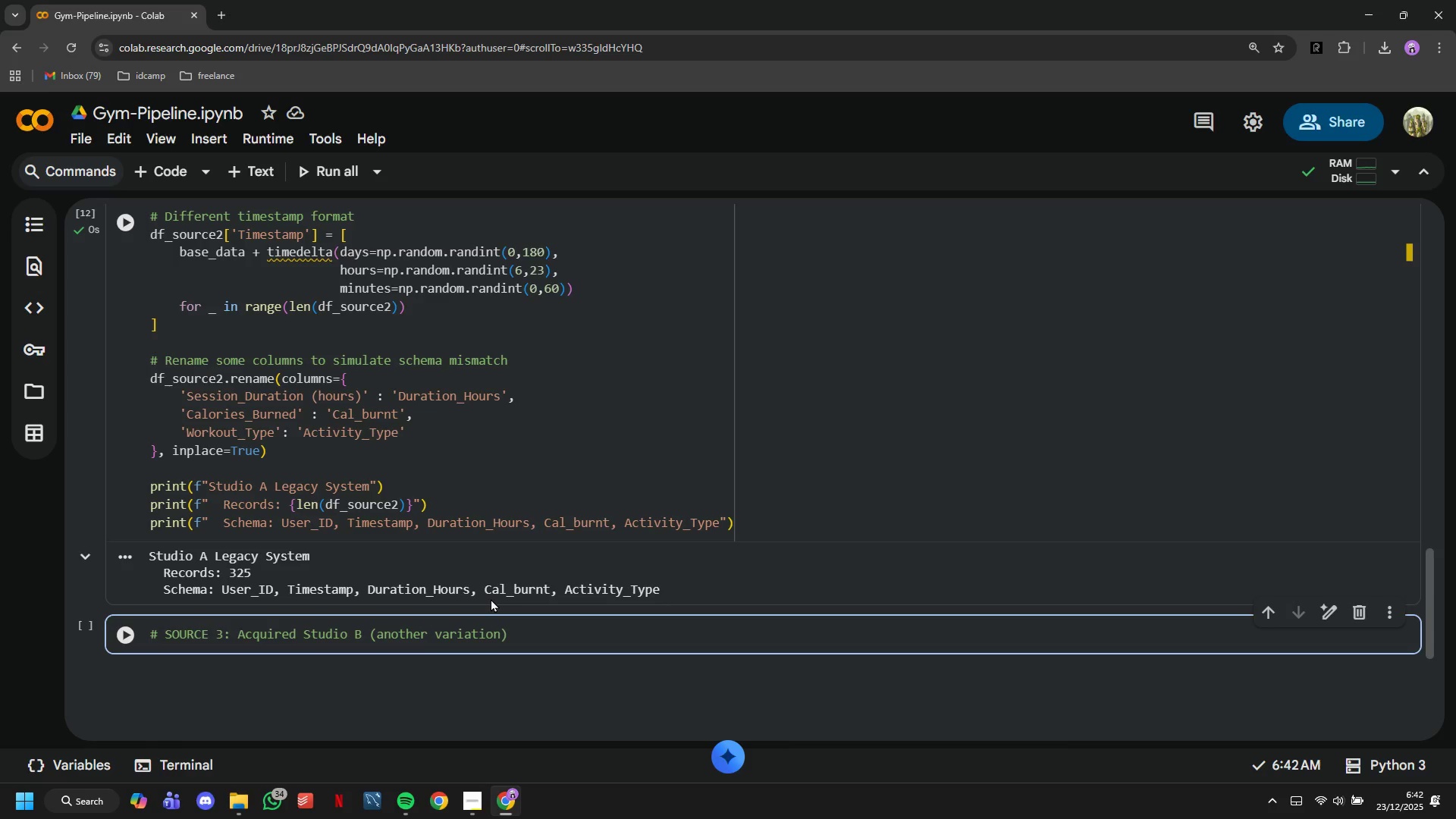 
wait(10.8)
 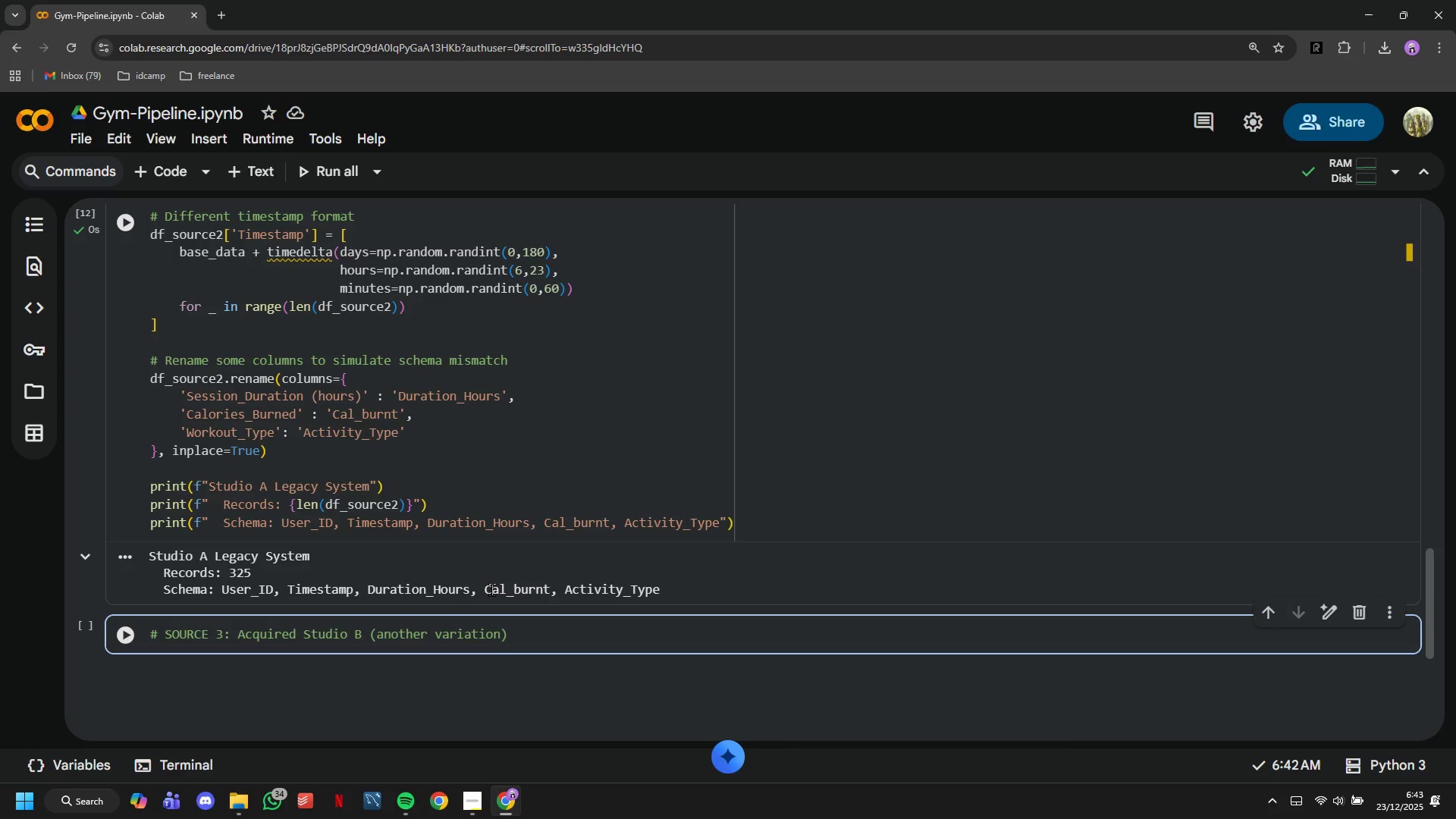 
key(ArrowRight)
 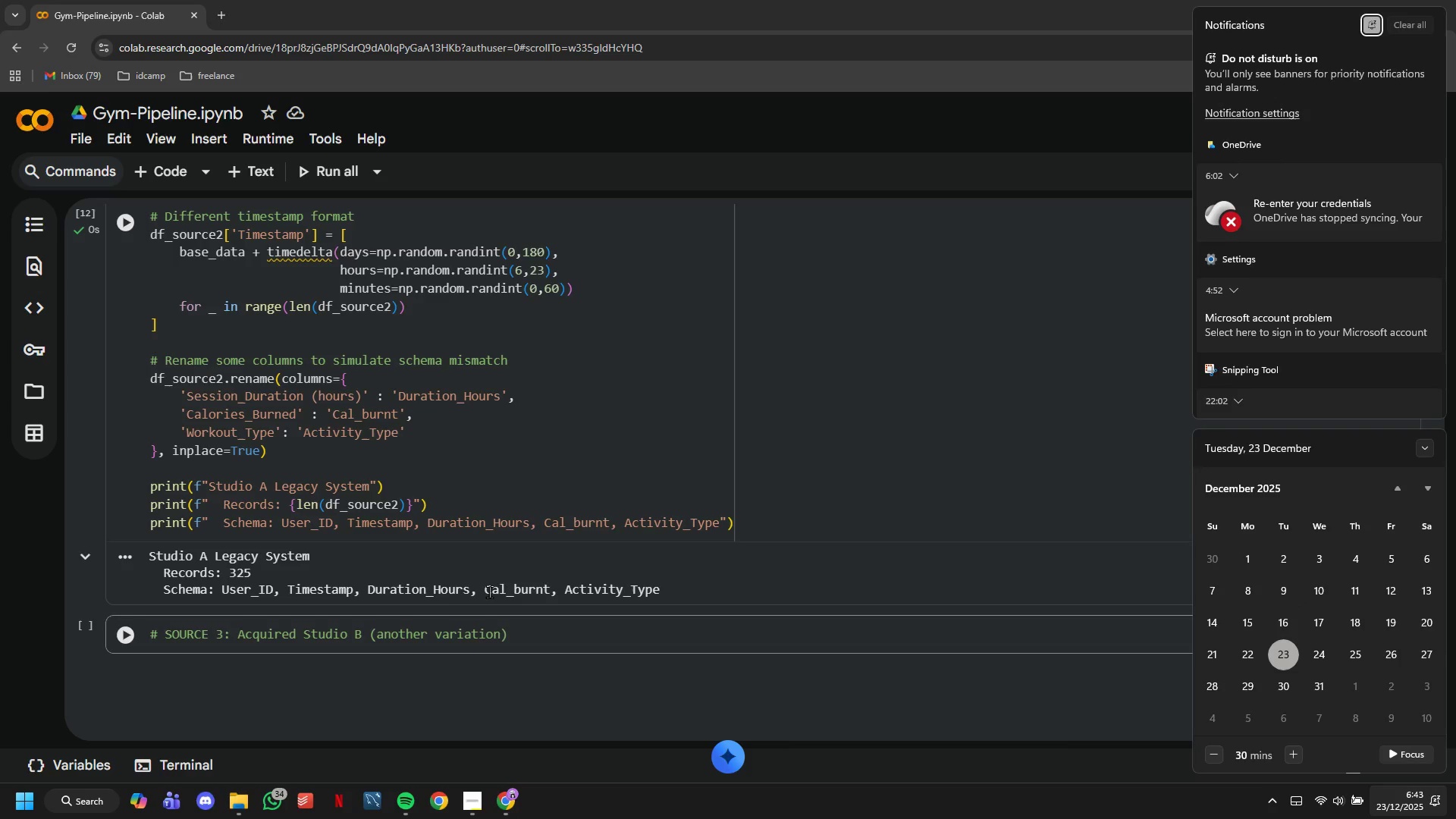 
key(Enter)
 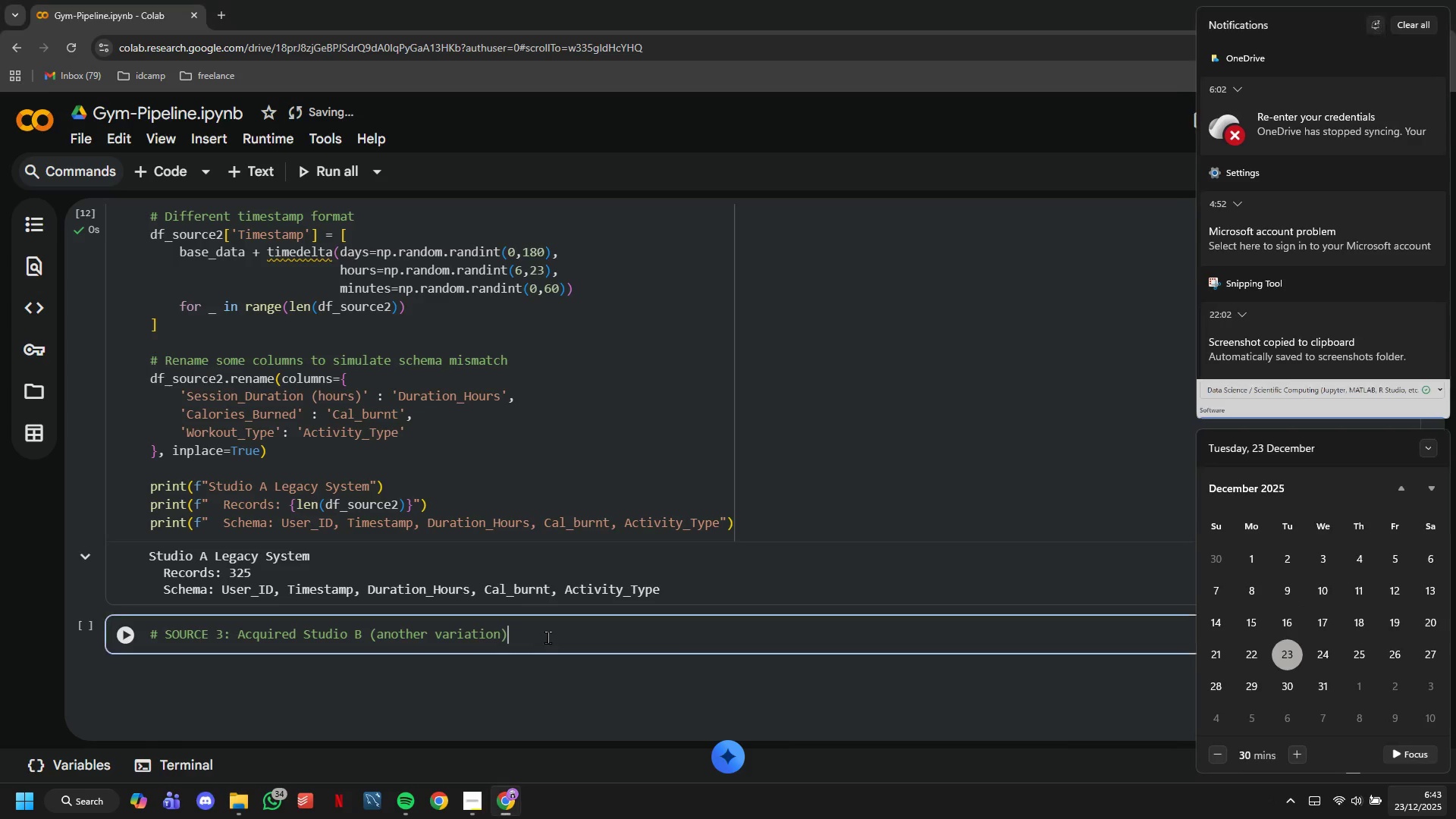 
key(Enter)
 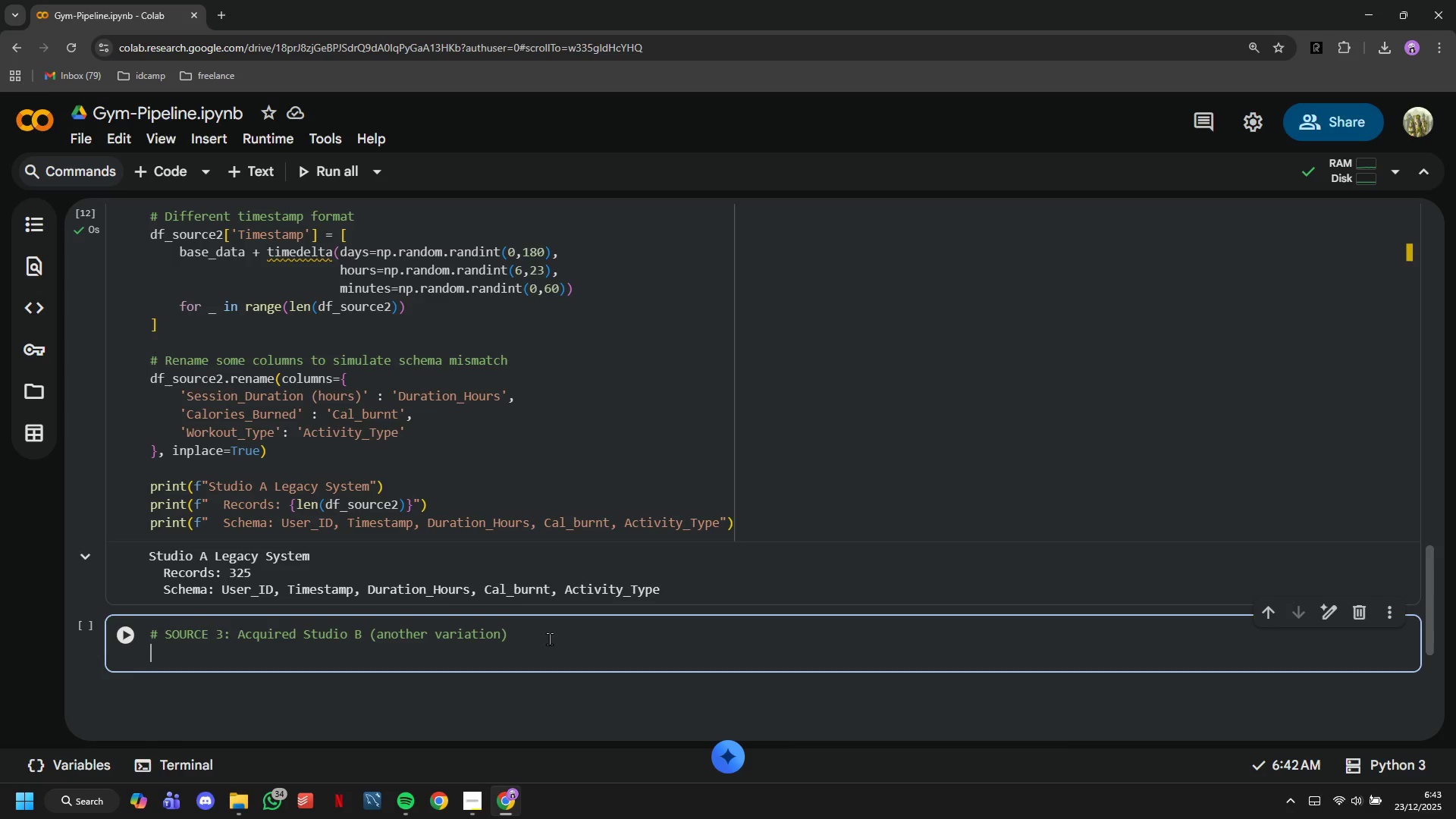 
wait(6.72)
 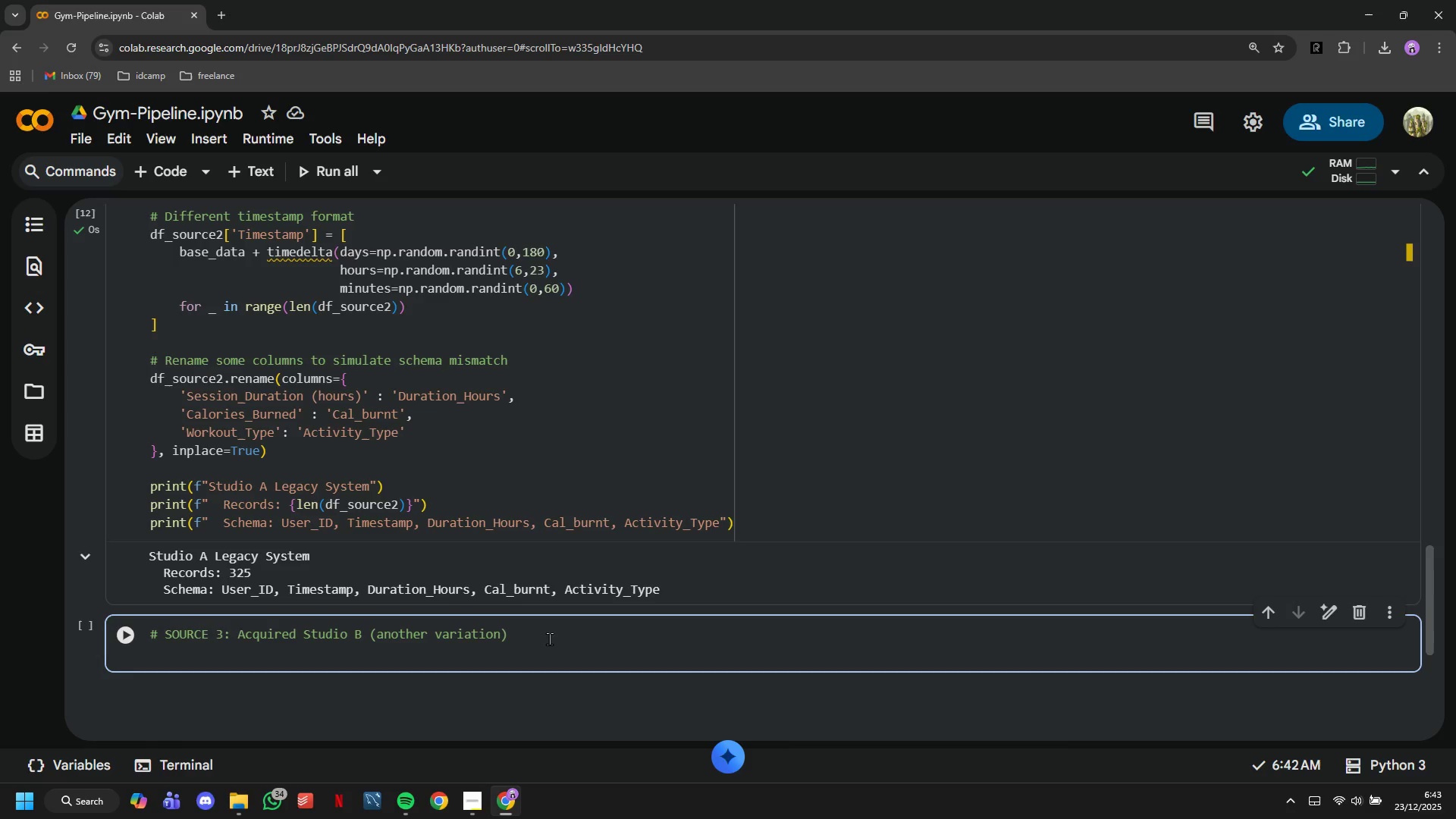 
type(sd_source)
key(Backspace)
type(df_source3 = df_Raw.iloc)
 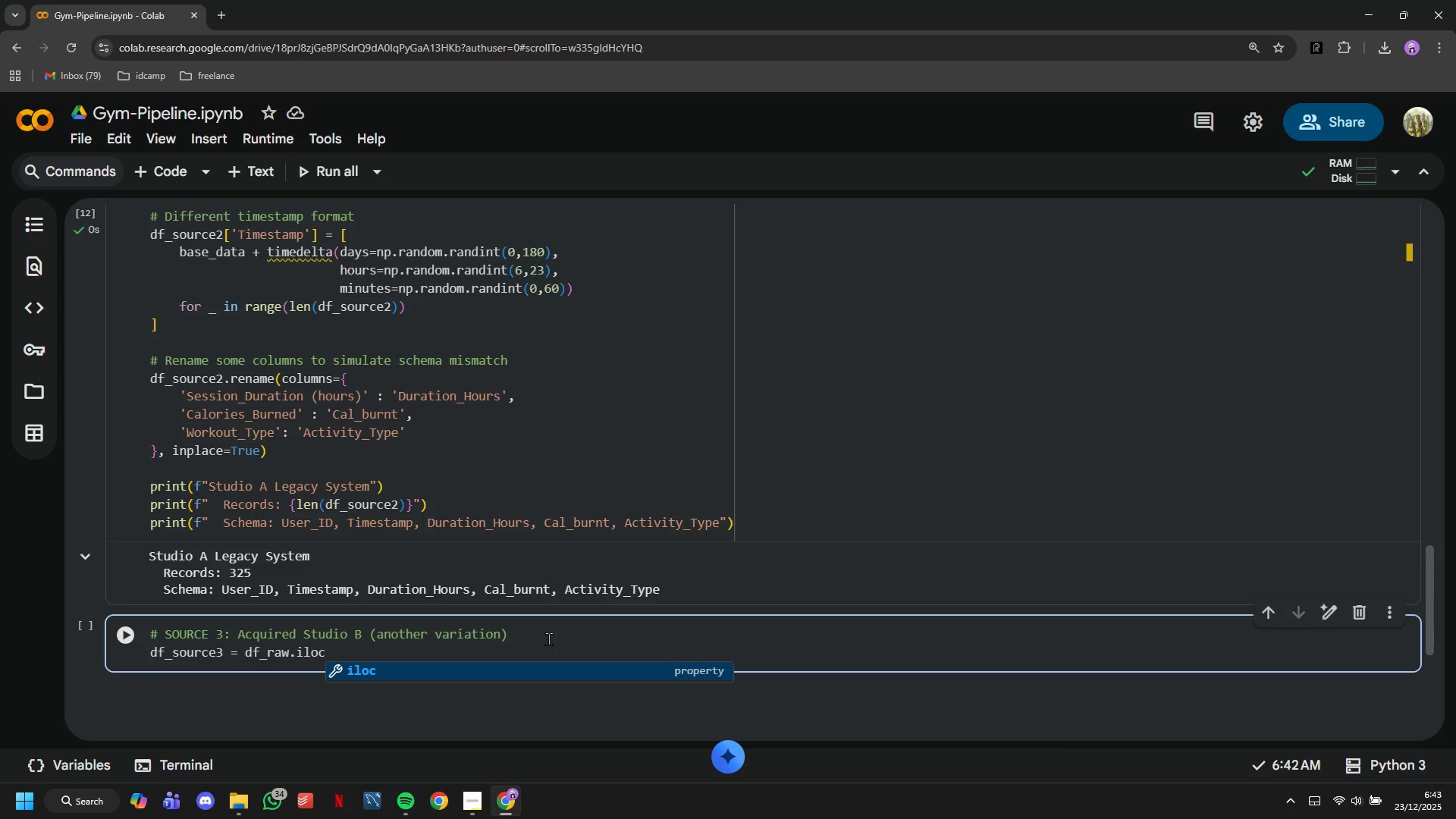 
type([650:)
 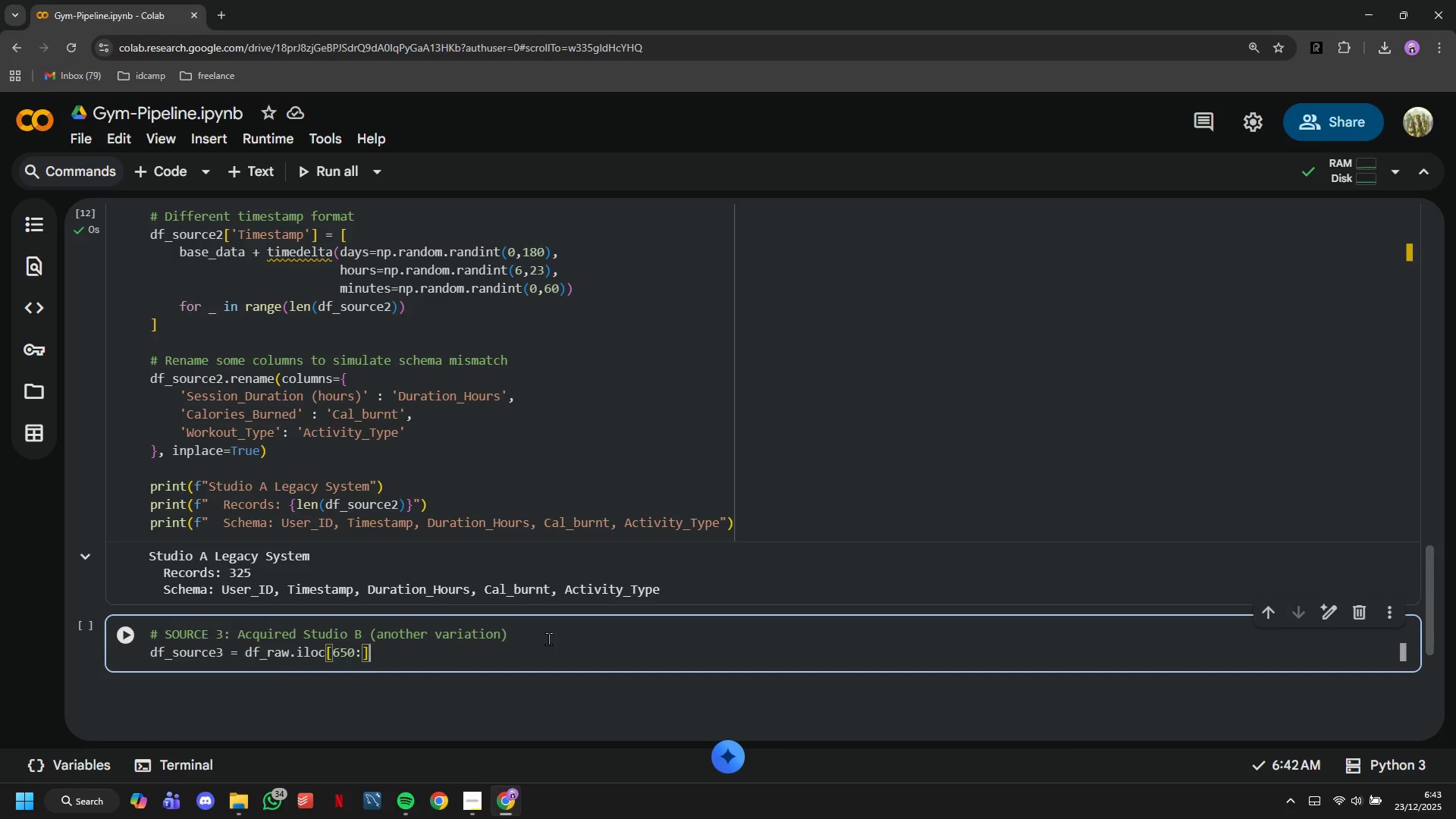 
 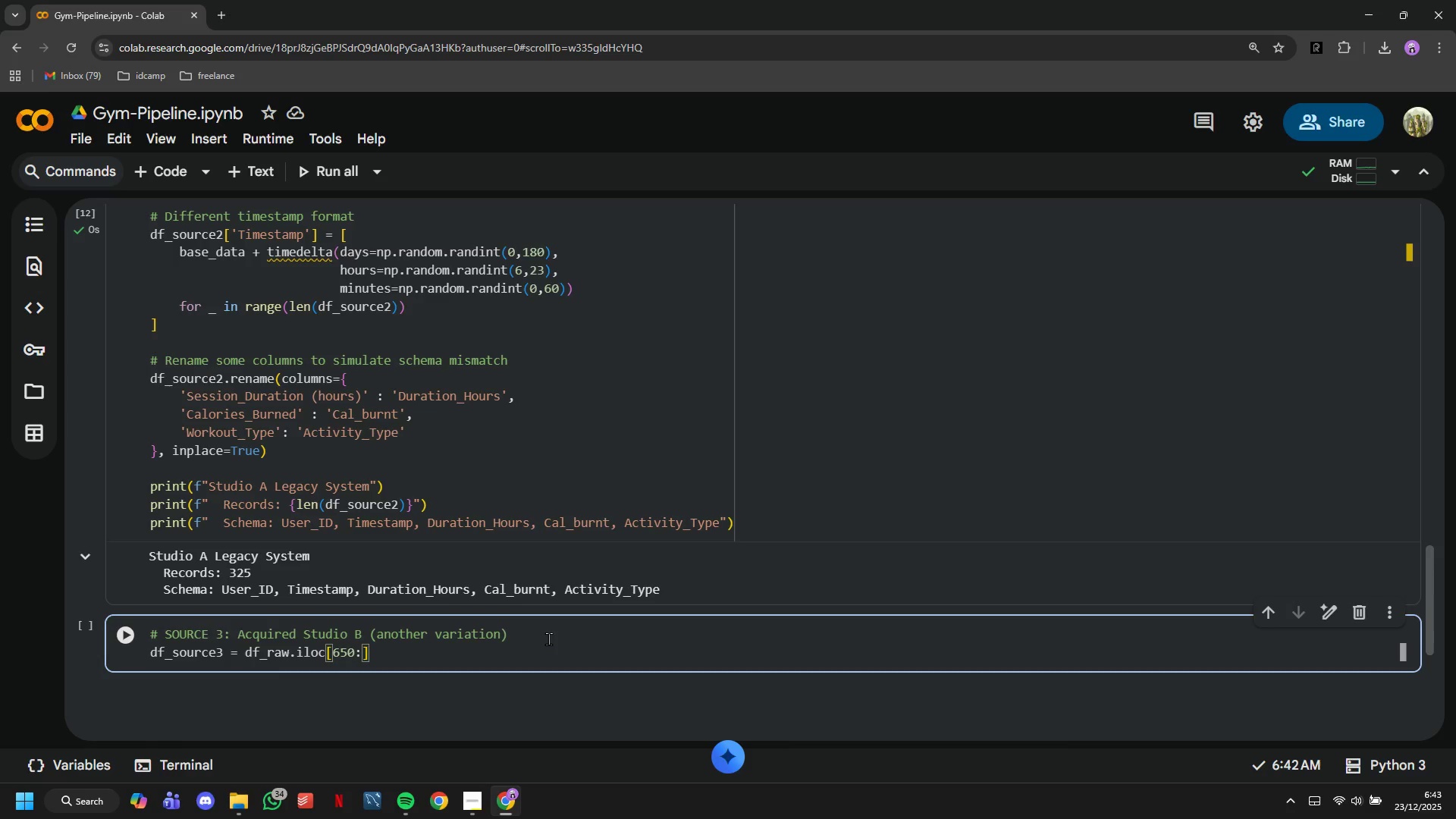 
key(ArrowRight)
 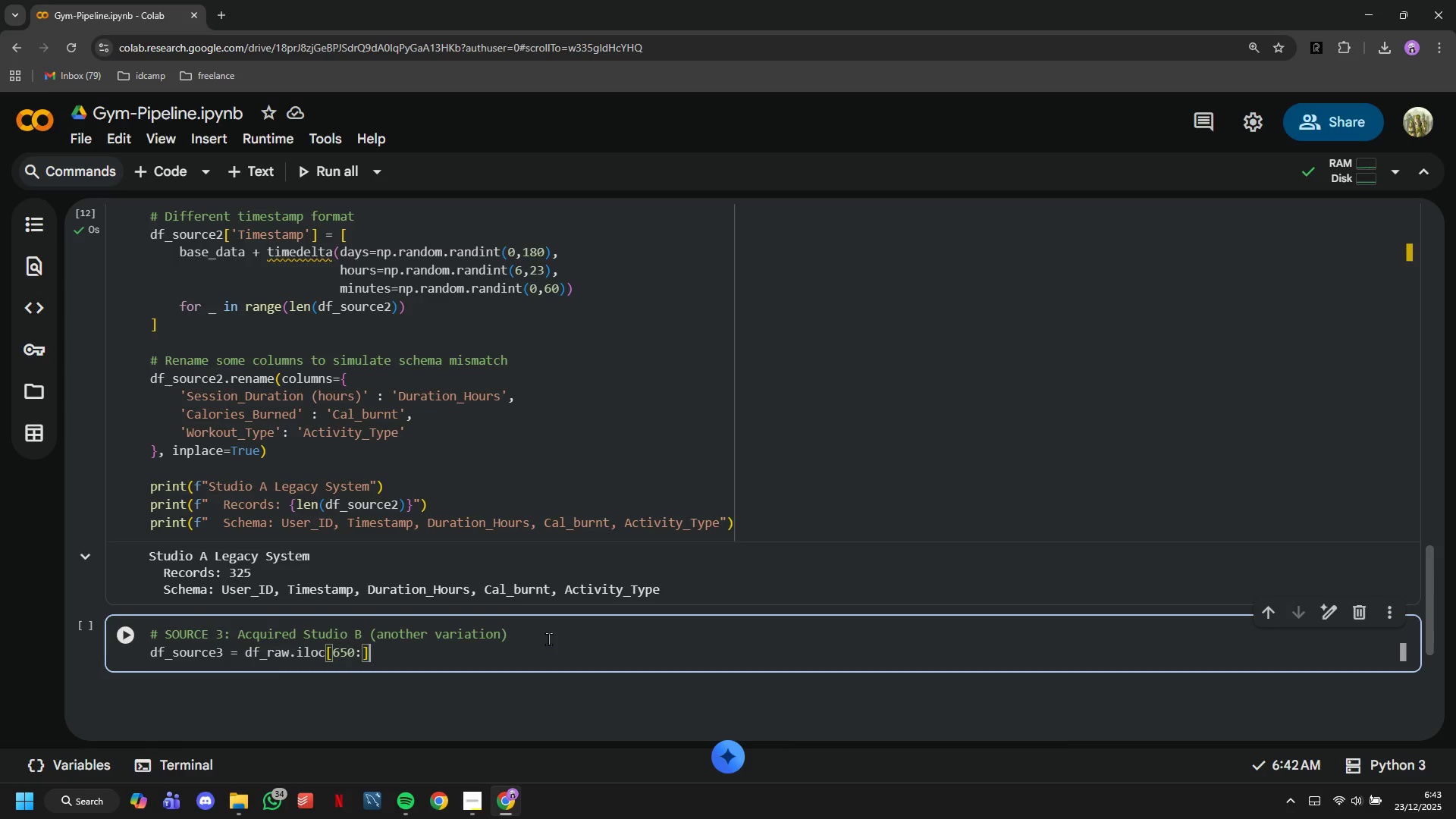 
type(.copy()
 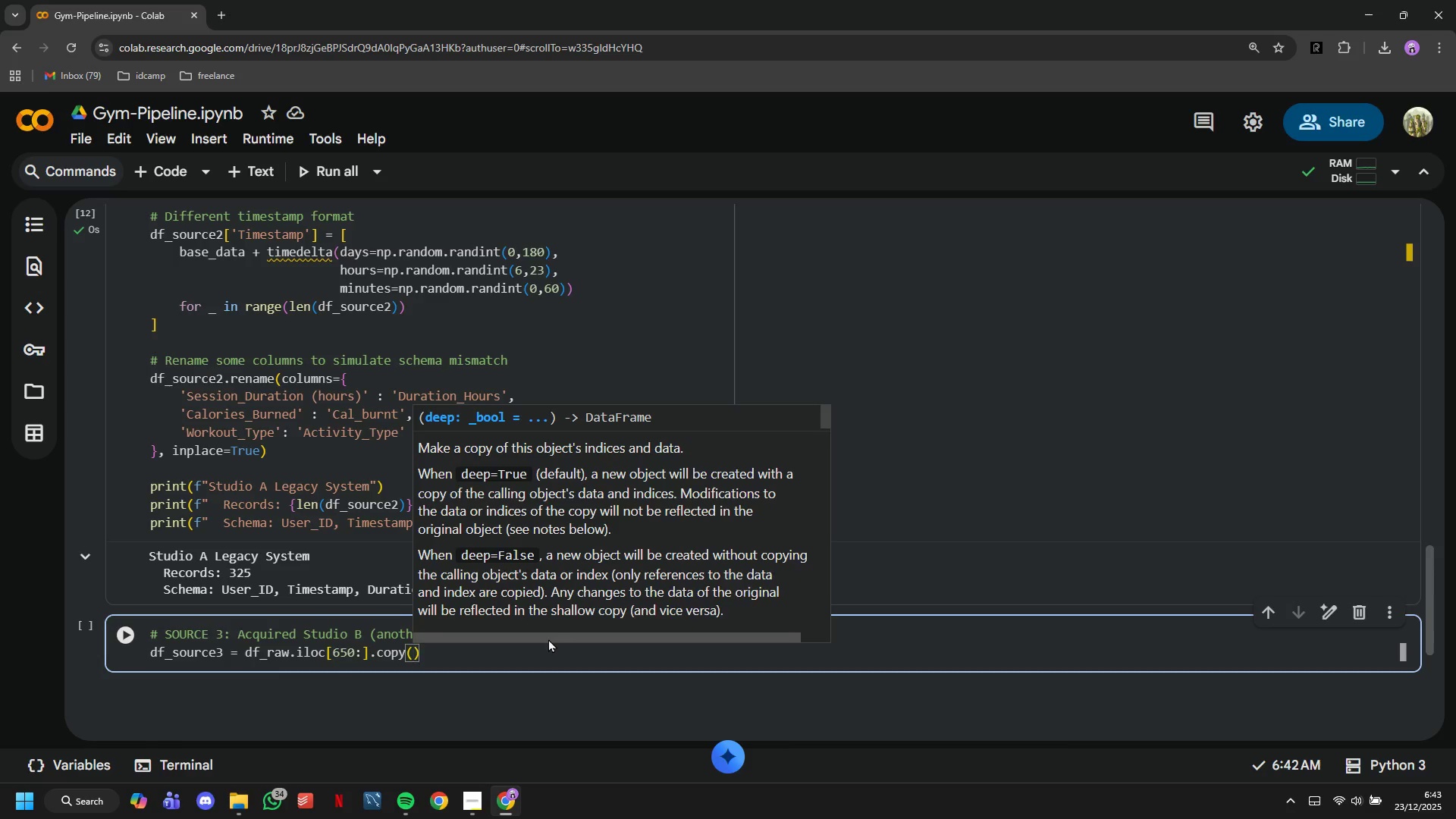 
 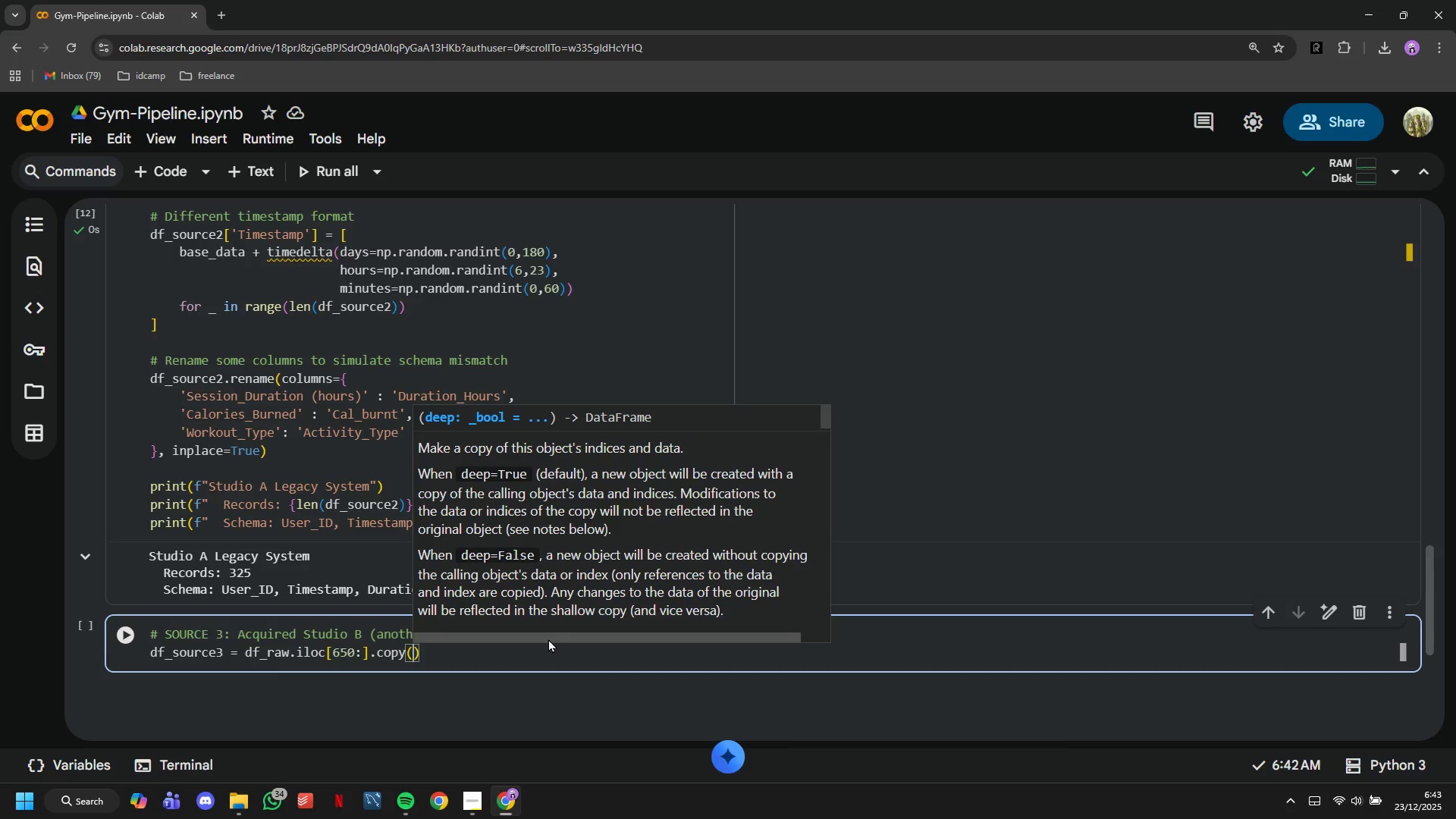 
key(ArrowRight)
 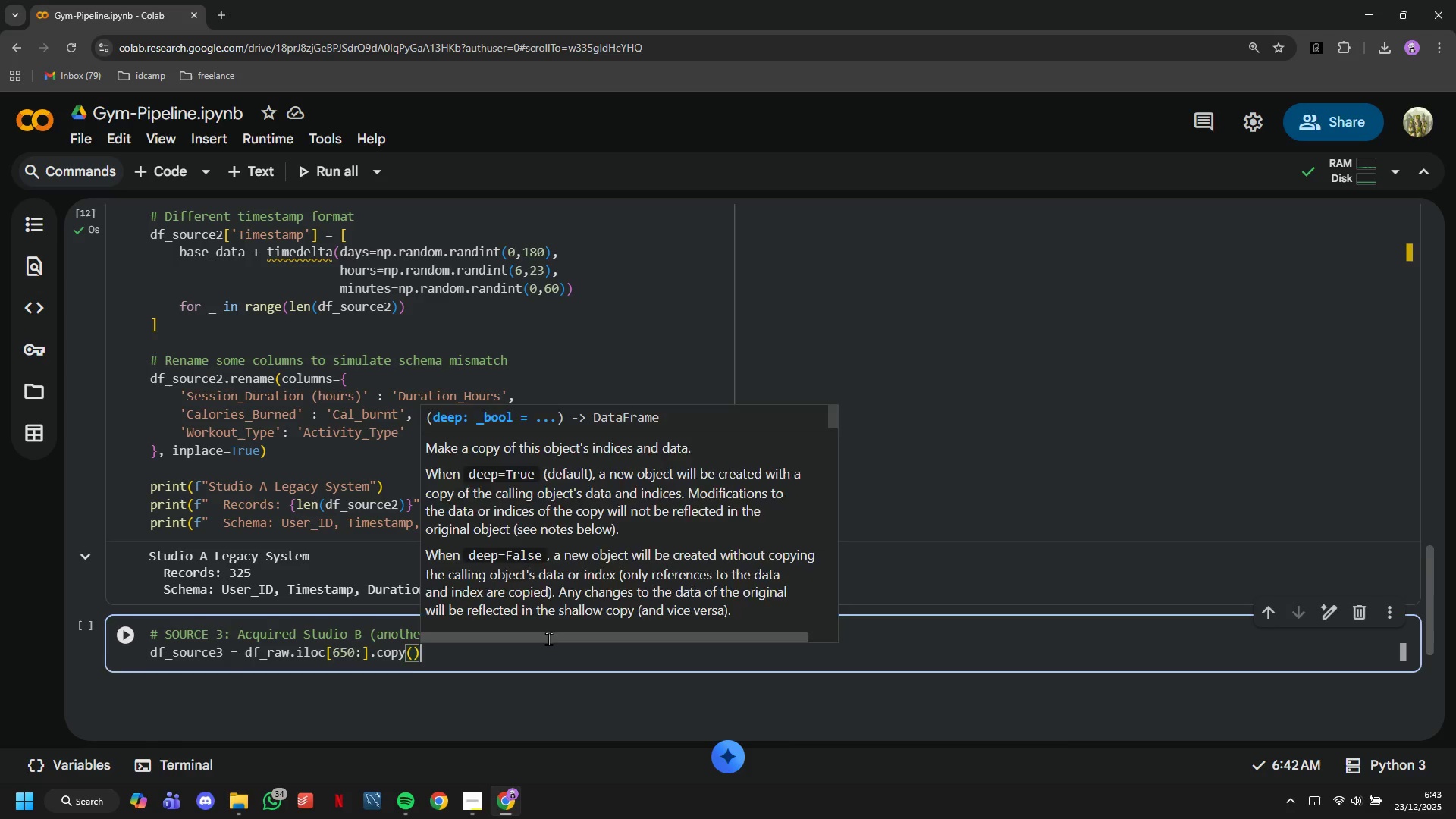 
key(Enter)
 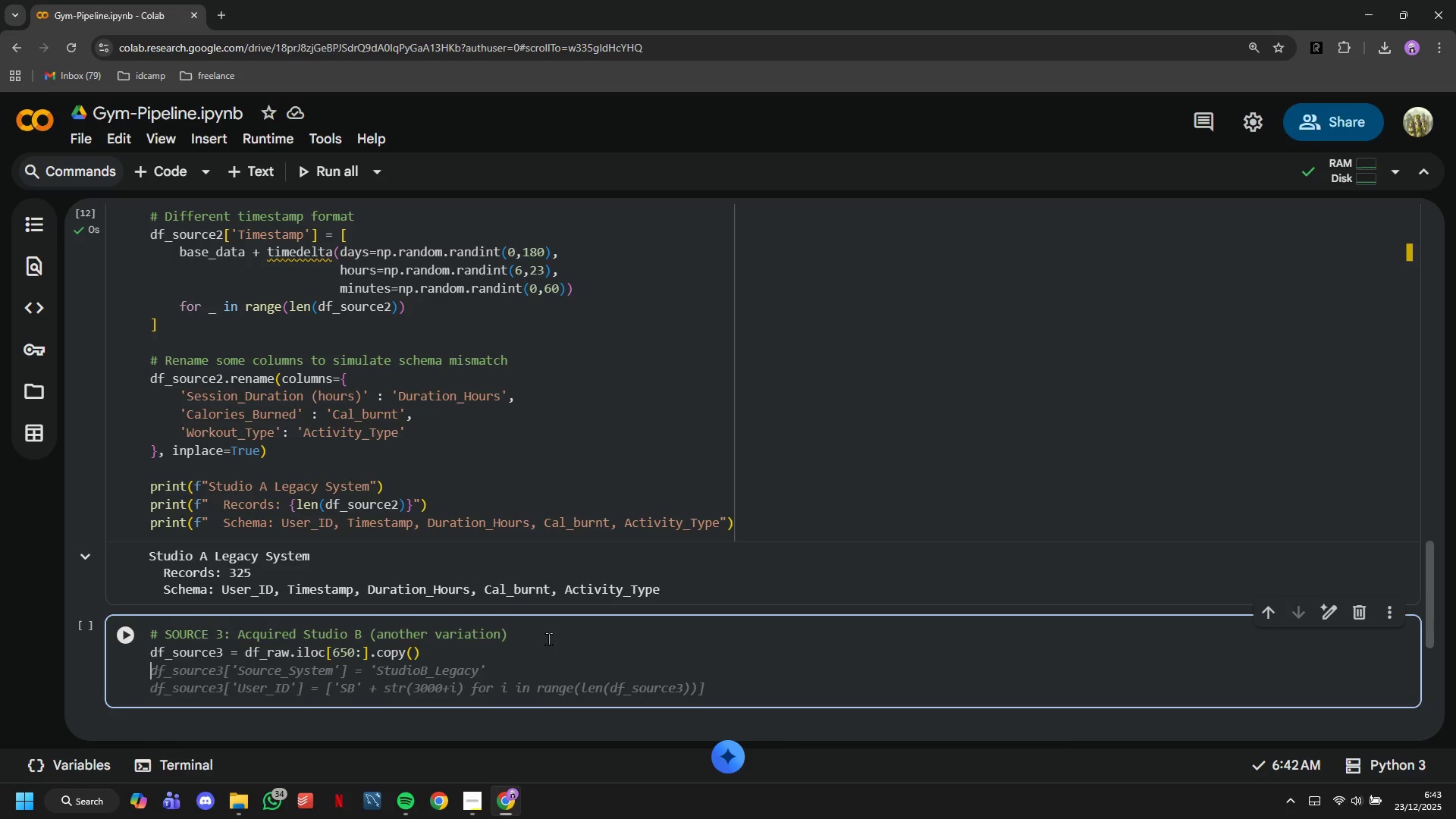 
wait(5.23)
 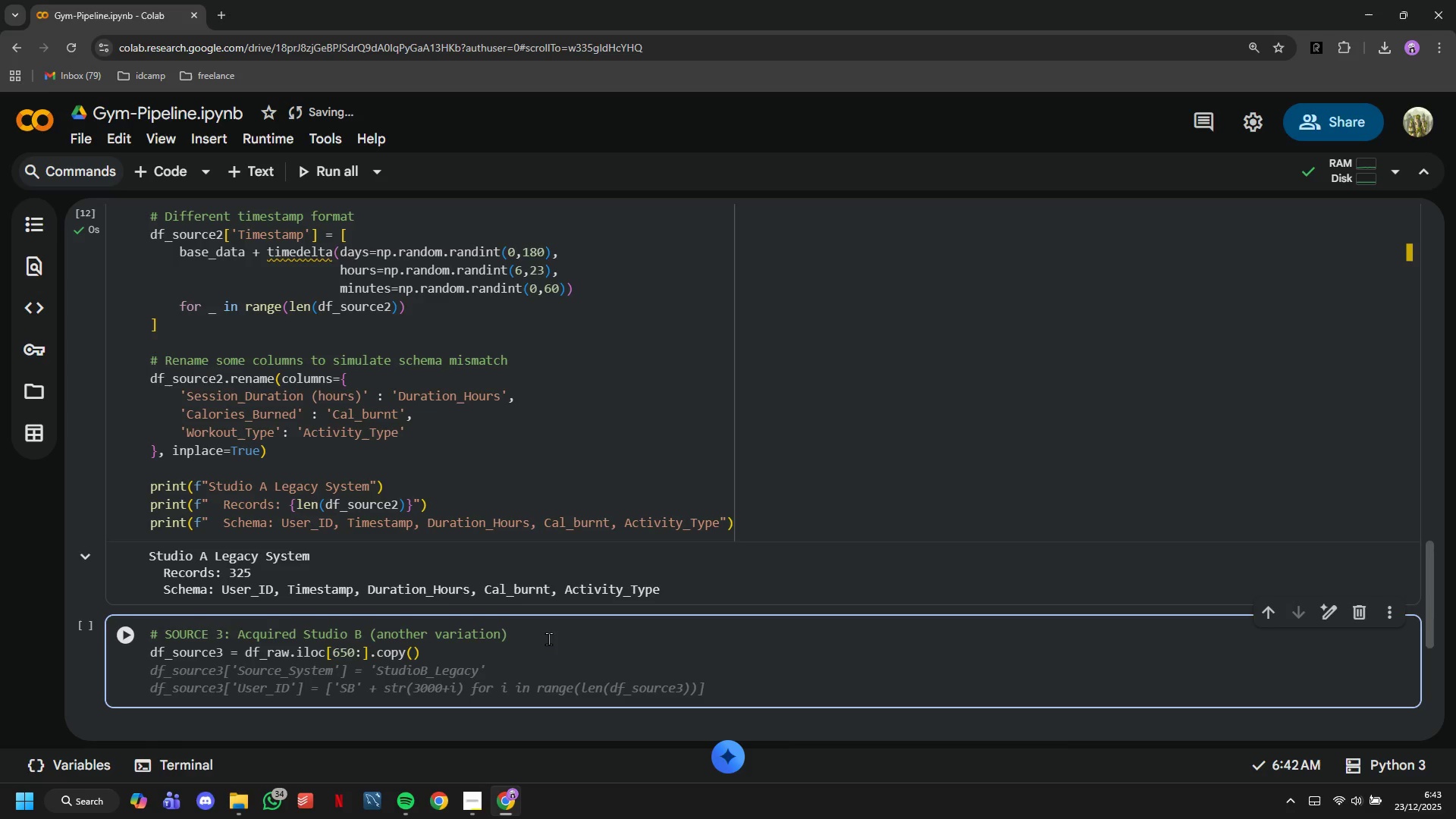 
type(df_souce)
key(Backspace)
key(Backspace)
type(rce3['Source_Syste,)
key(Backspace)
type( )
 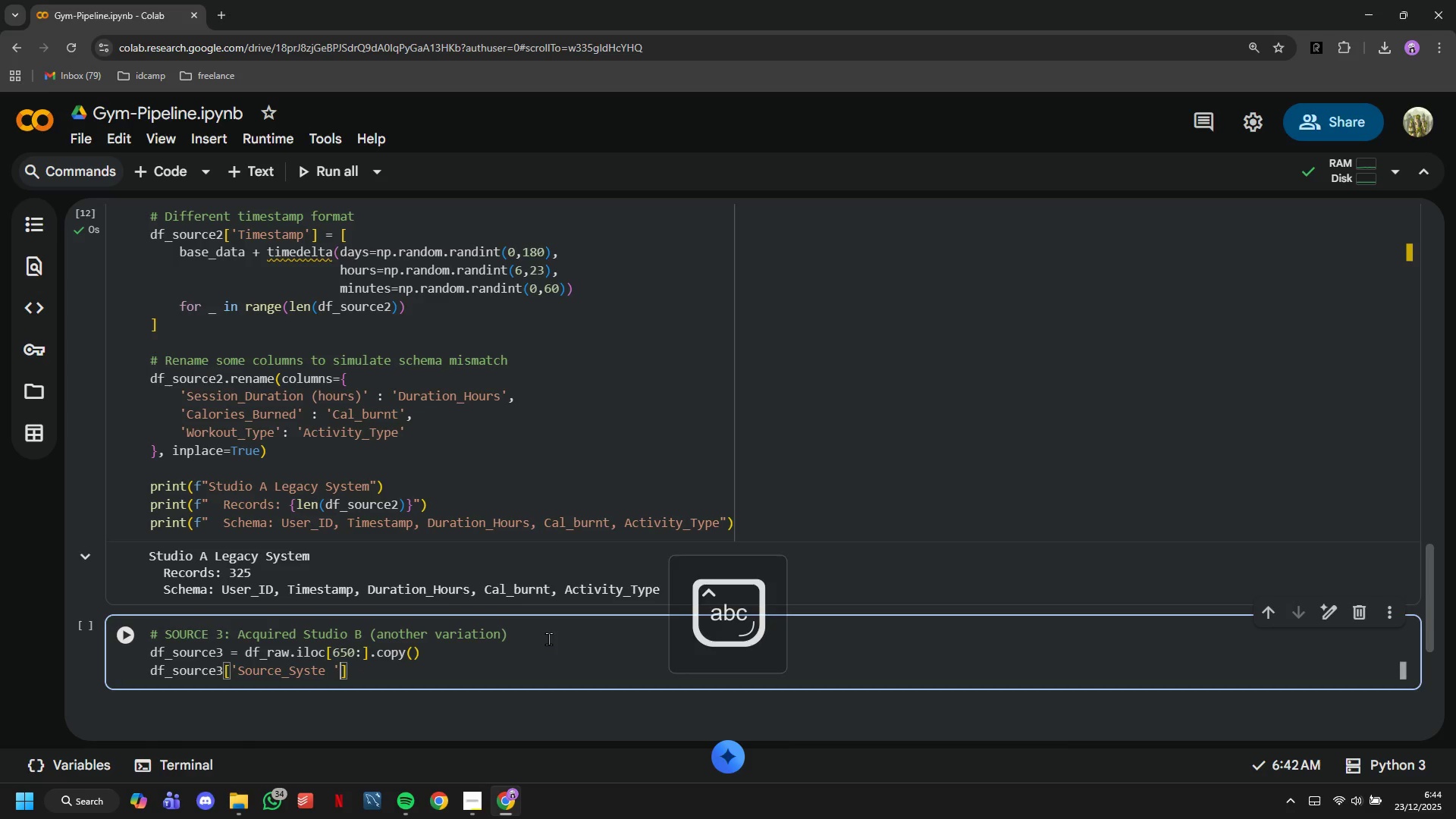 
 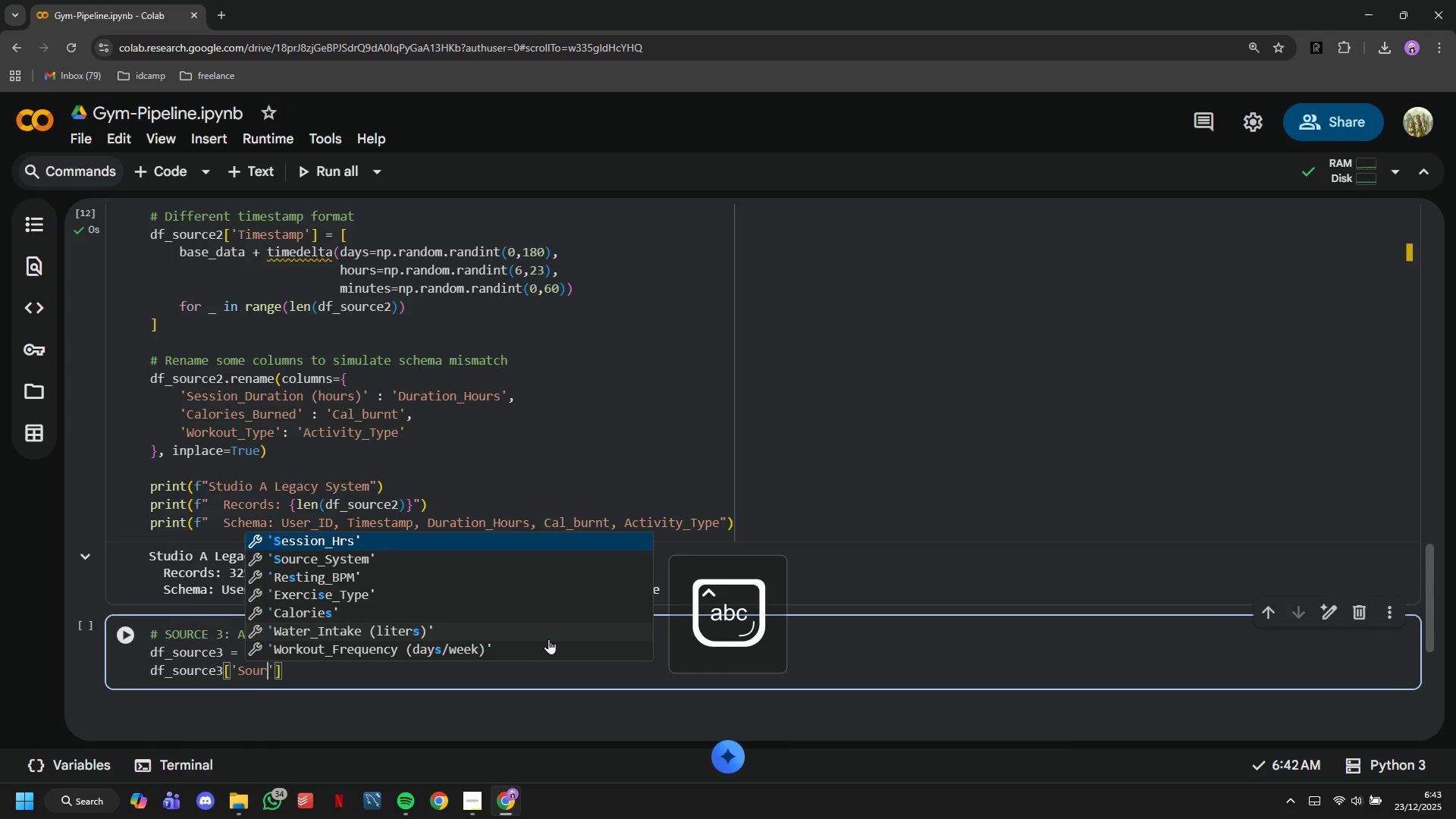 
key(ArrowRight)
 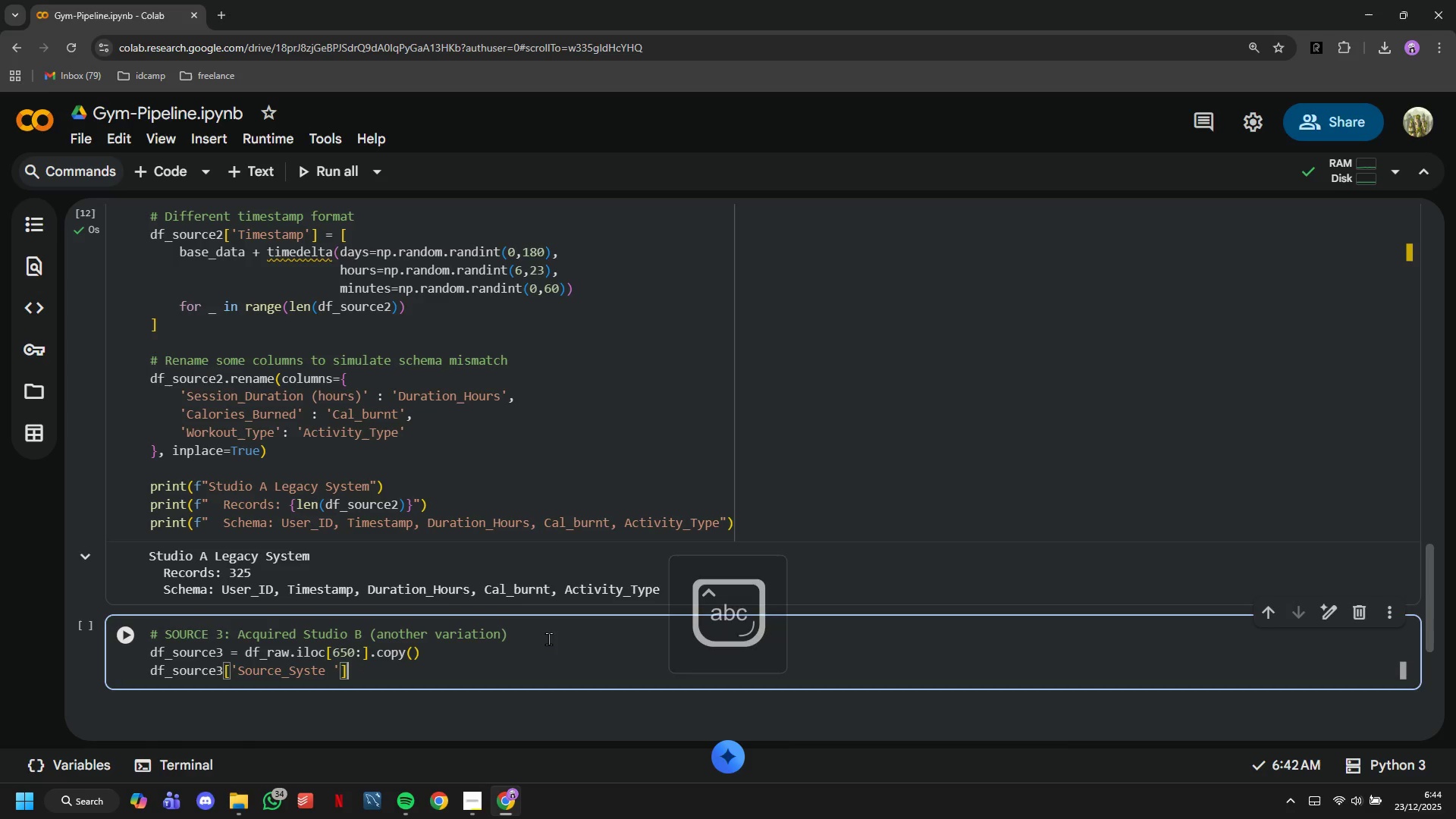 
key(ArrowRight)
 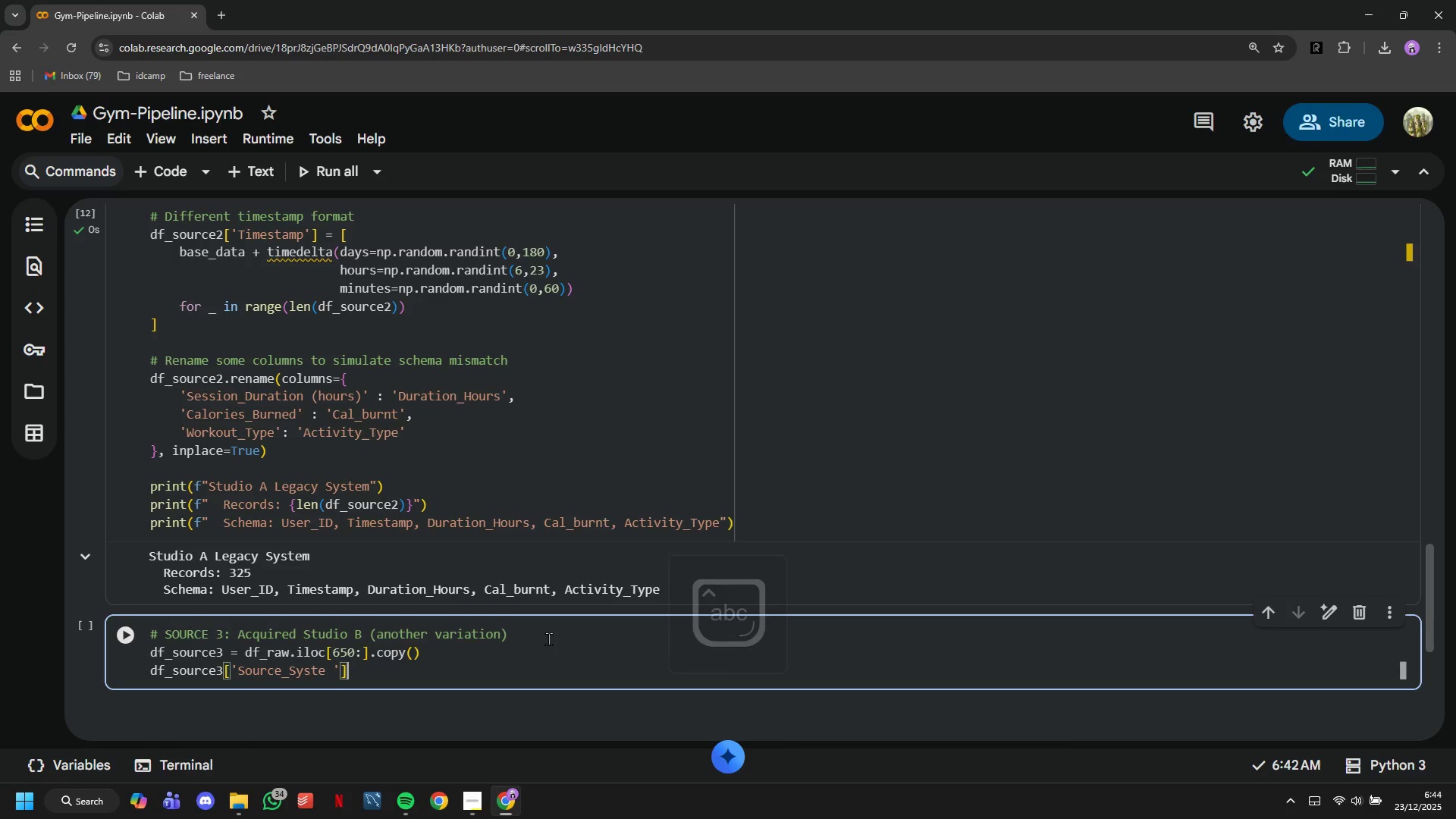 
type( = 'StudipB_Syste,)
key(Backspace)
type(m)
key(Backspace)
type(o)
 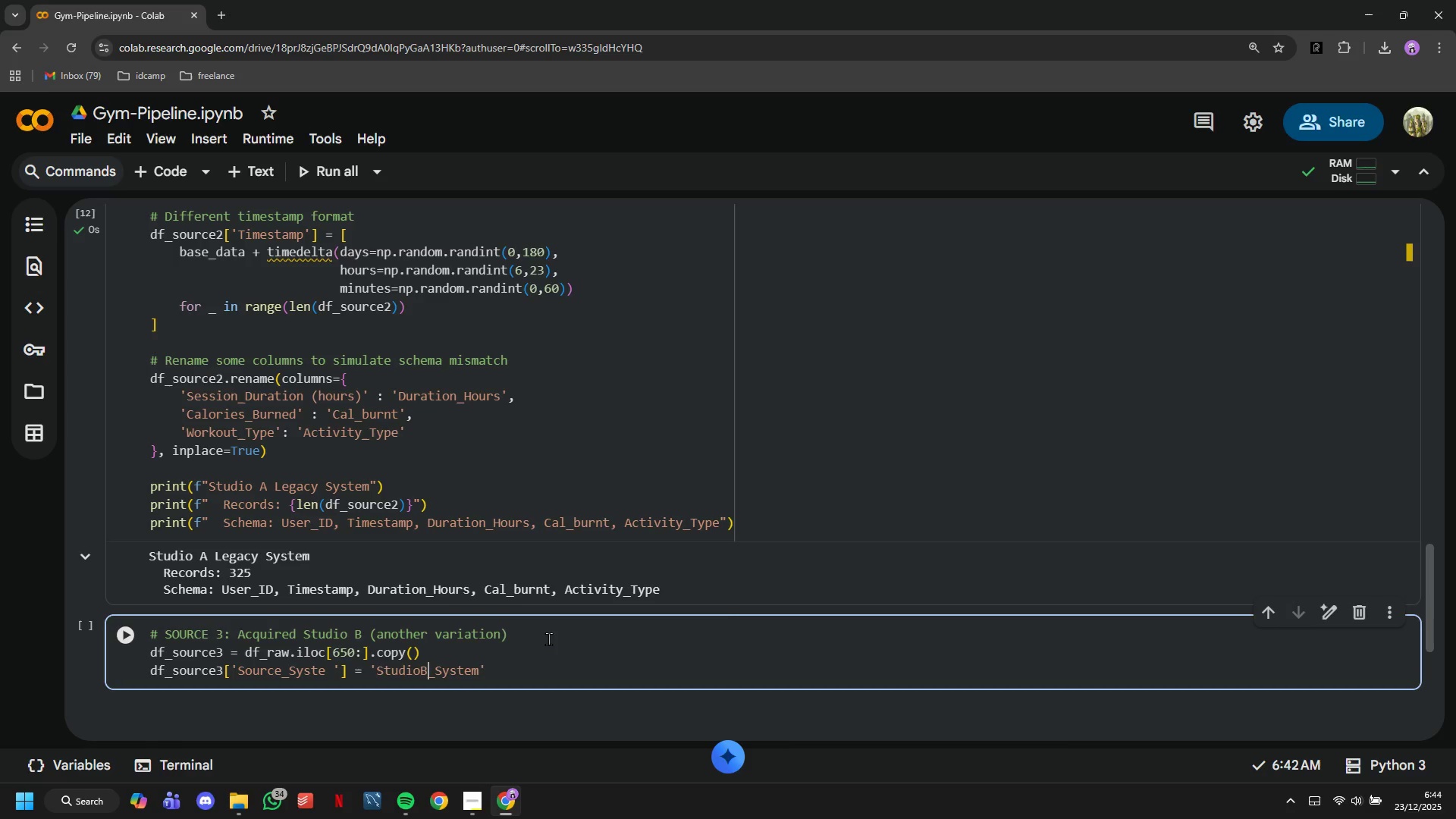 
hold_key(key=ArrowLeft, duration=0.7)
 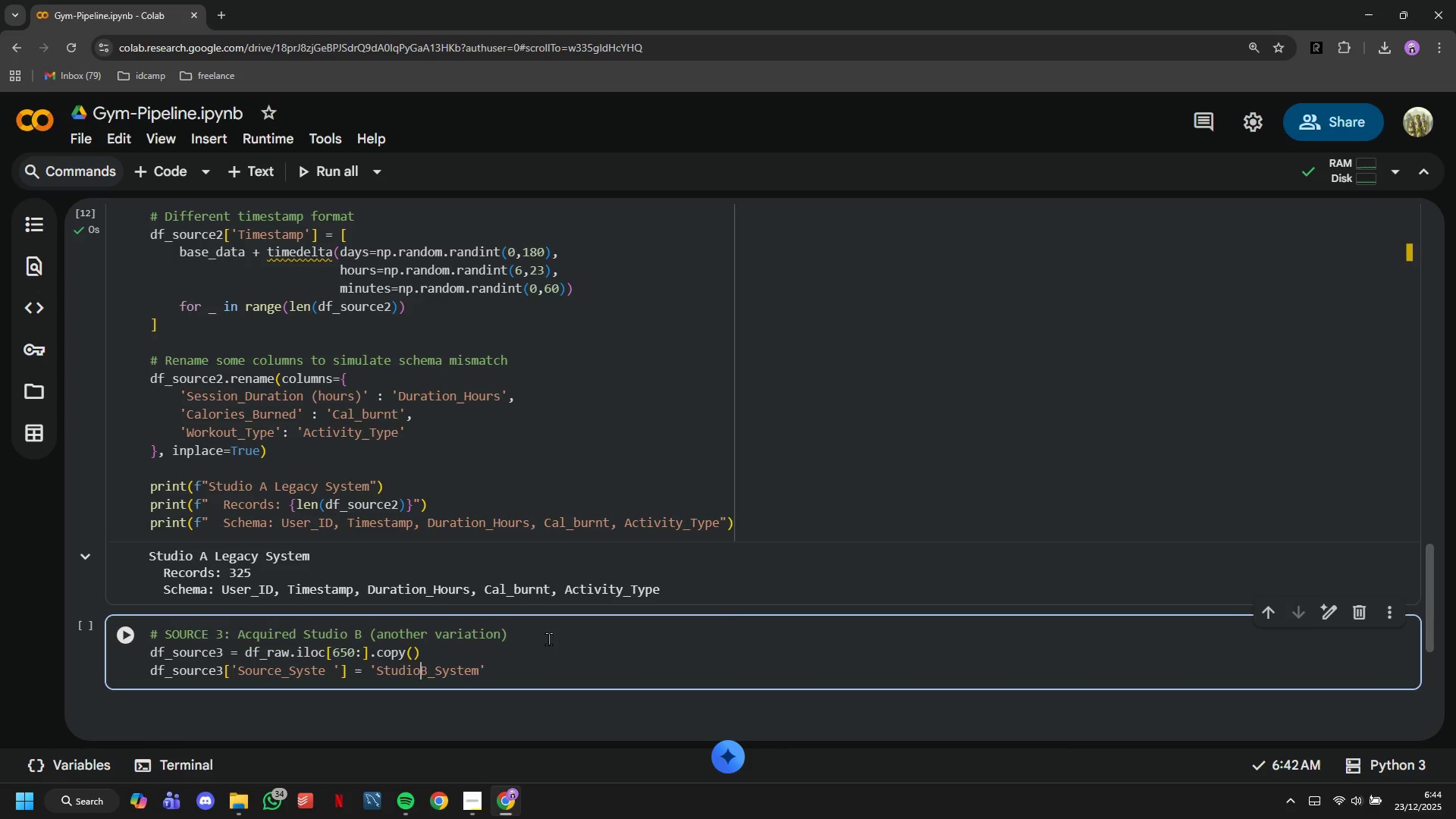 
hold_key(key=ArrowRight, duration=0.72)
 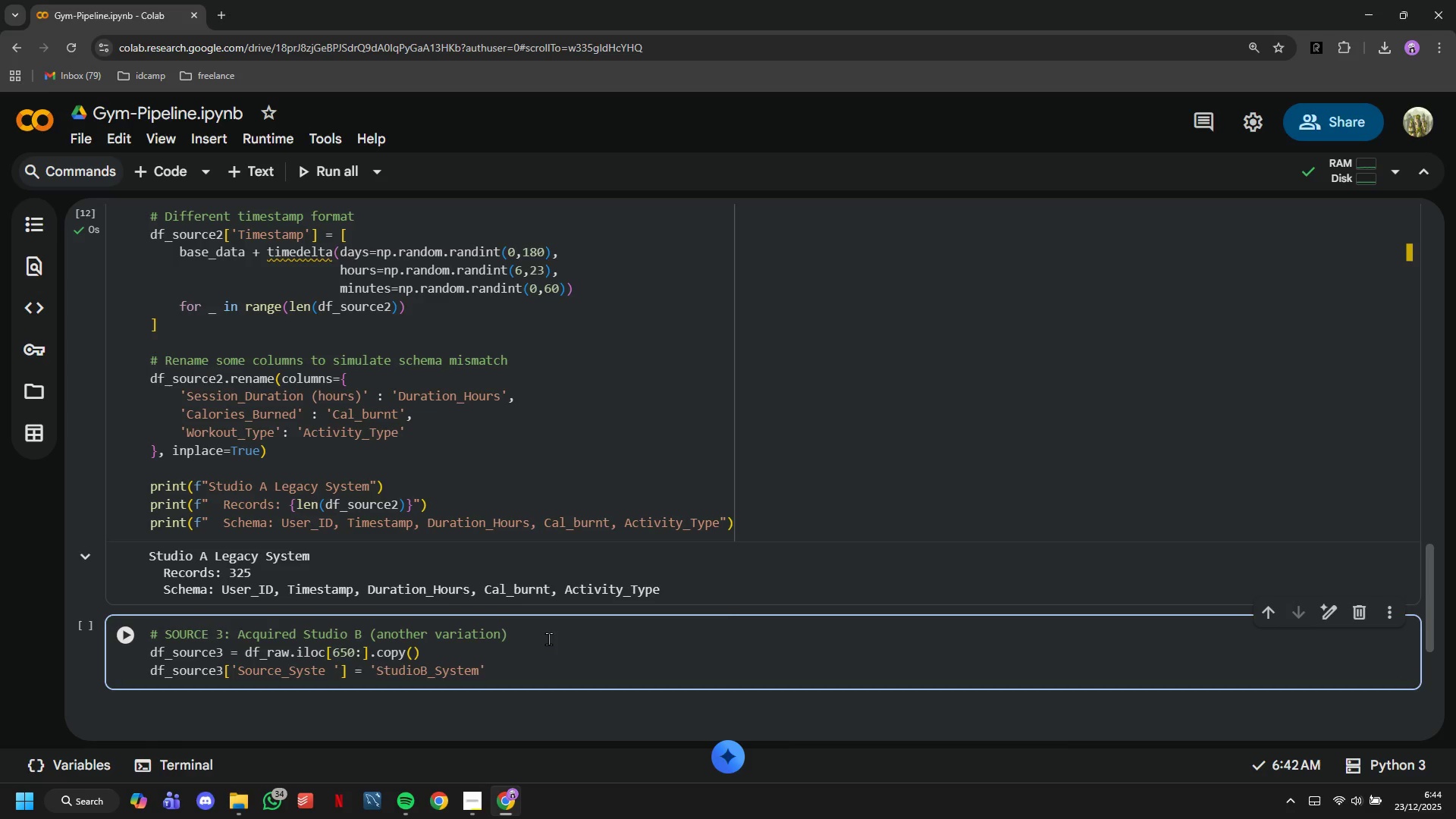 
key(Enter)
 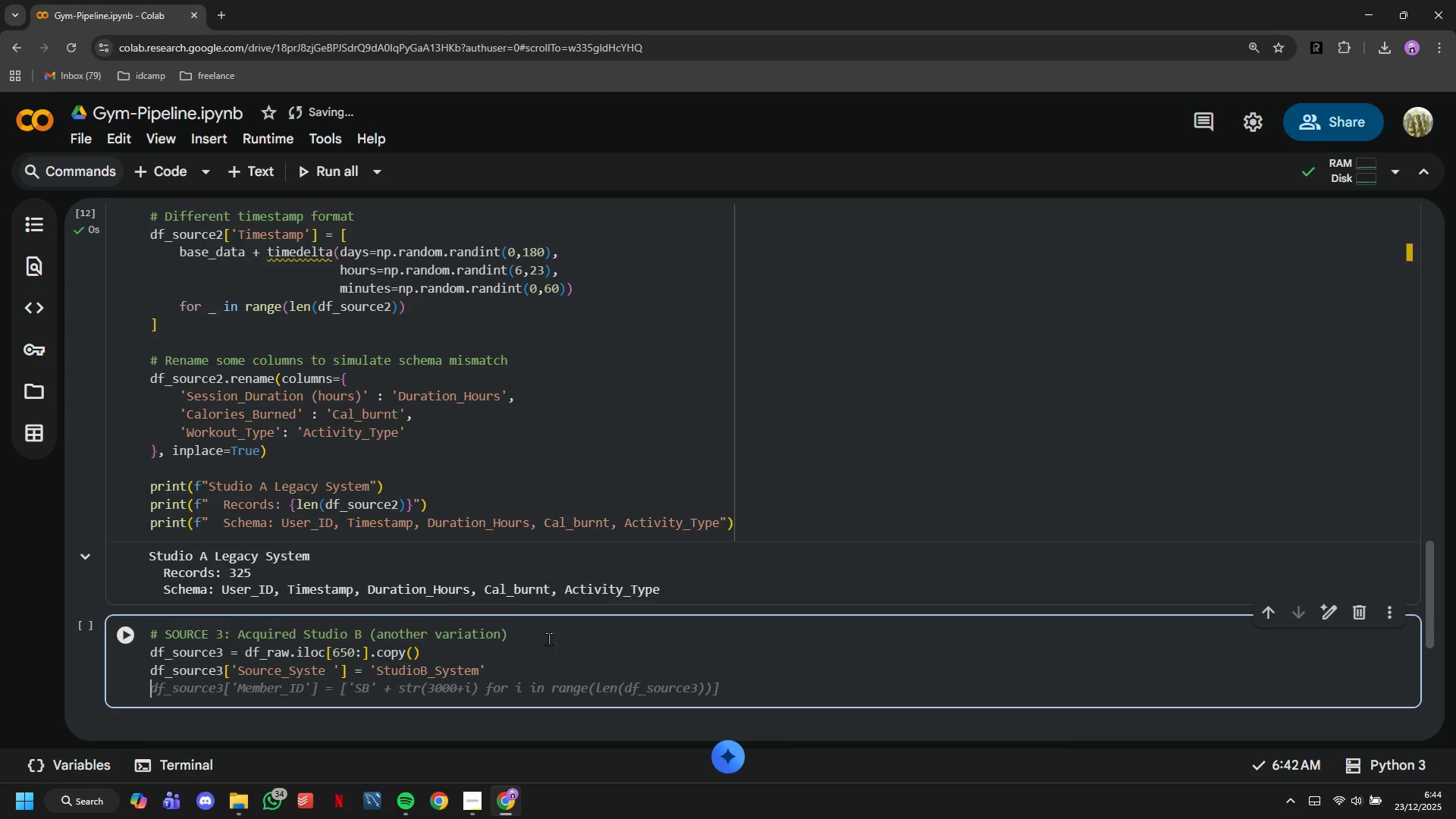 
type(df_source3[')
 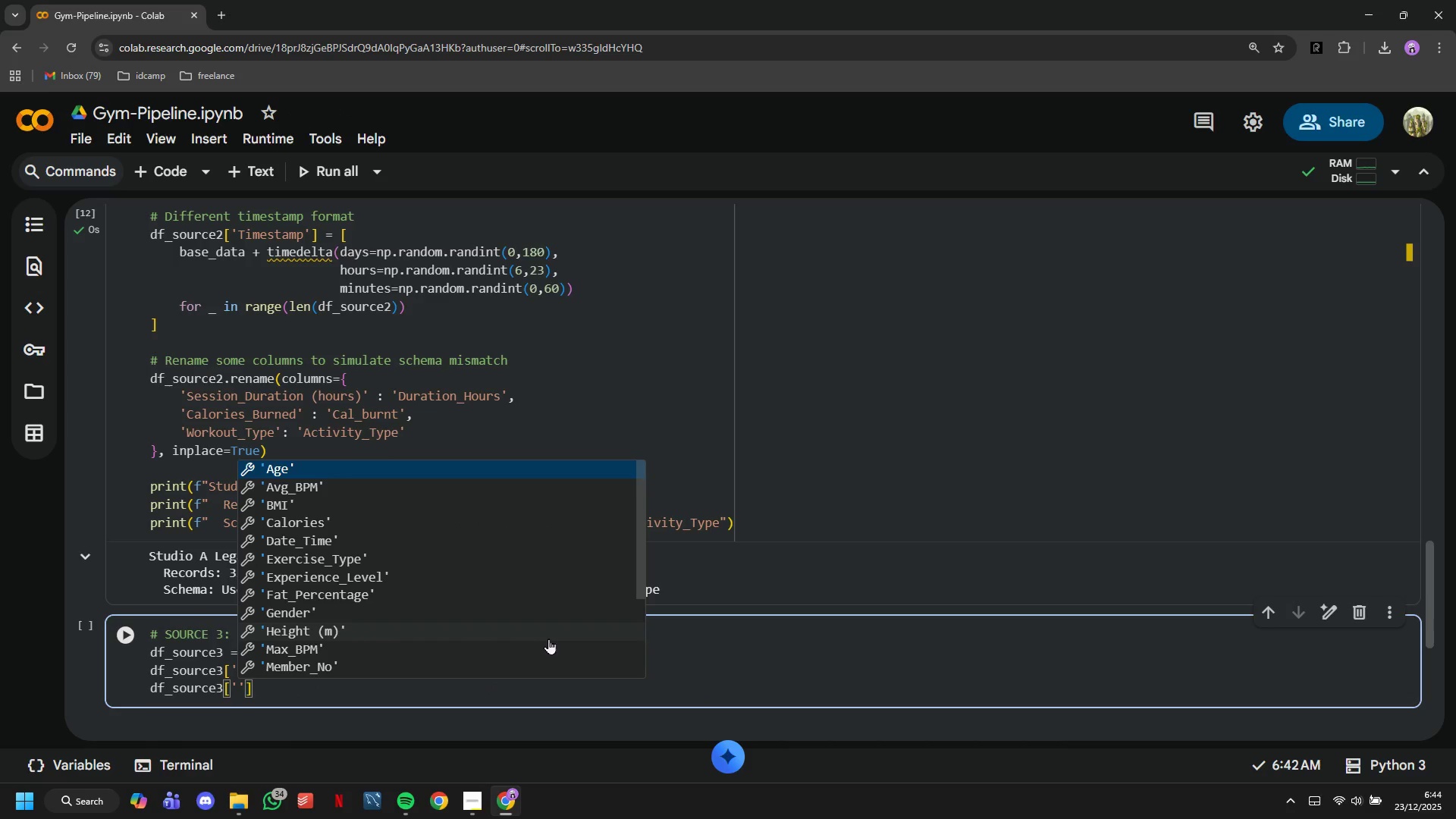 
type(Member 3)
key(Backspace)
key(Backspace)
type(_No)
 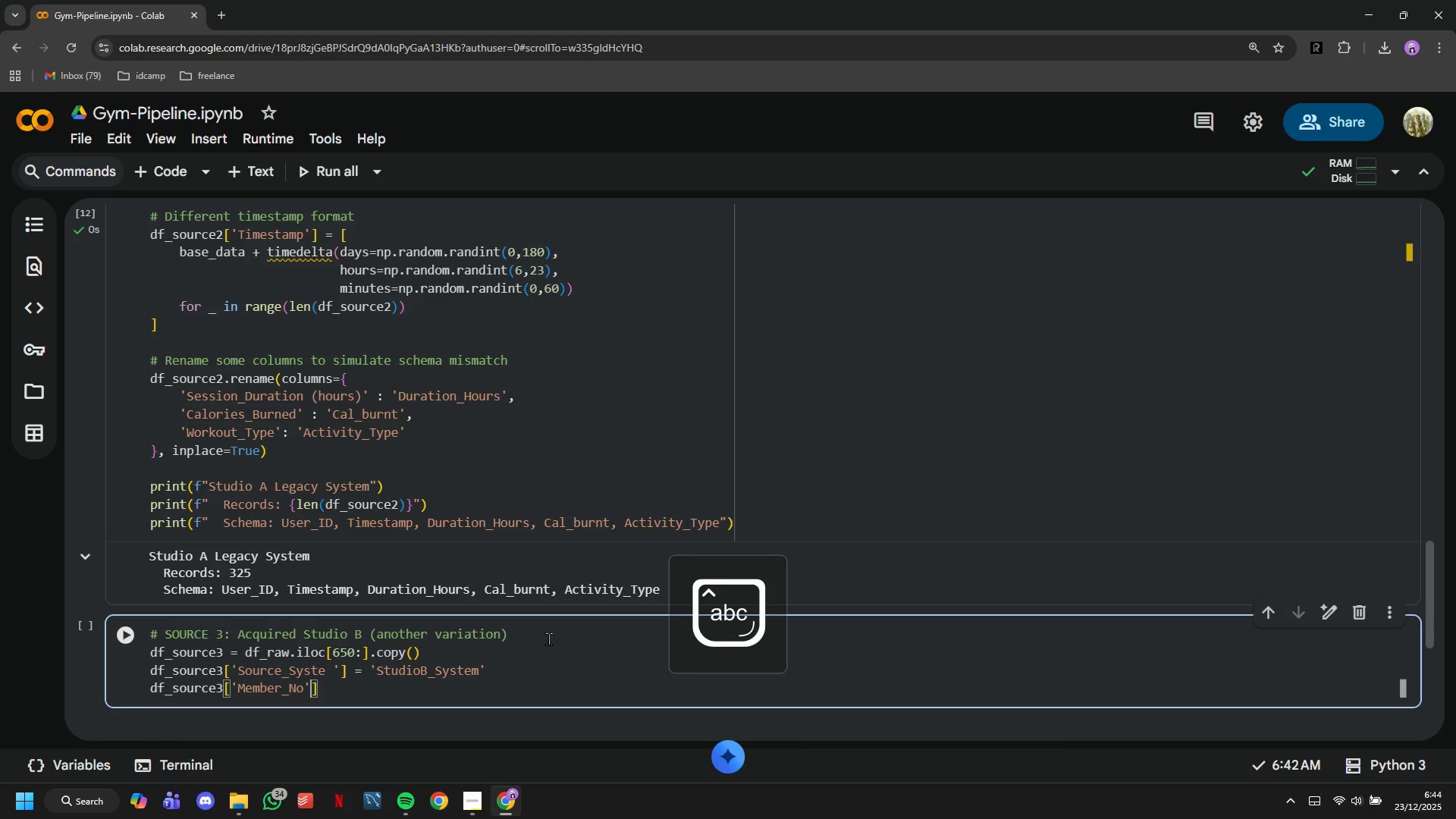 
 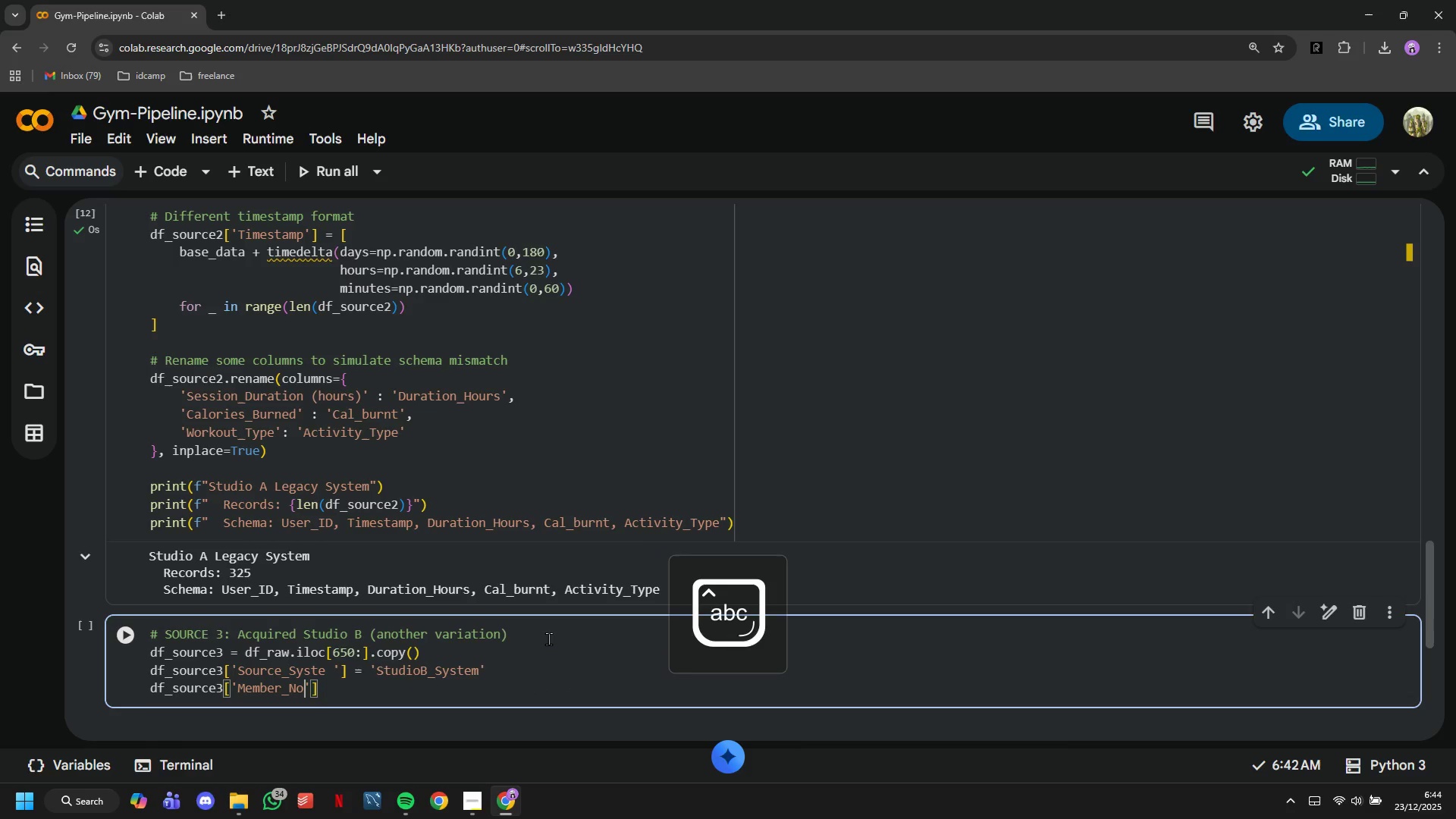 
key(ArrowRight)
 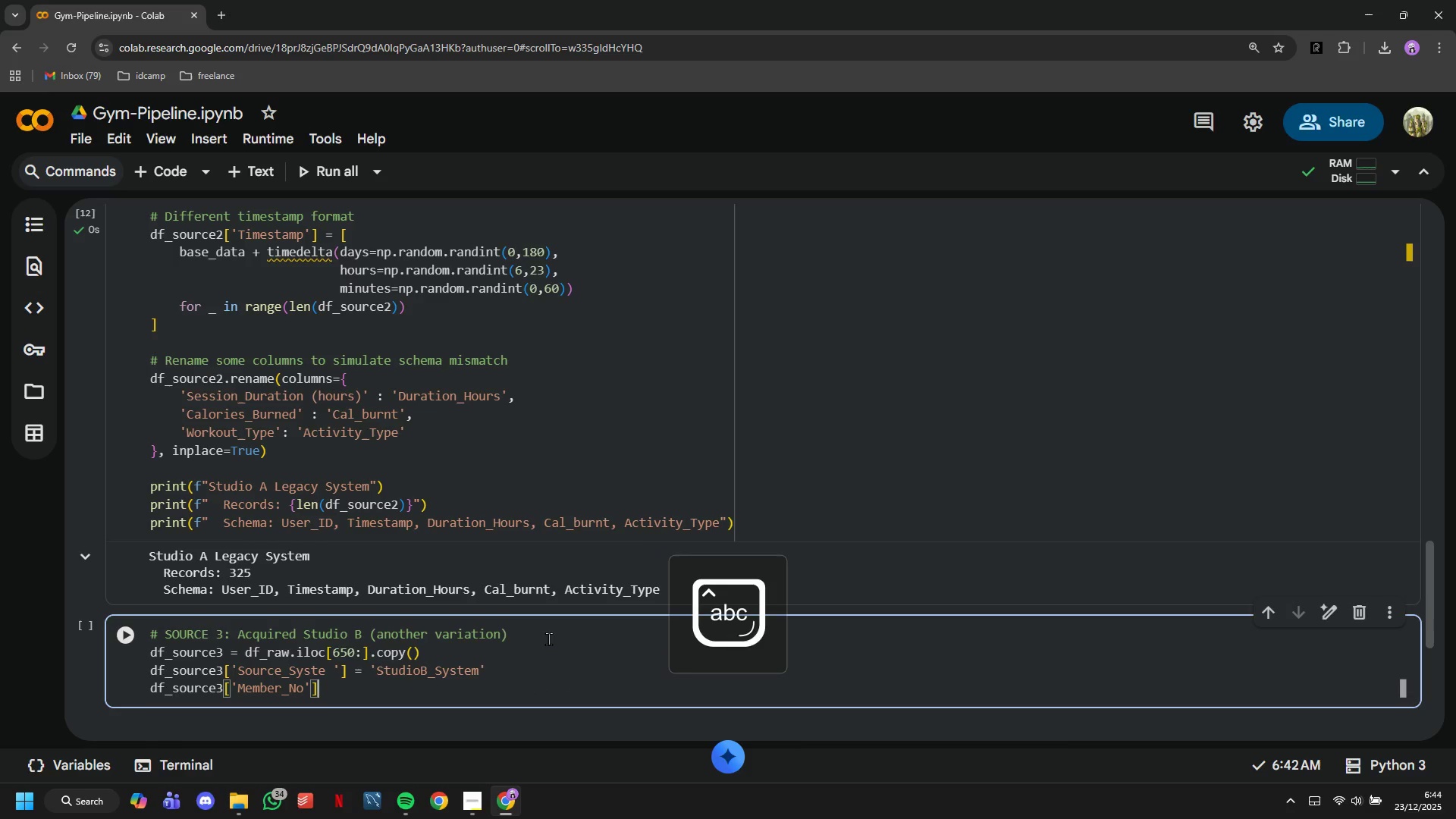 
key(ArrowRight)
 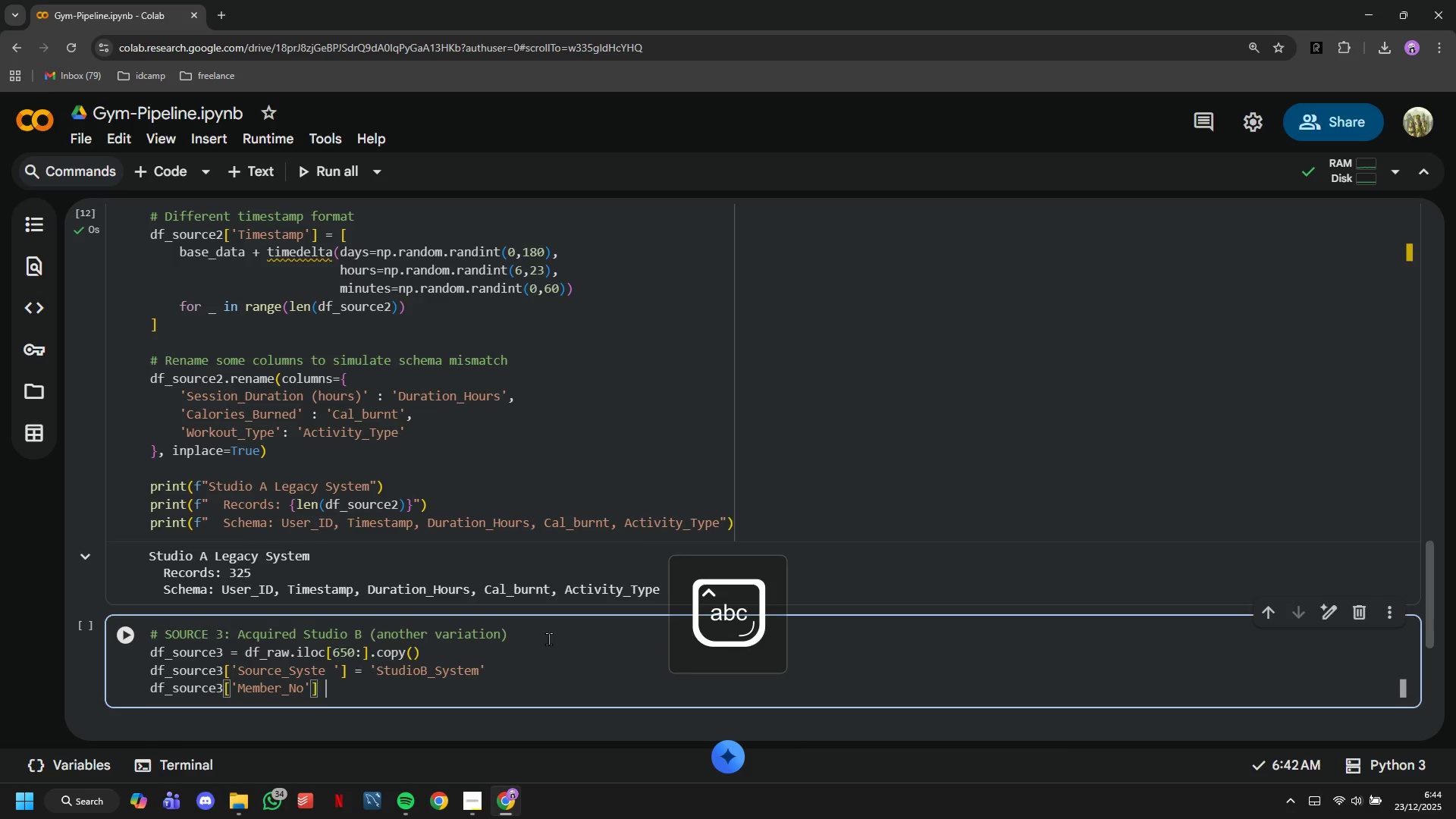 
key(Space)
 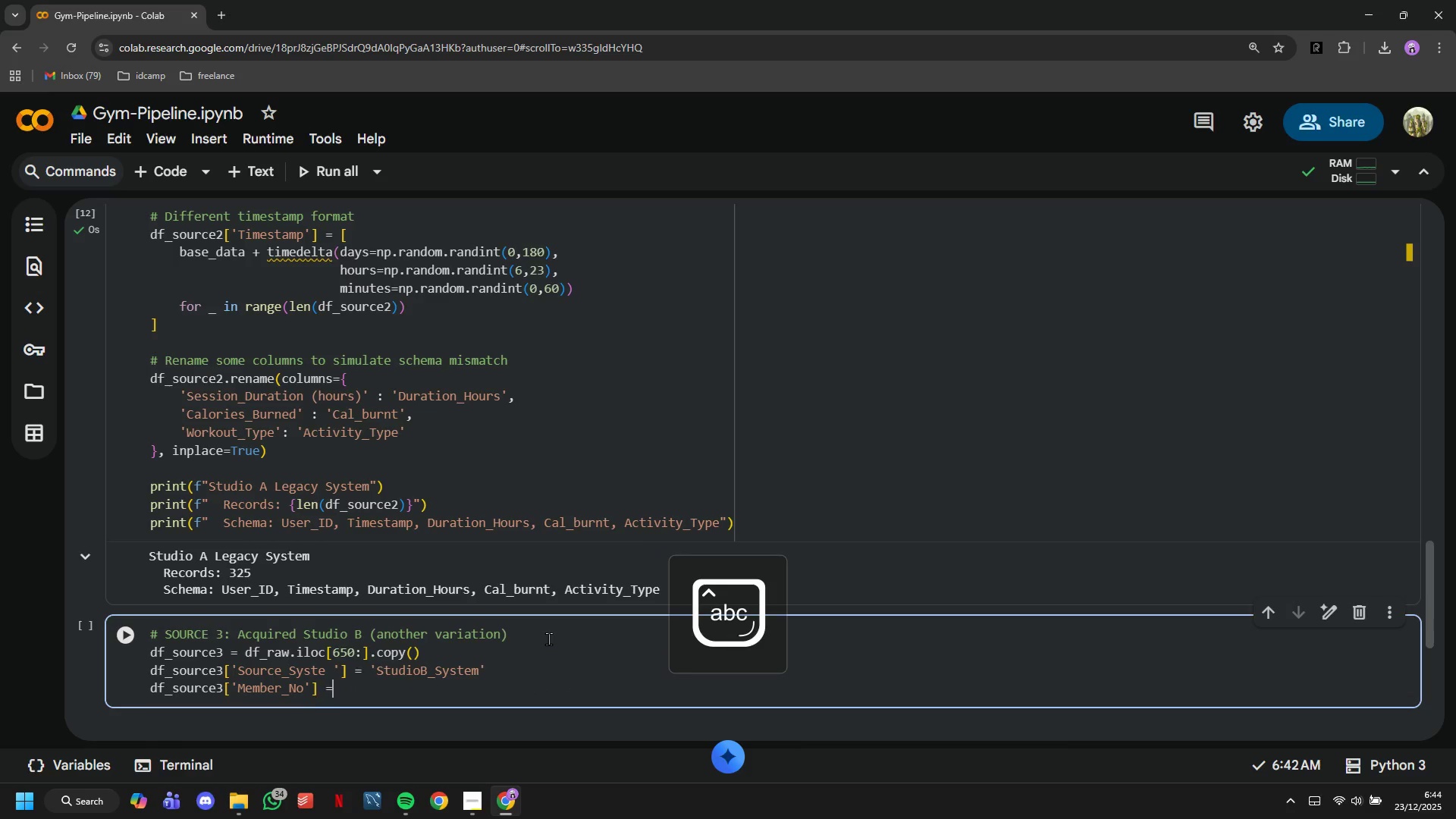 
key(Equal)
 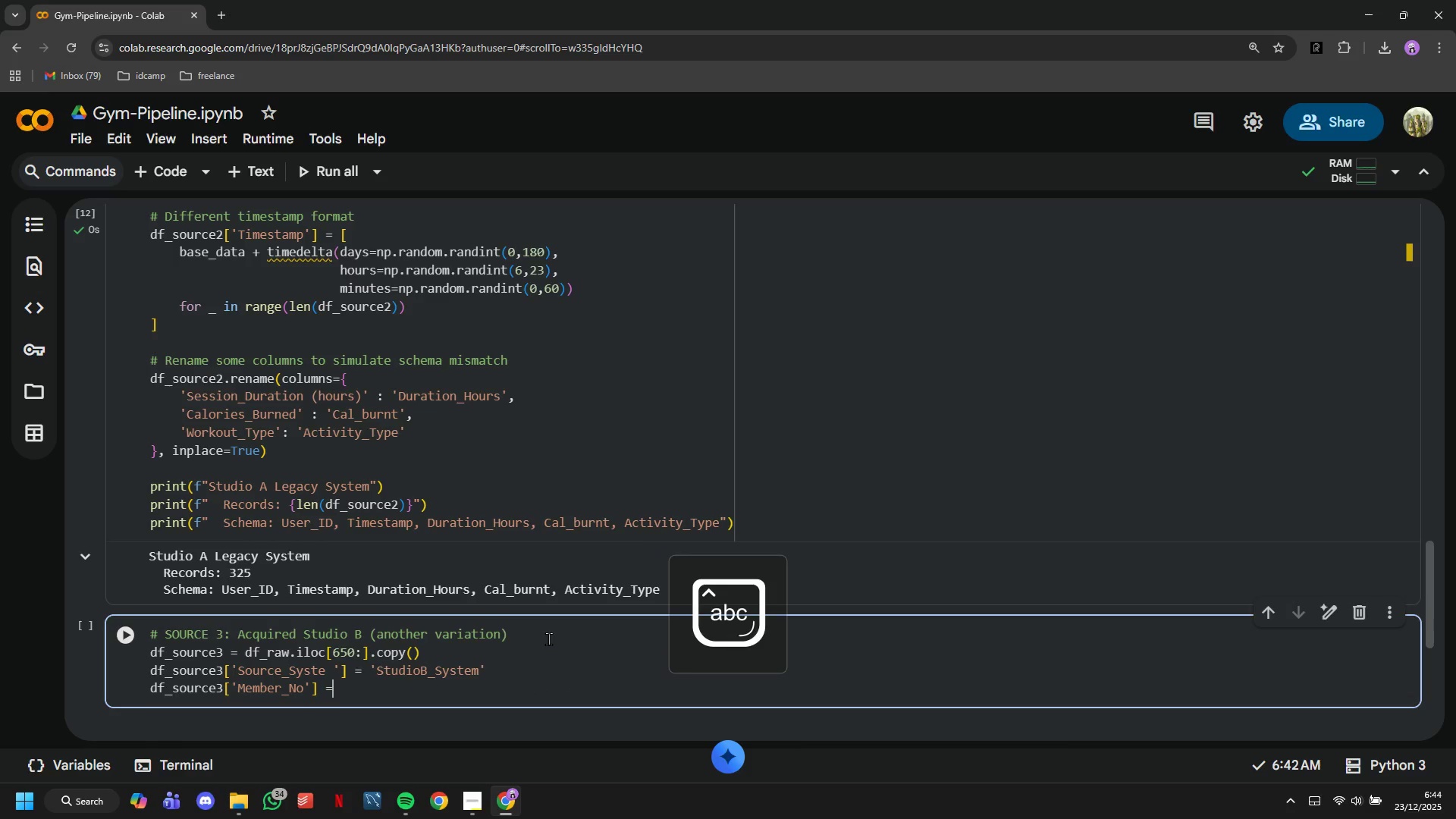 
key(Space)
 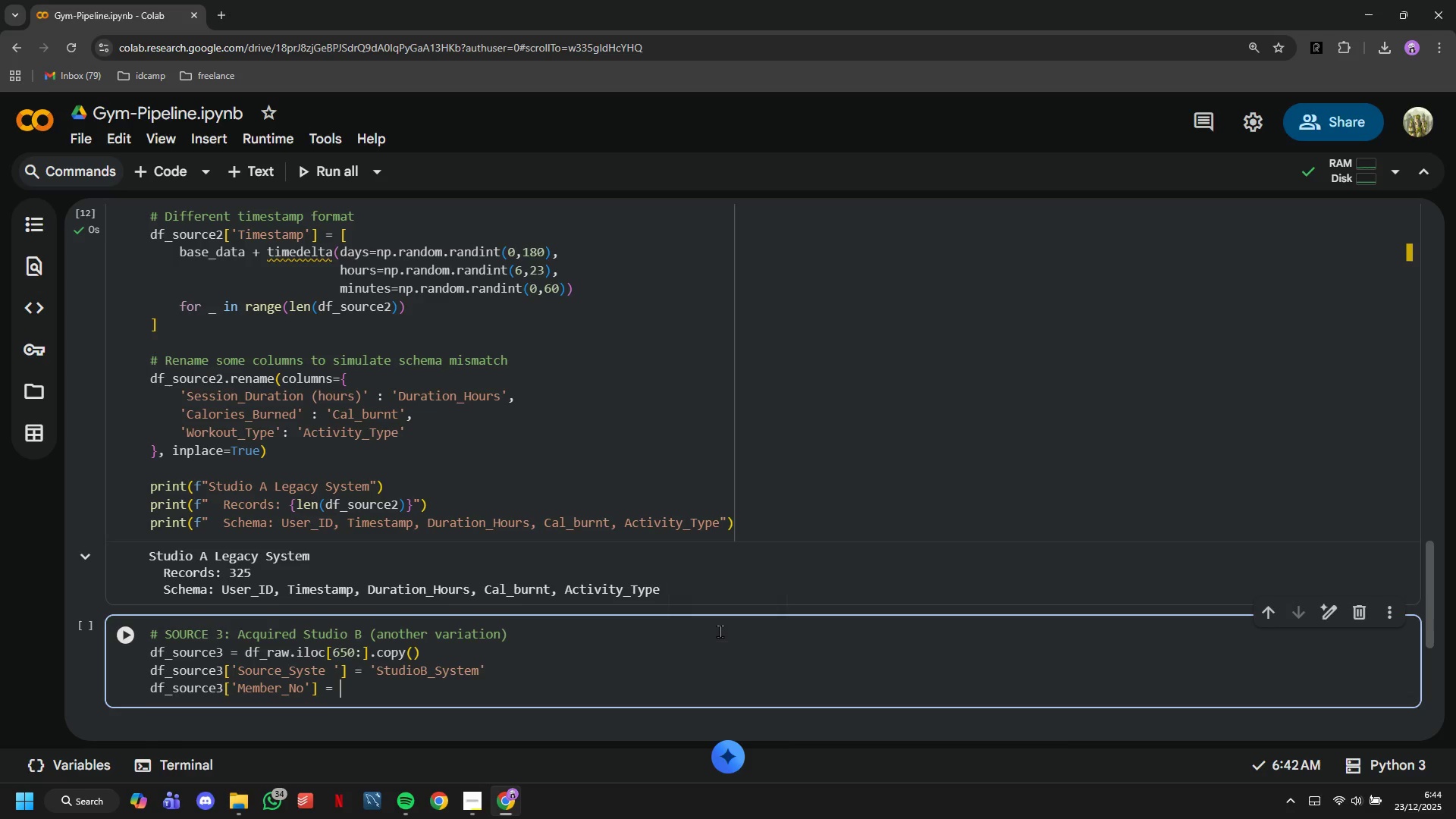 
type(['SB + str(3000+1)
key(Backspace)
type(i)
 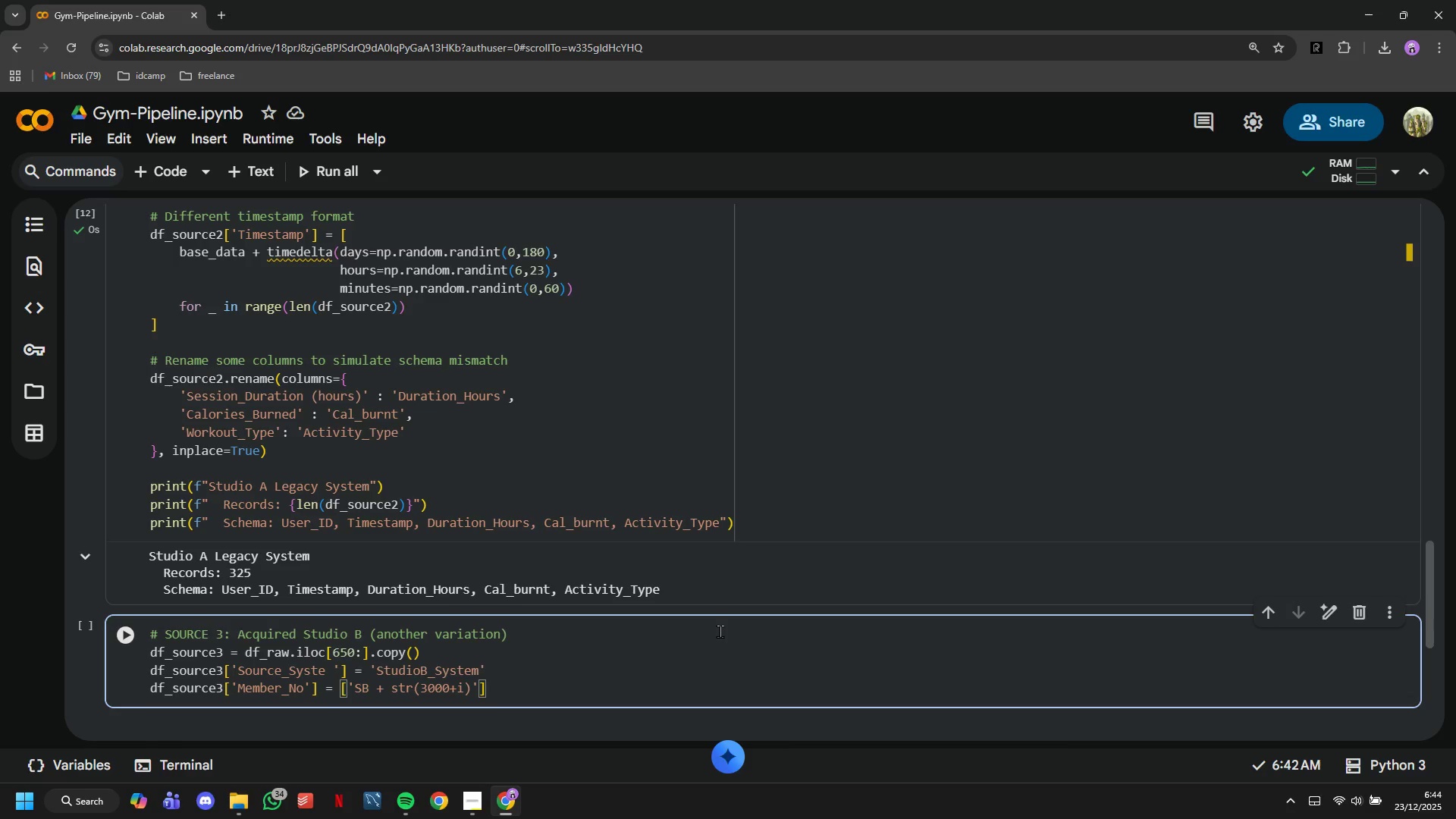 
key(ArrowRight)
 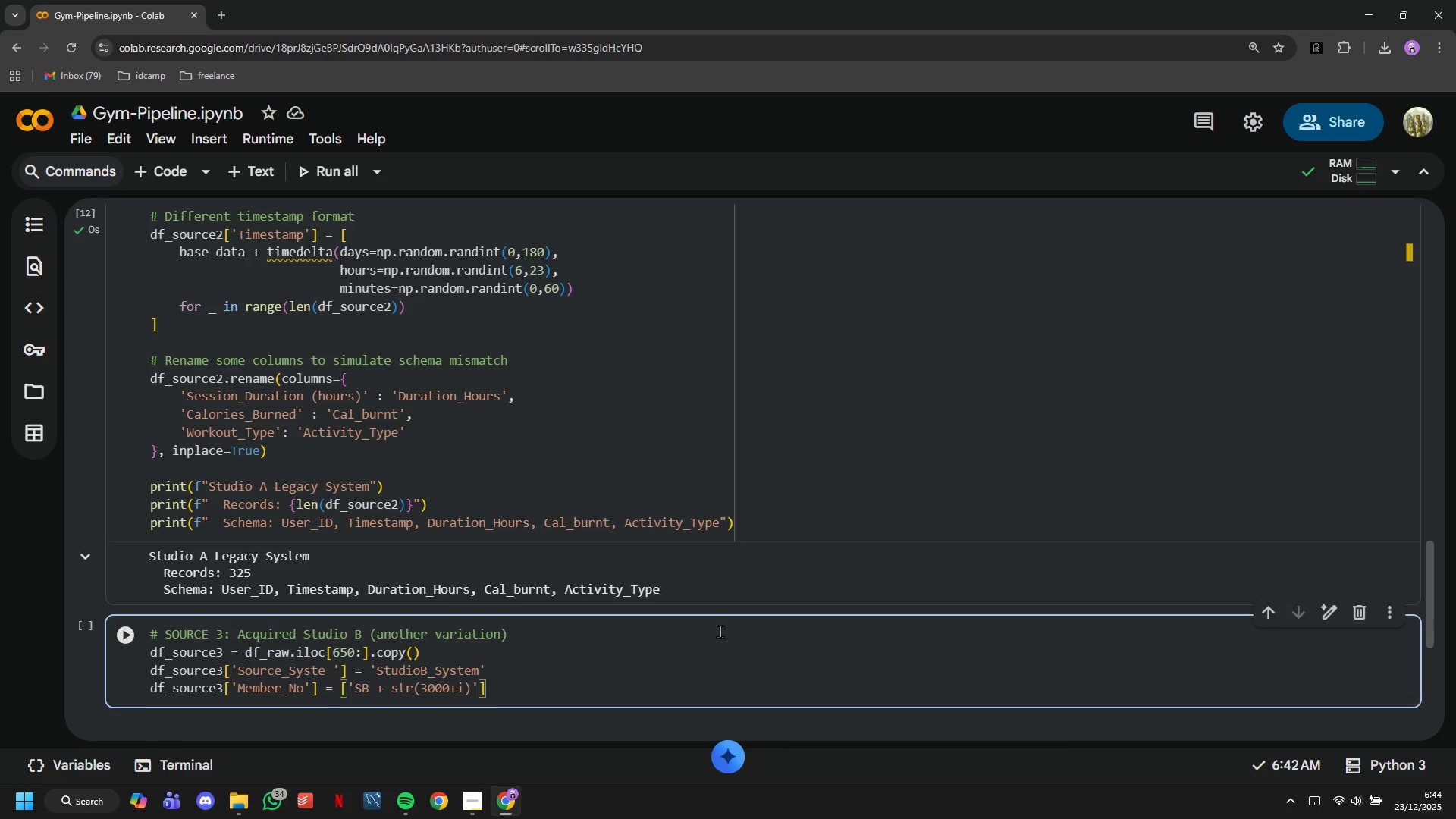 
key(ArrowRight)
 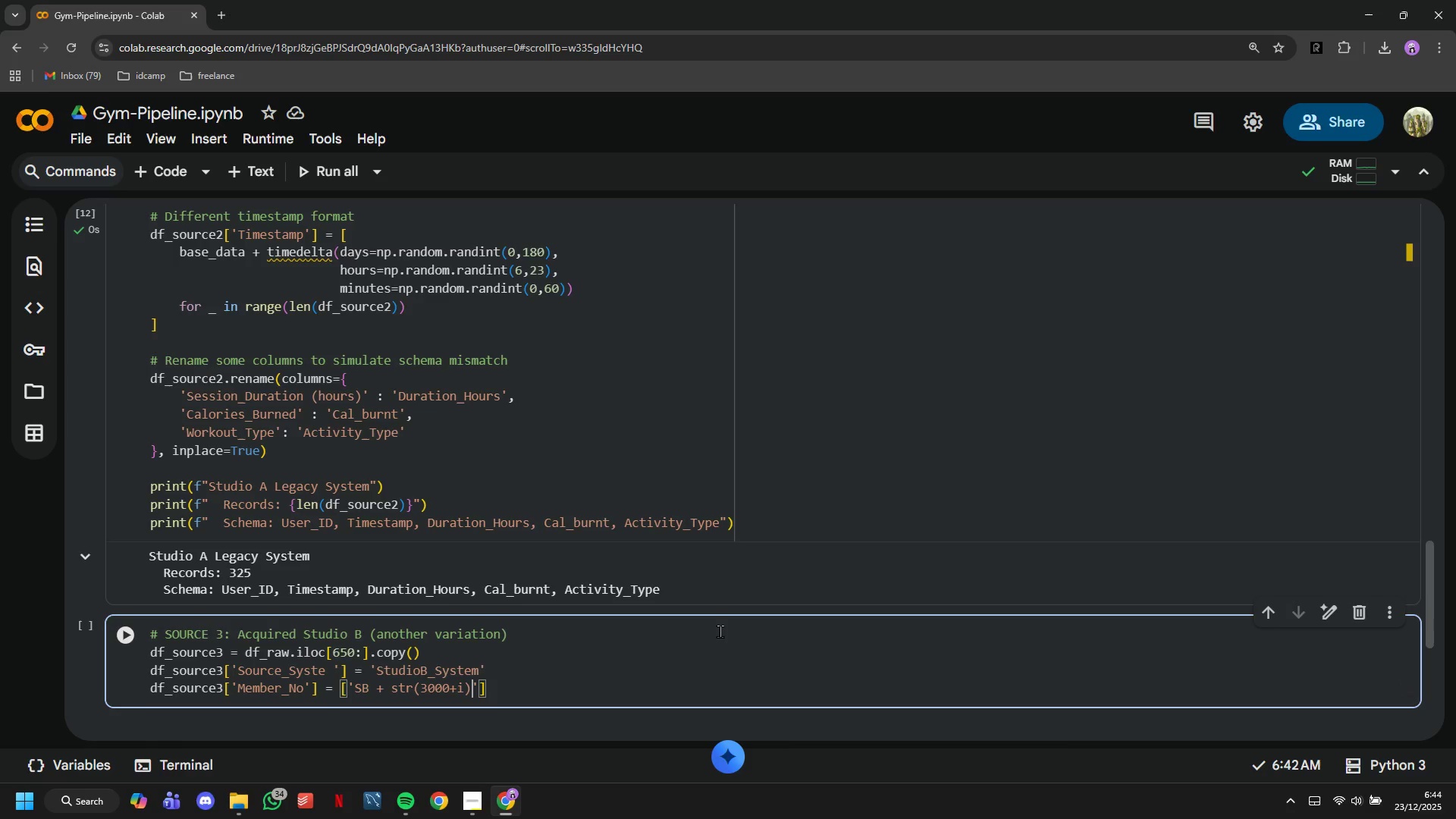 
key(ArrowLeft)
 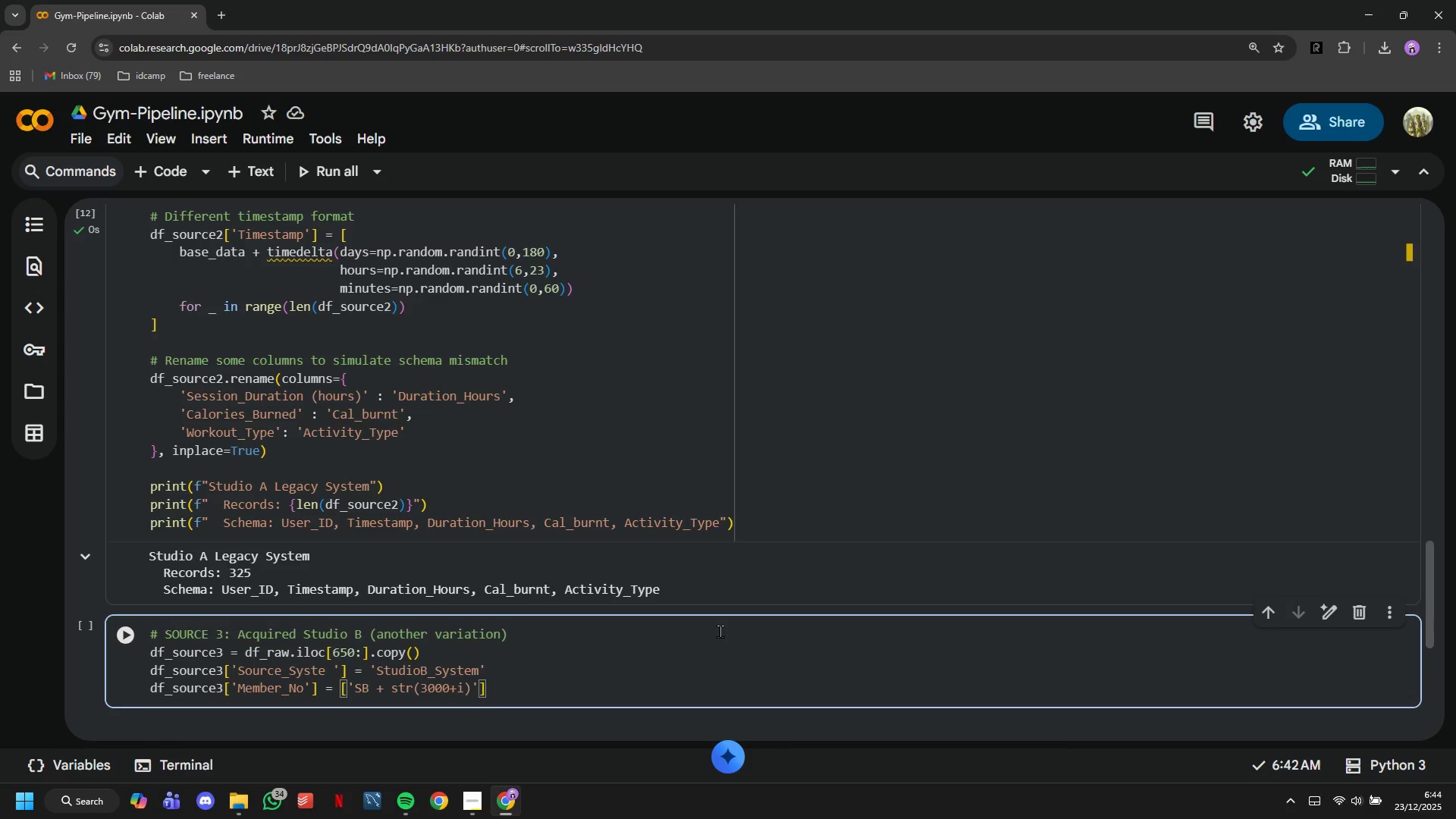 
key(ArrowRight)
 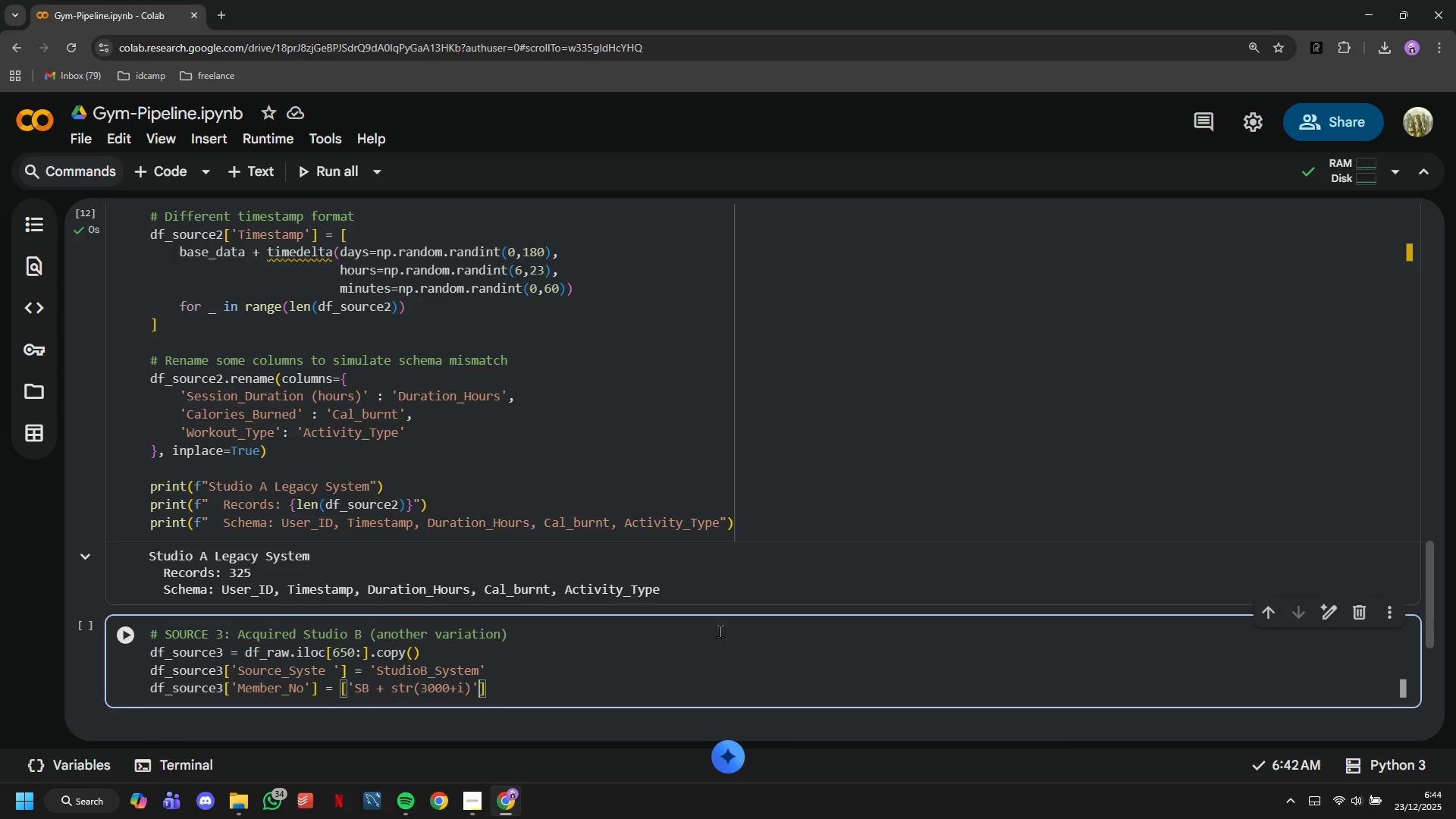 
key(Backspace)
 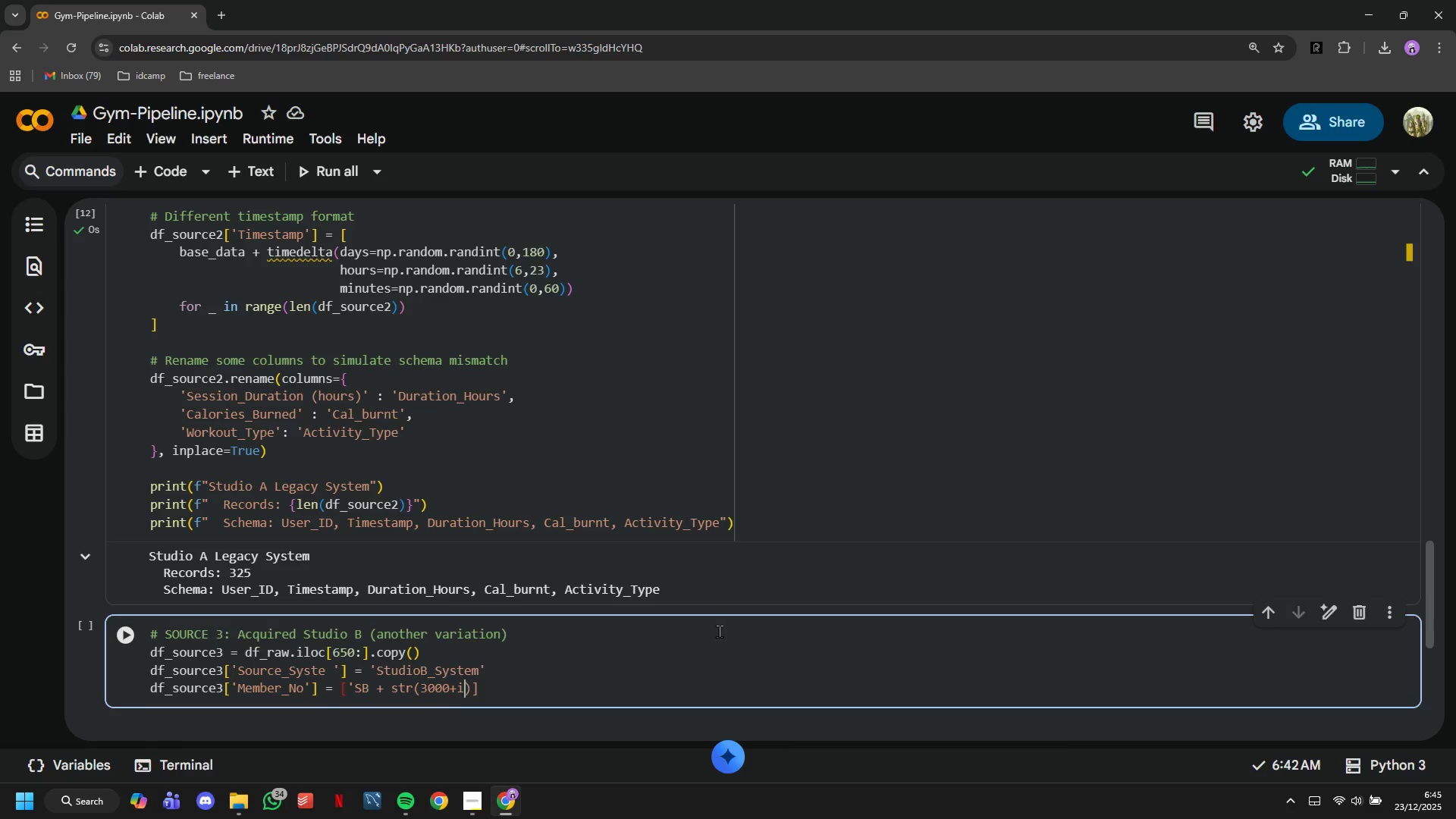 
hold_key(key=ArrowLeft, duration=0.94)
 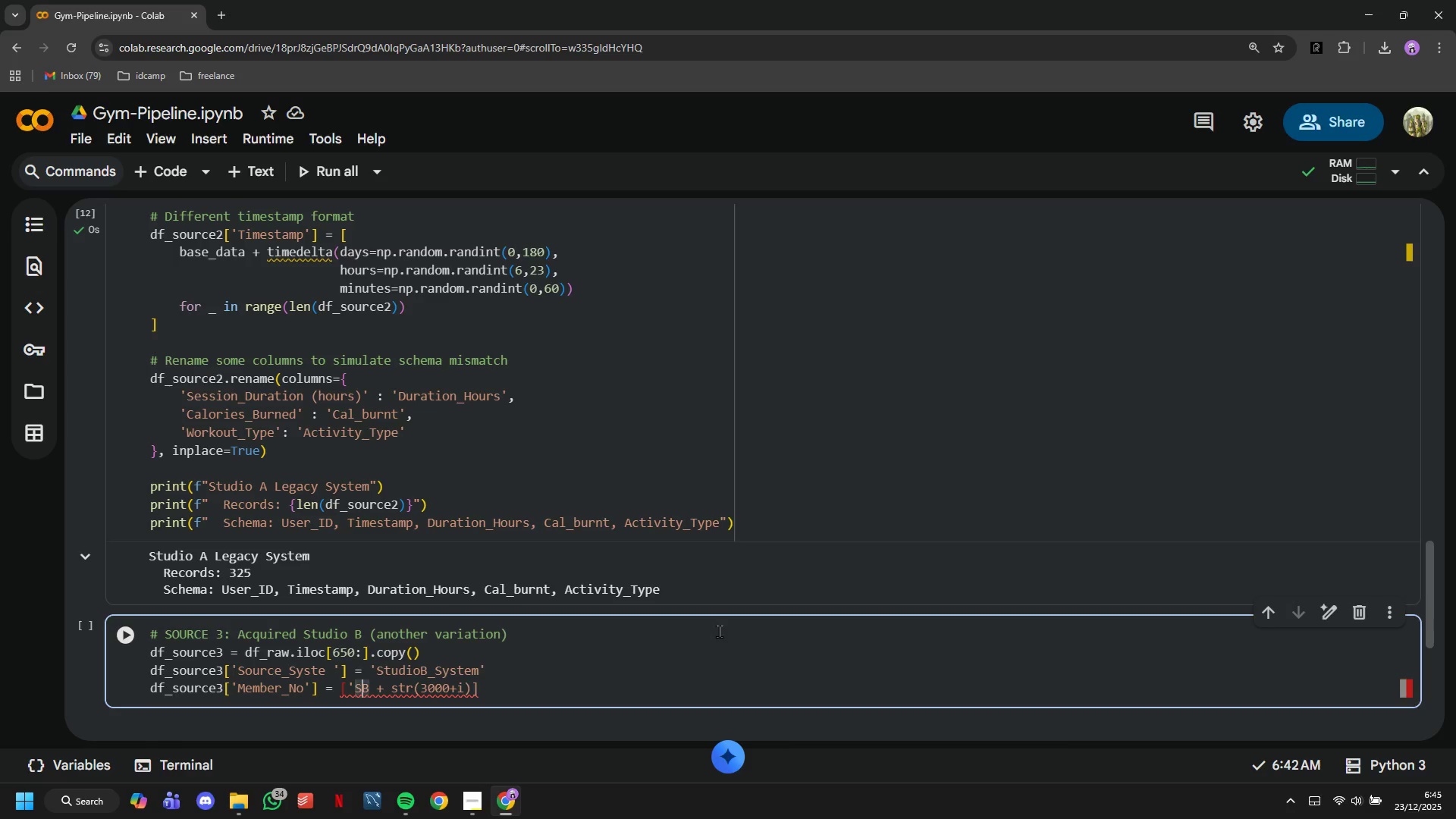 
key(ArrowRight)
 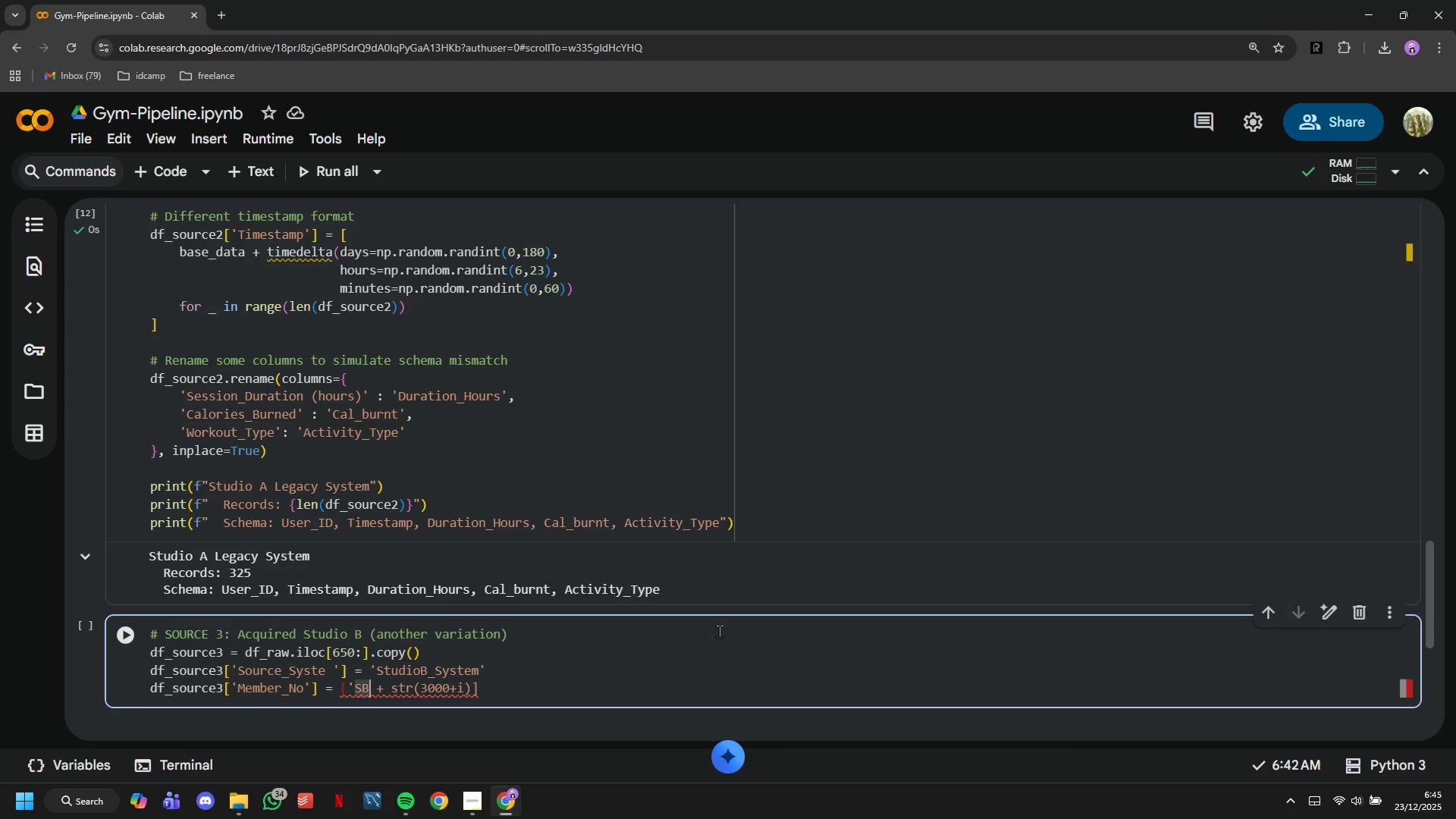 
key(ArrowRight)
 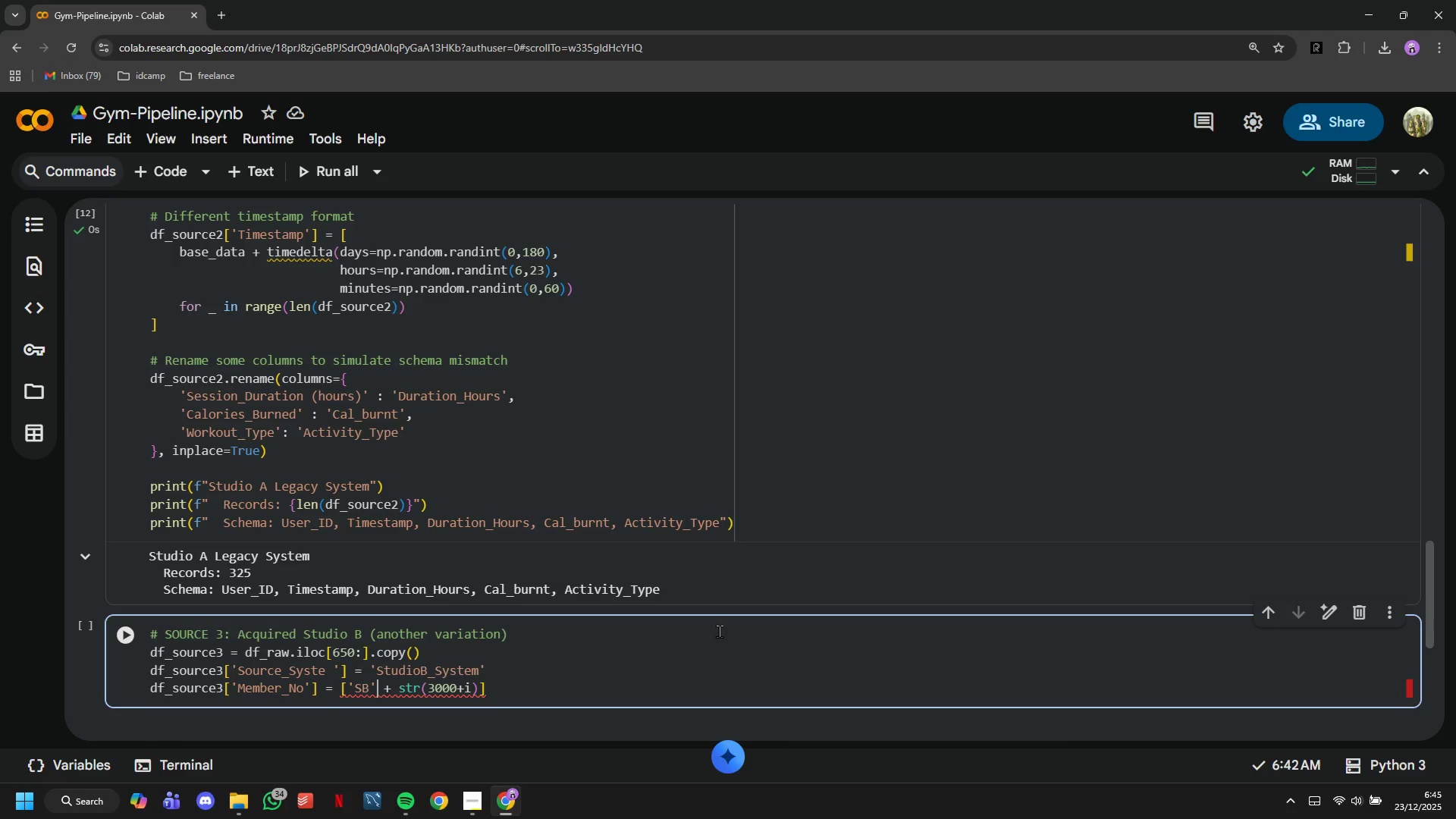 
type(' for i in range)
key(Tab)
key(Tab)
 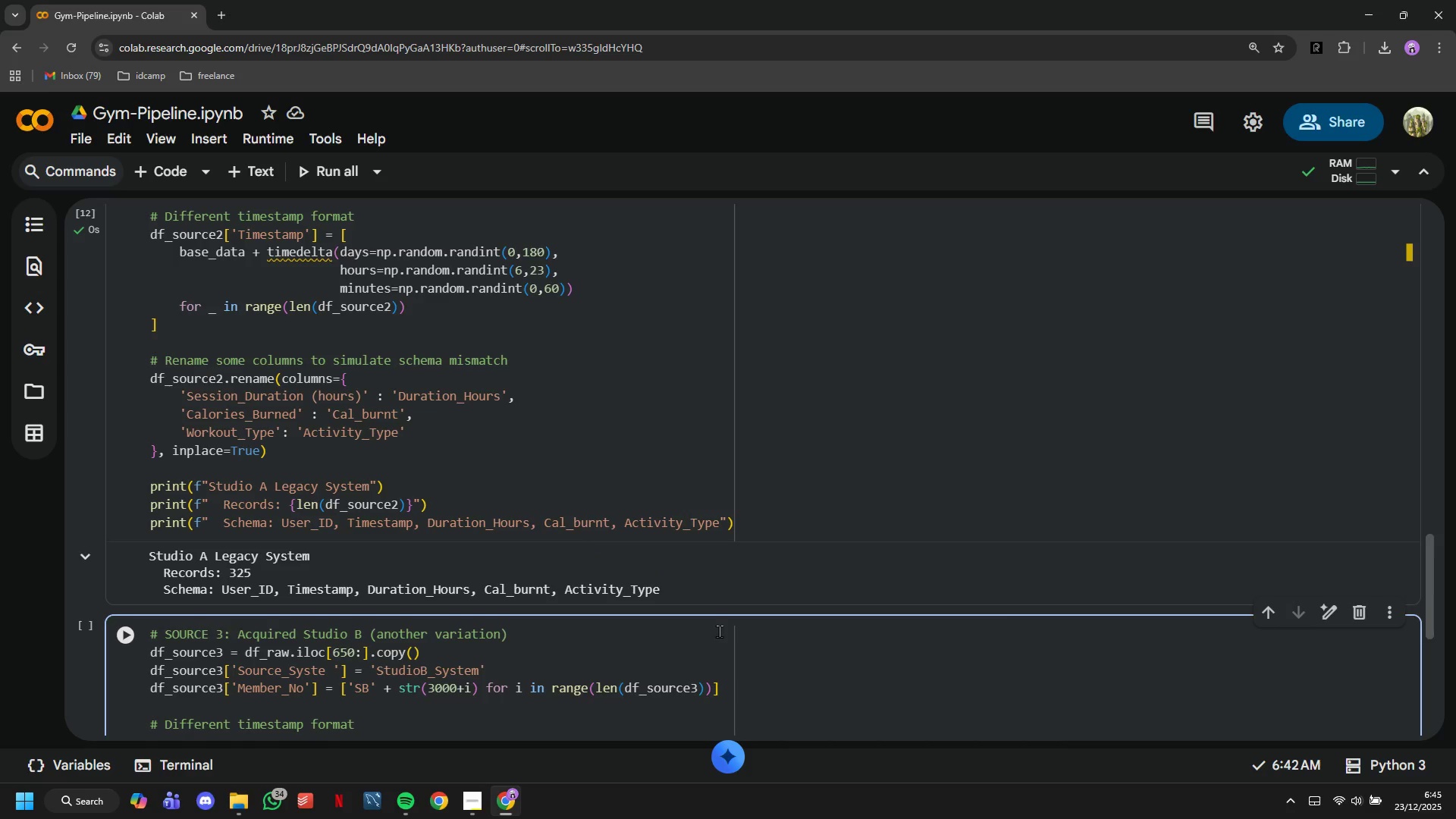 
hold_key(key=ArrowRight, duration=0.88)
 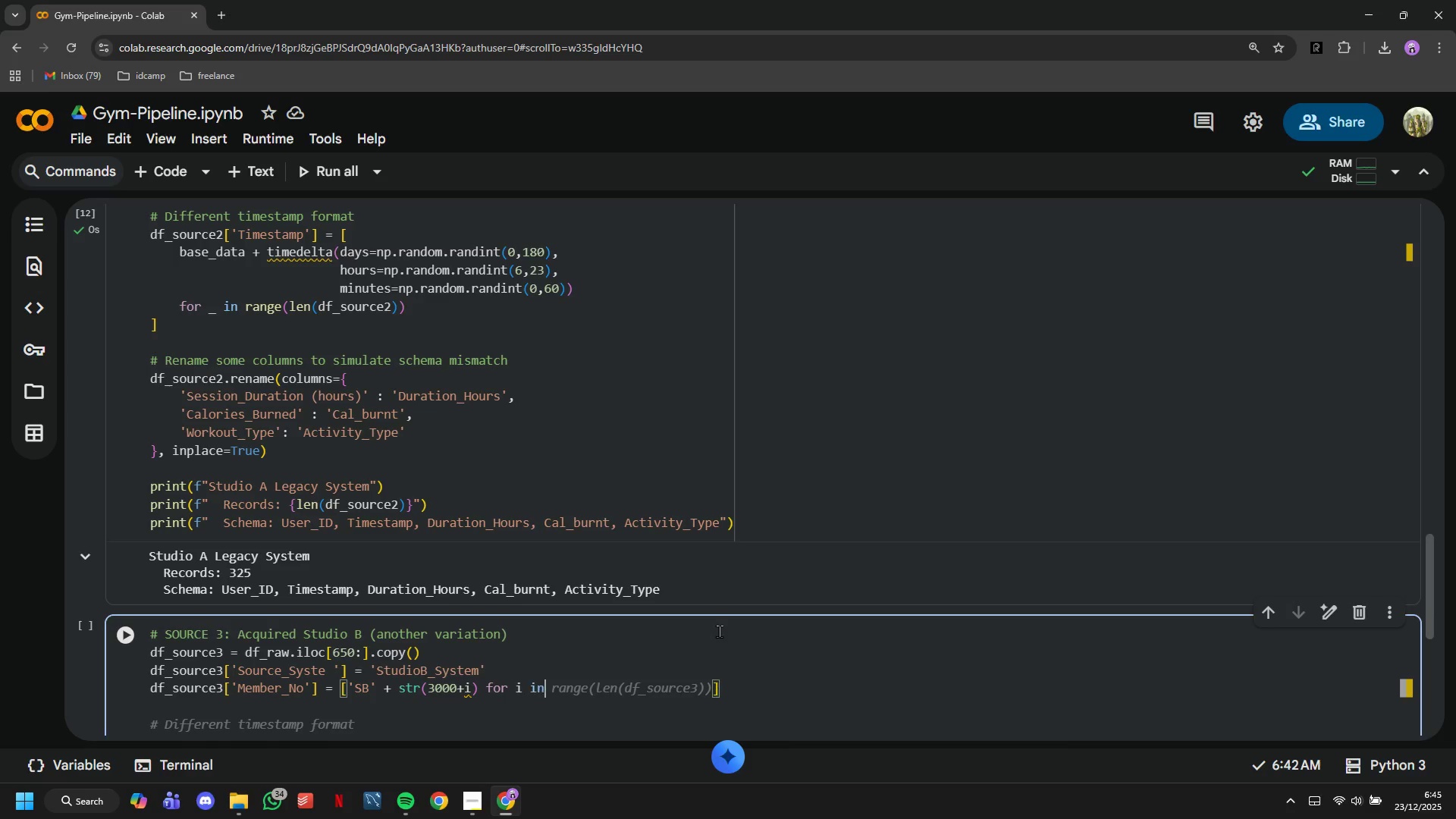 
key(ArrowDown)
 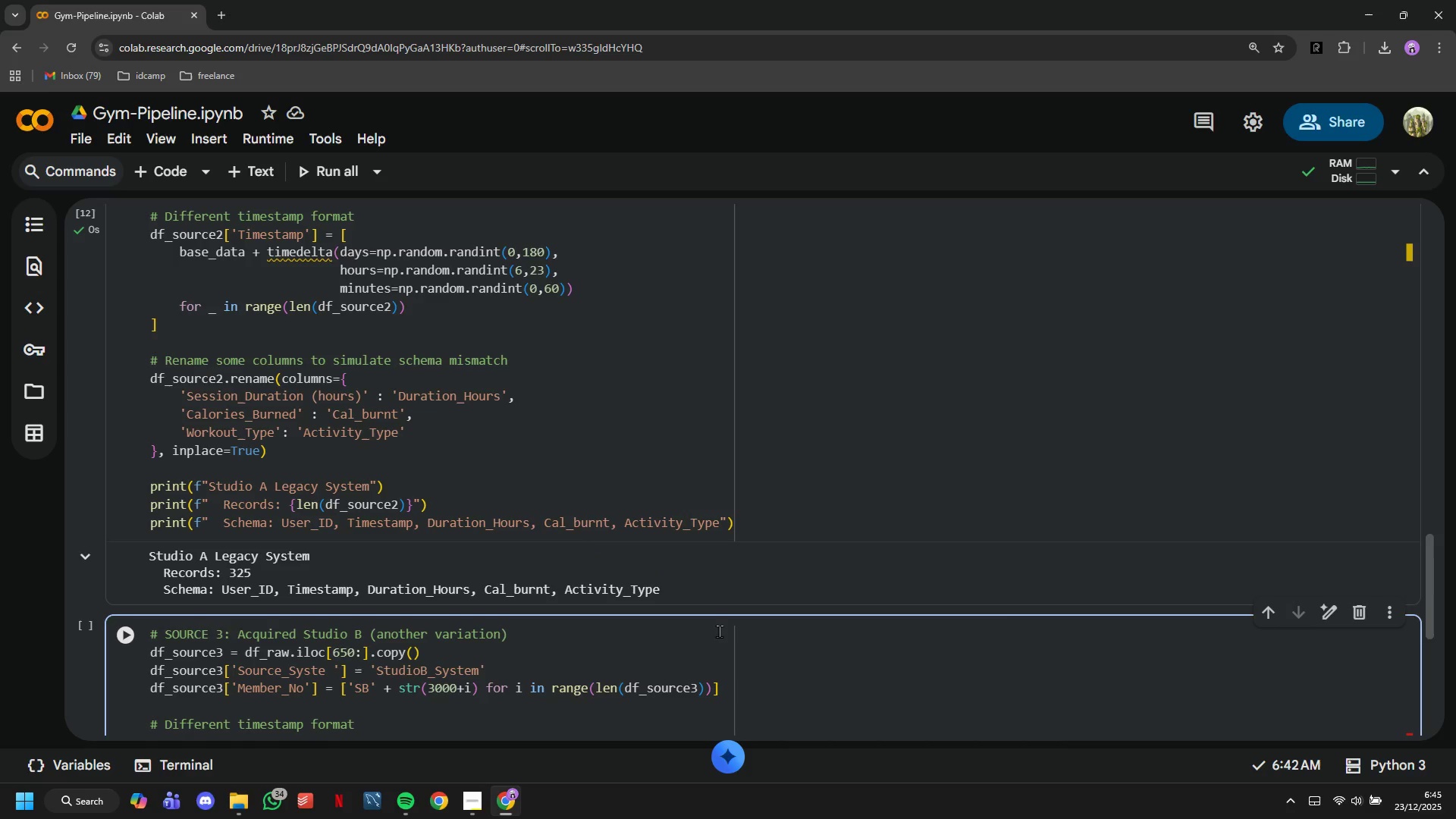 
key(ArrowDown)
 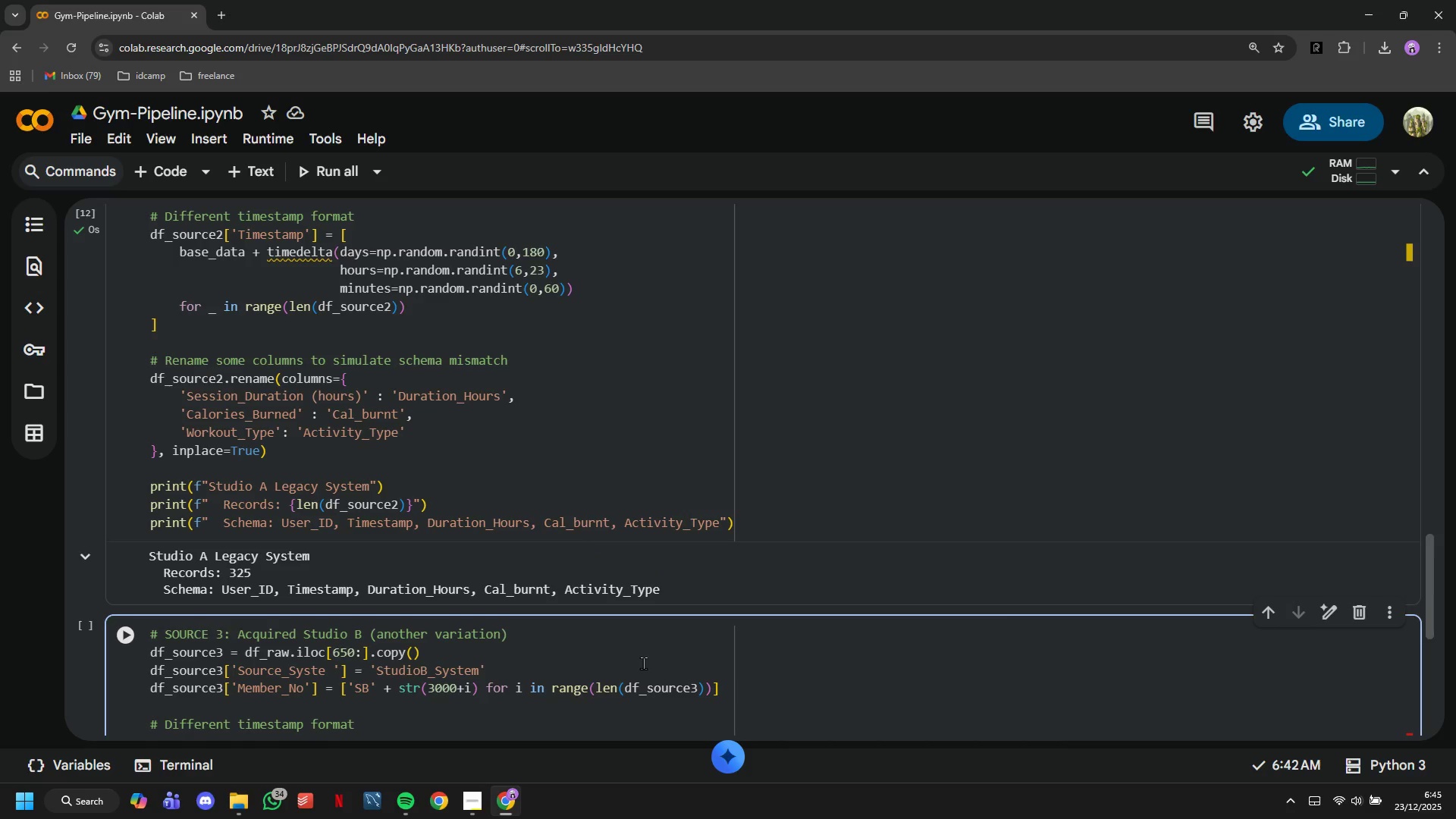 
scroll: coordinate [563, 667], scroll_direction: down, amount: 2.0
 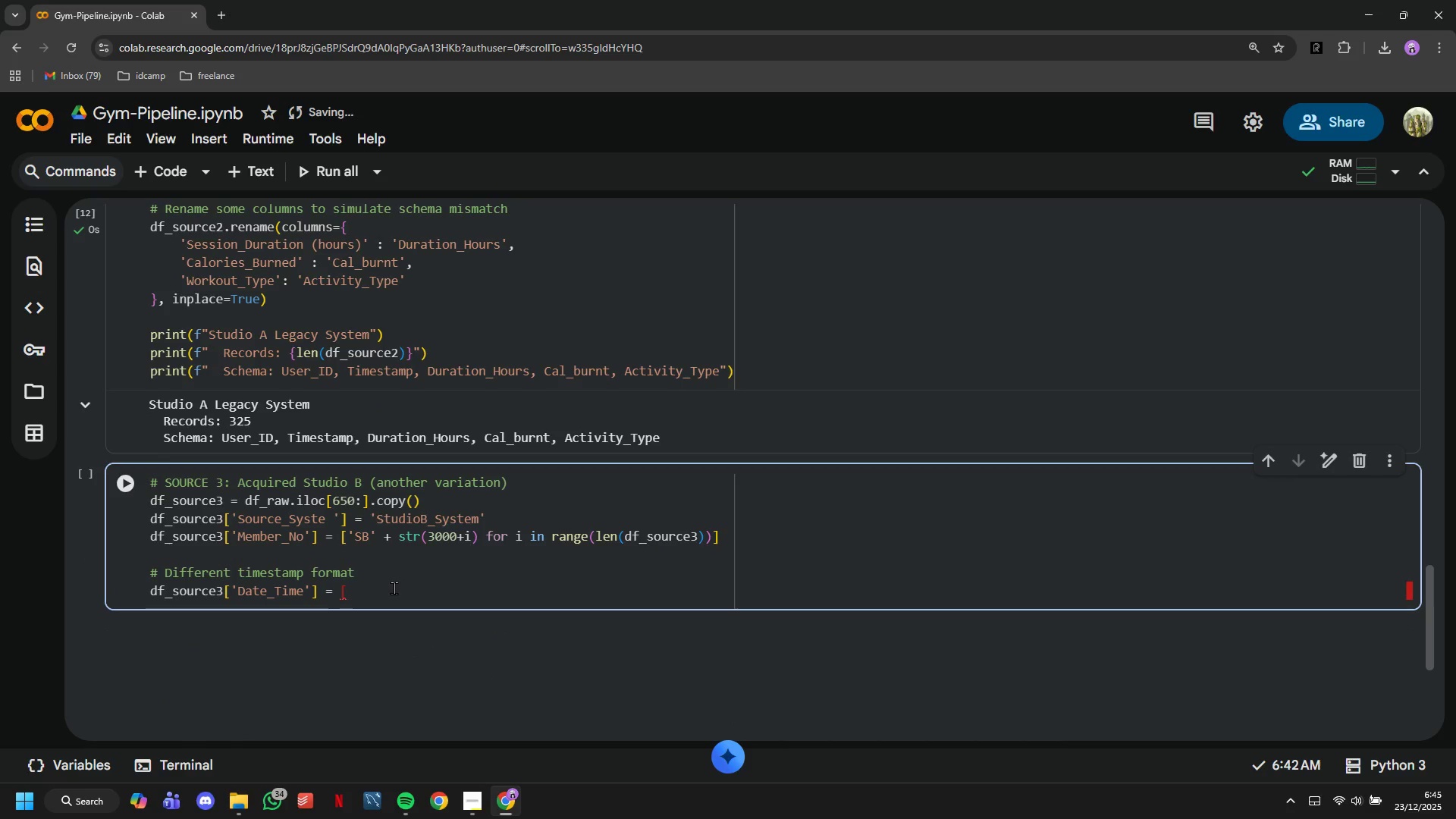 
wait(5.03)
 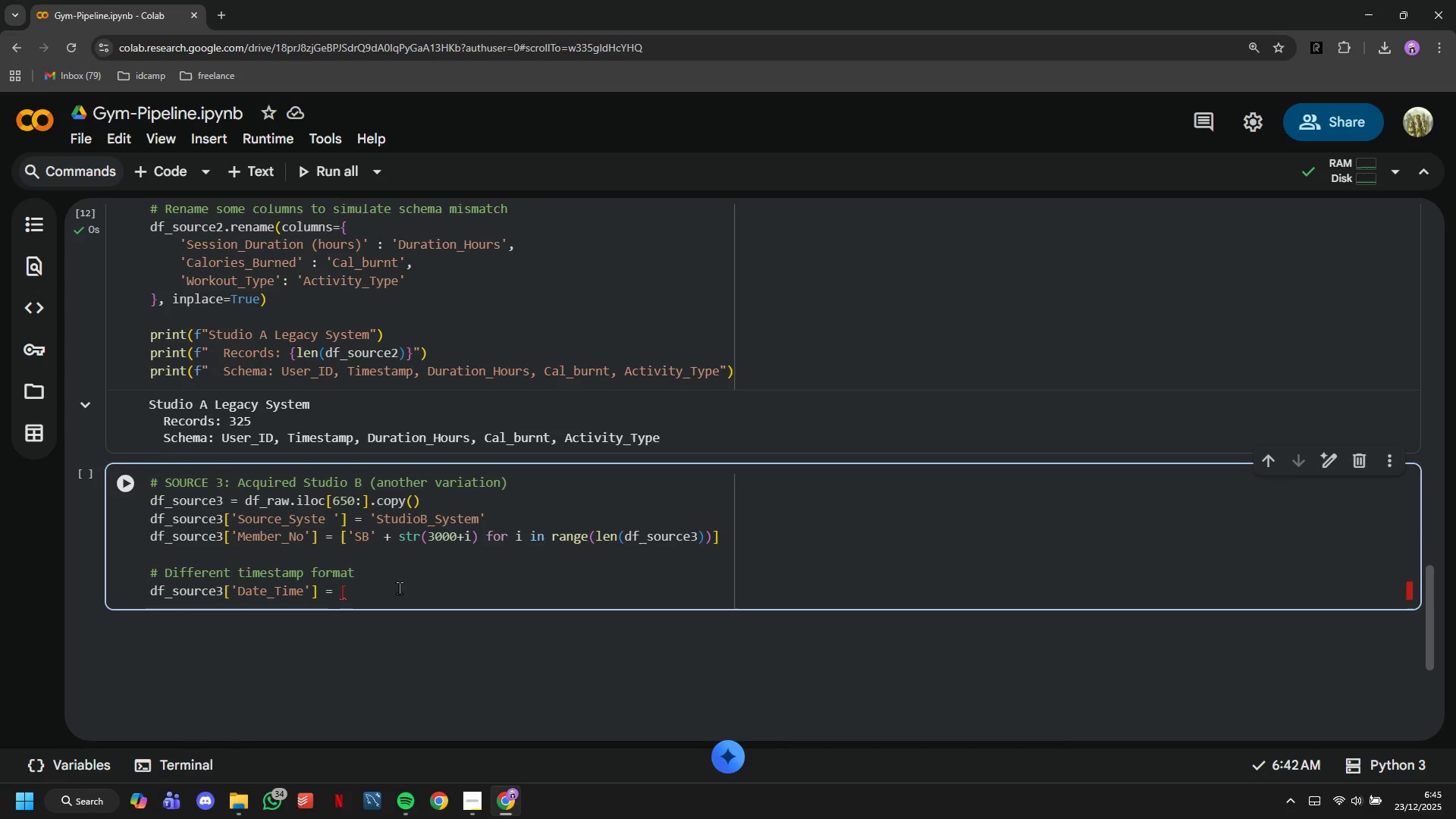 
key(Enter)
 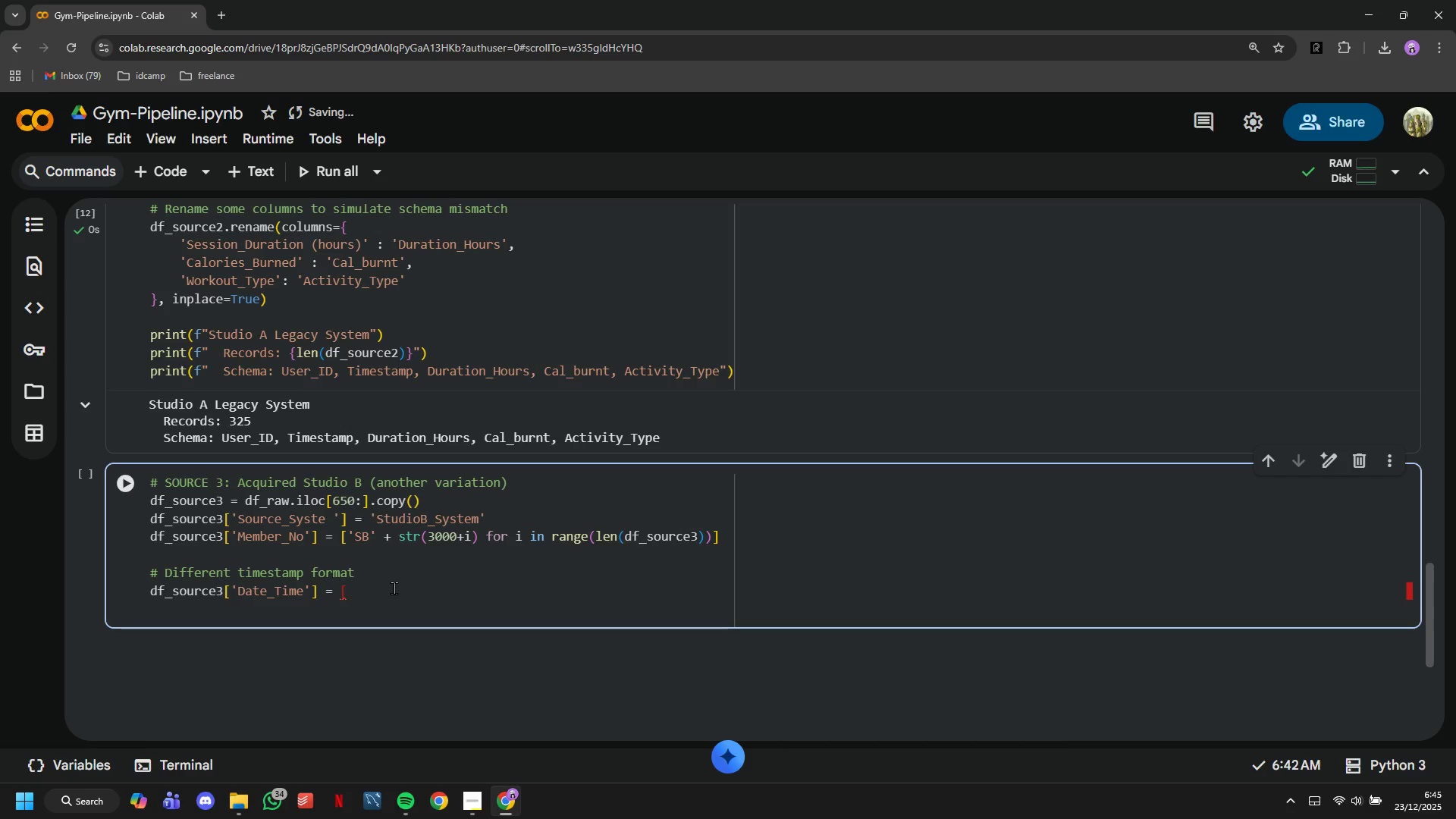 
key(BracketRight)
 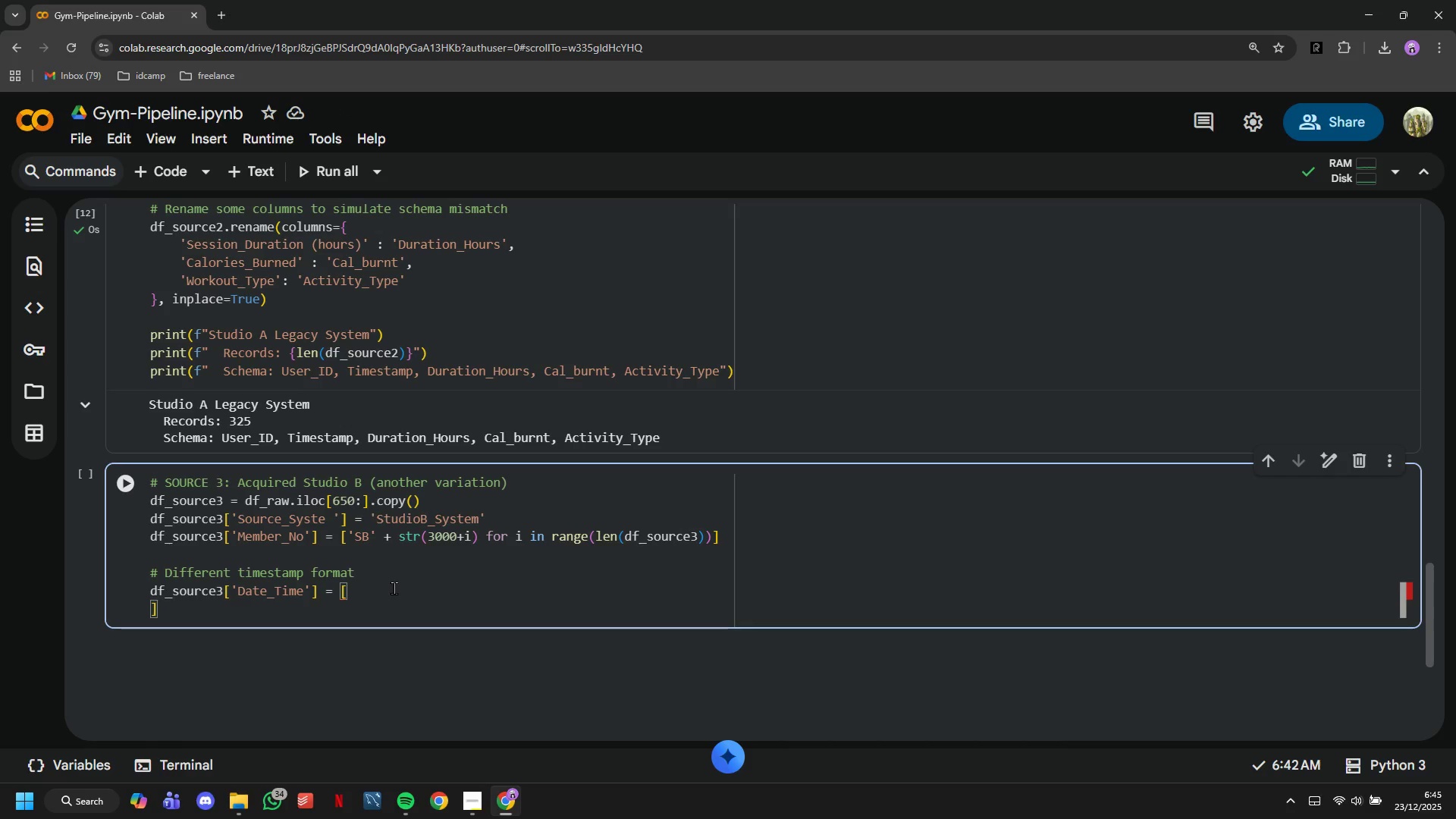 
key(ArrowLeft)
 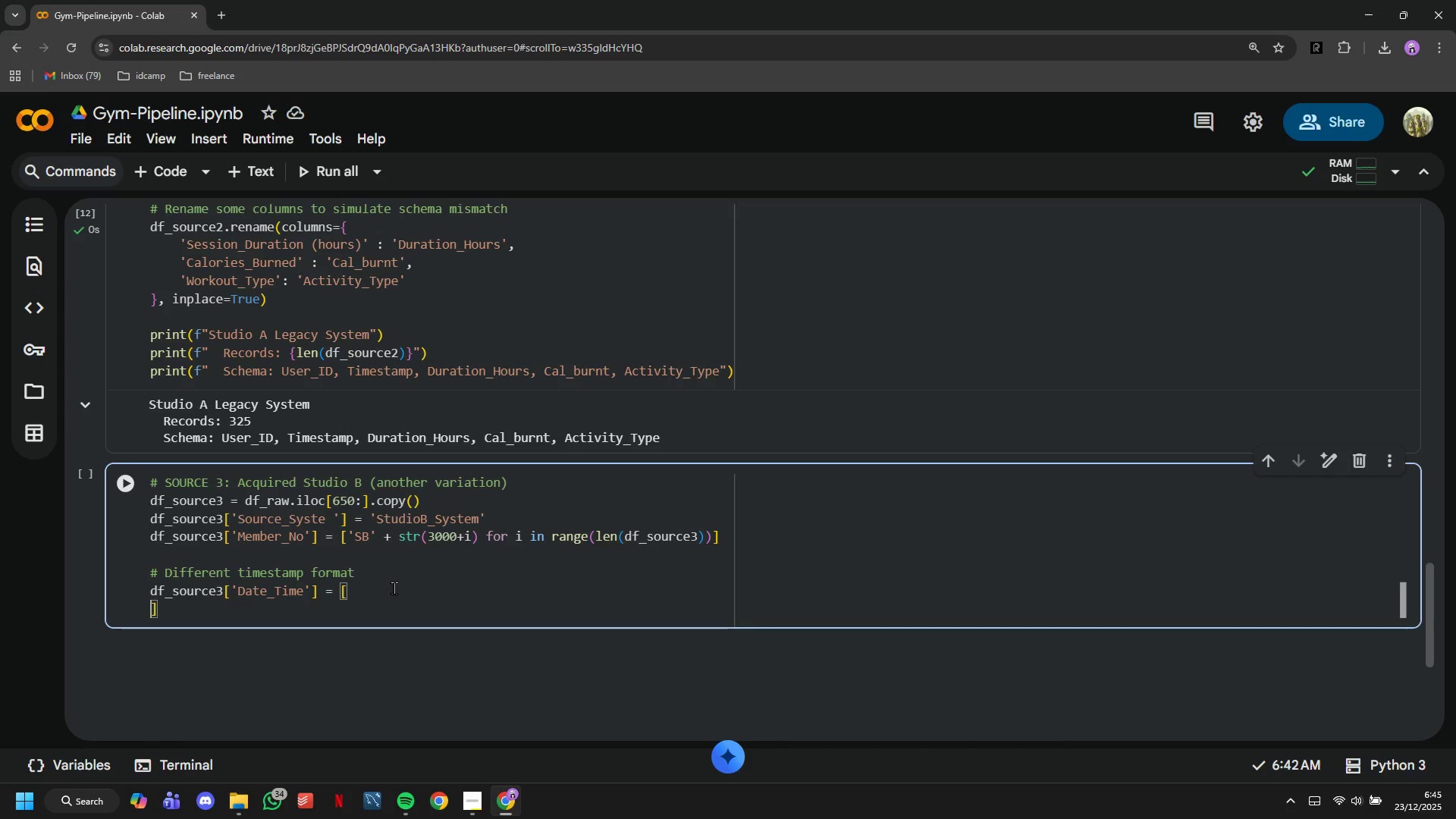 
key(ArrowLeft)
 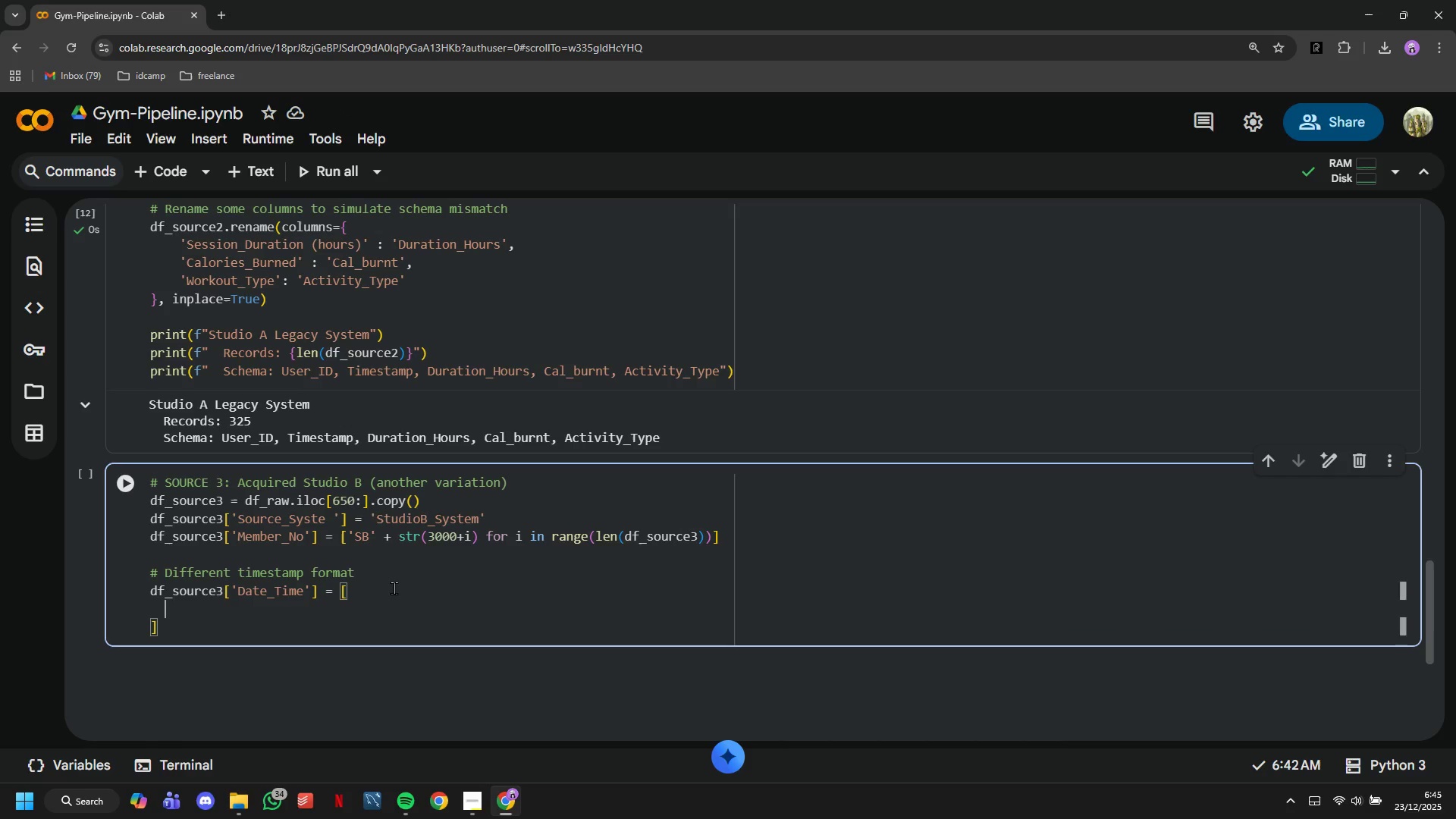 
key(Enter)
 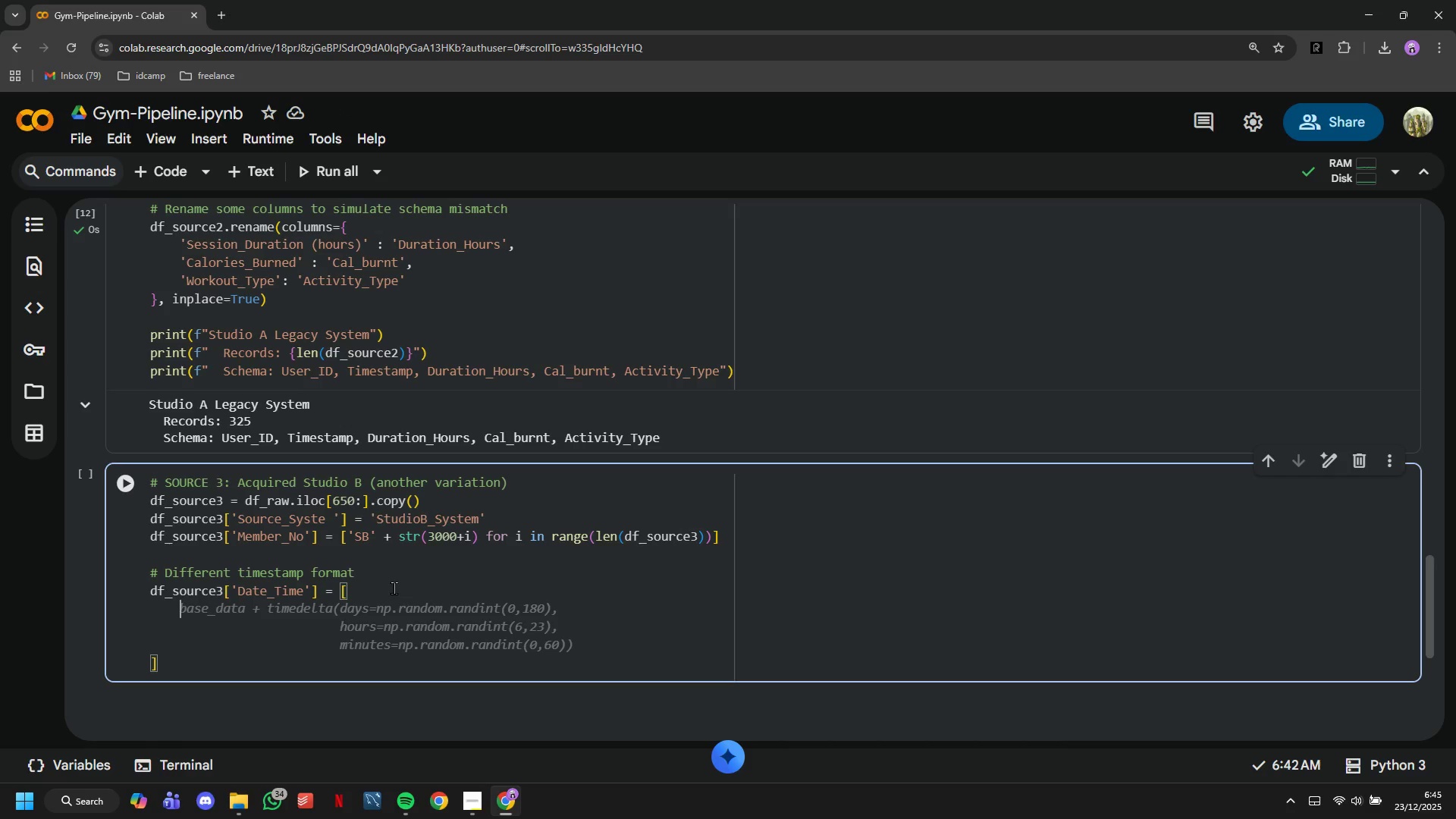 
wait(5.08)
 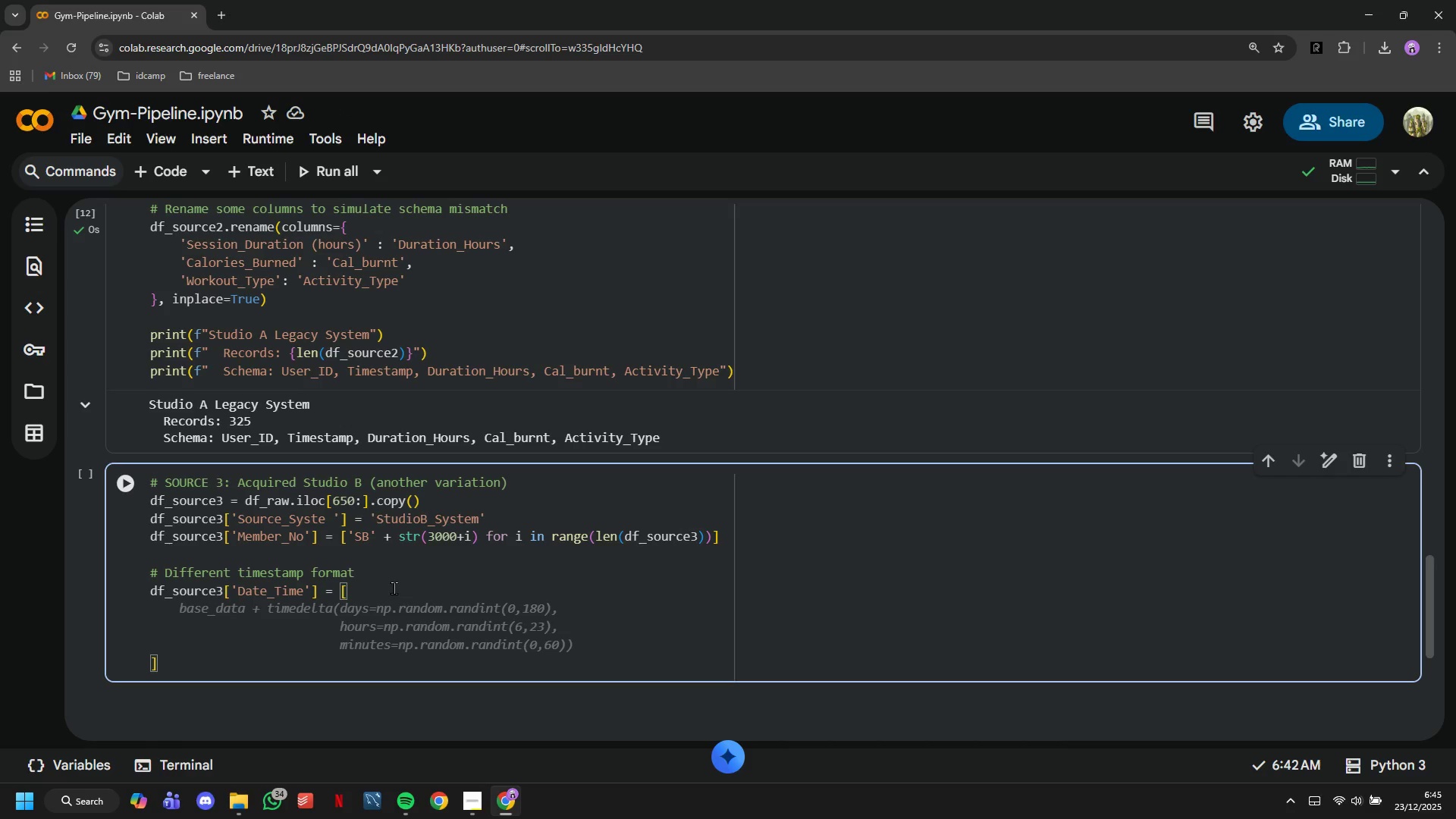 
key(Tab)
 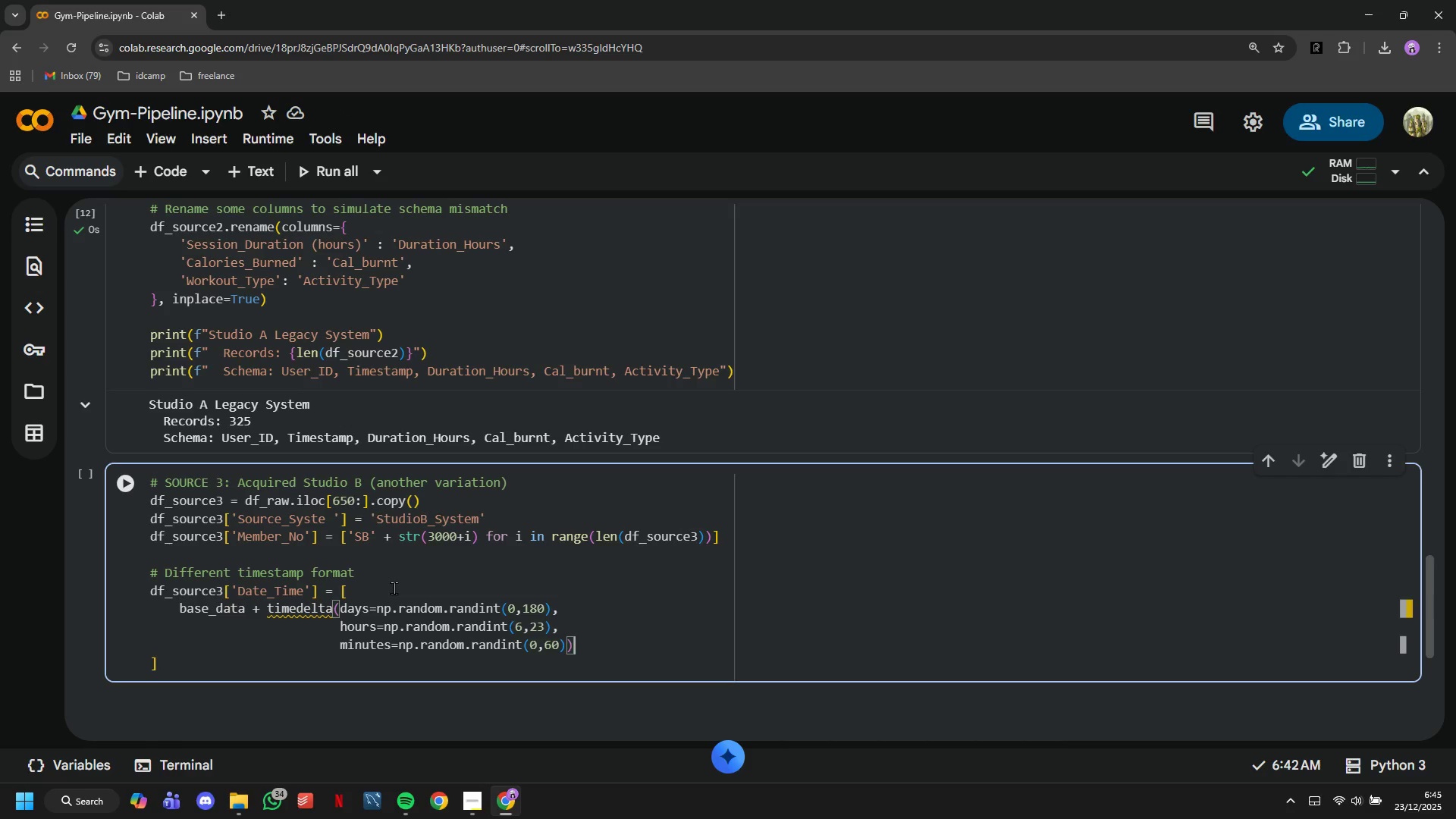 
key(Enter)
 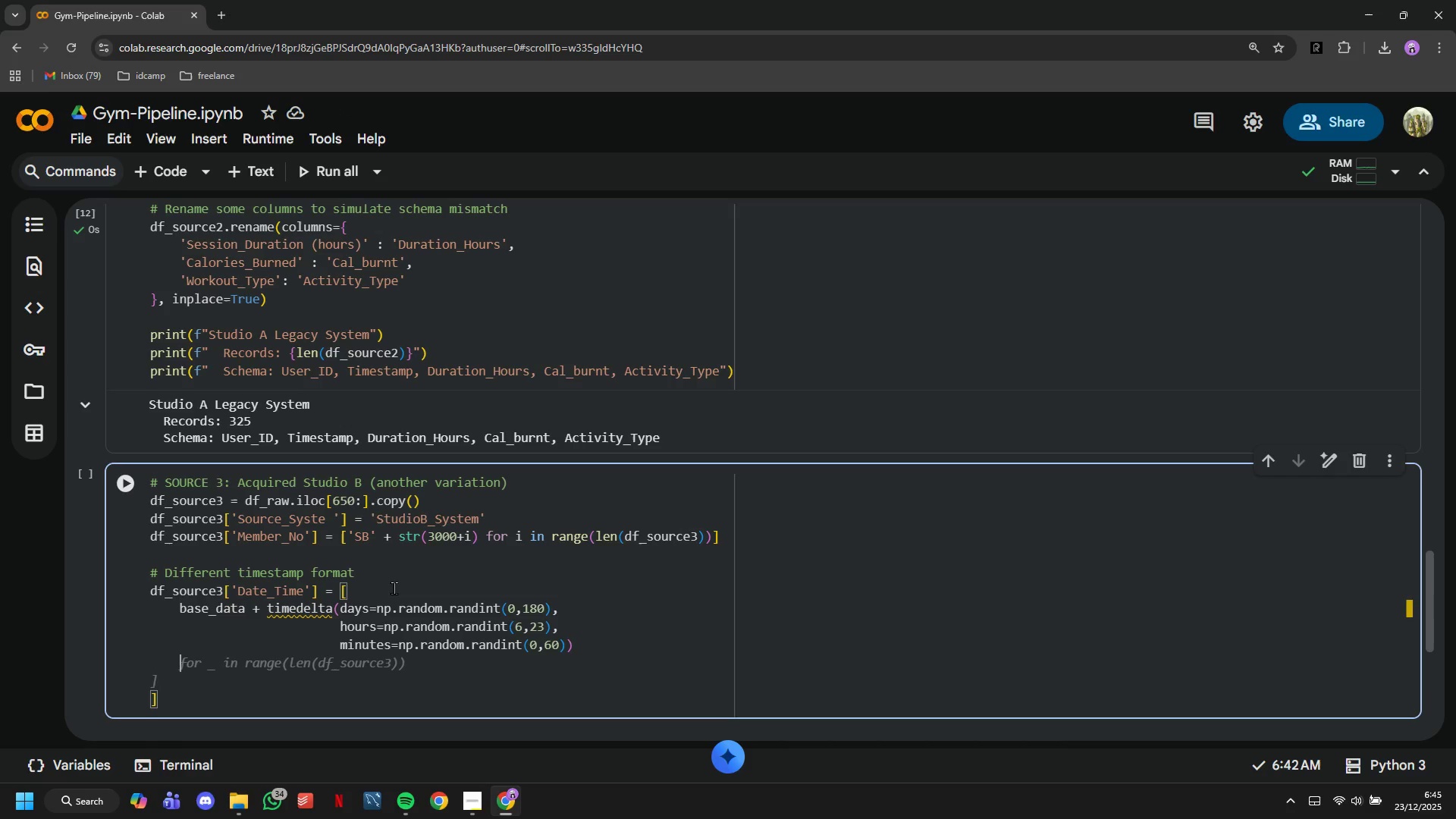 
type(for )
key(Tab)
 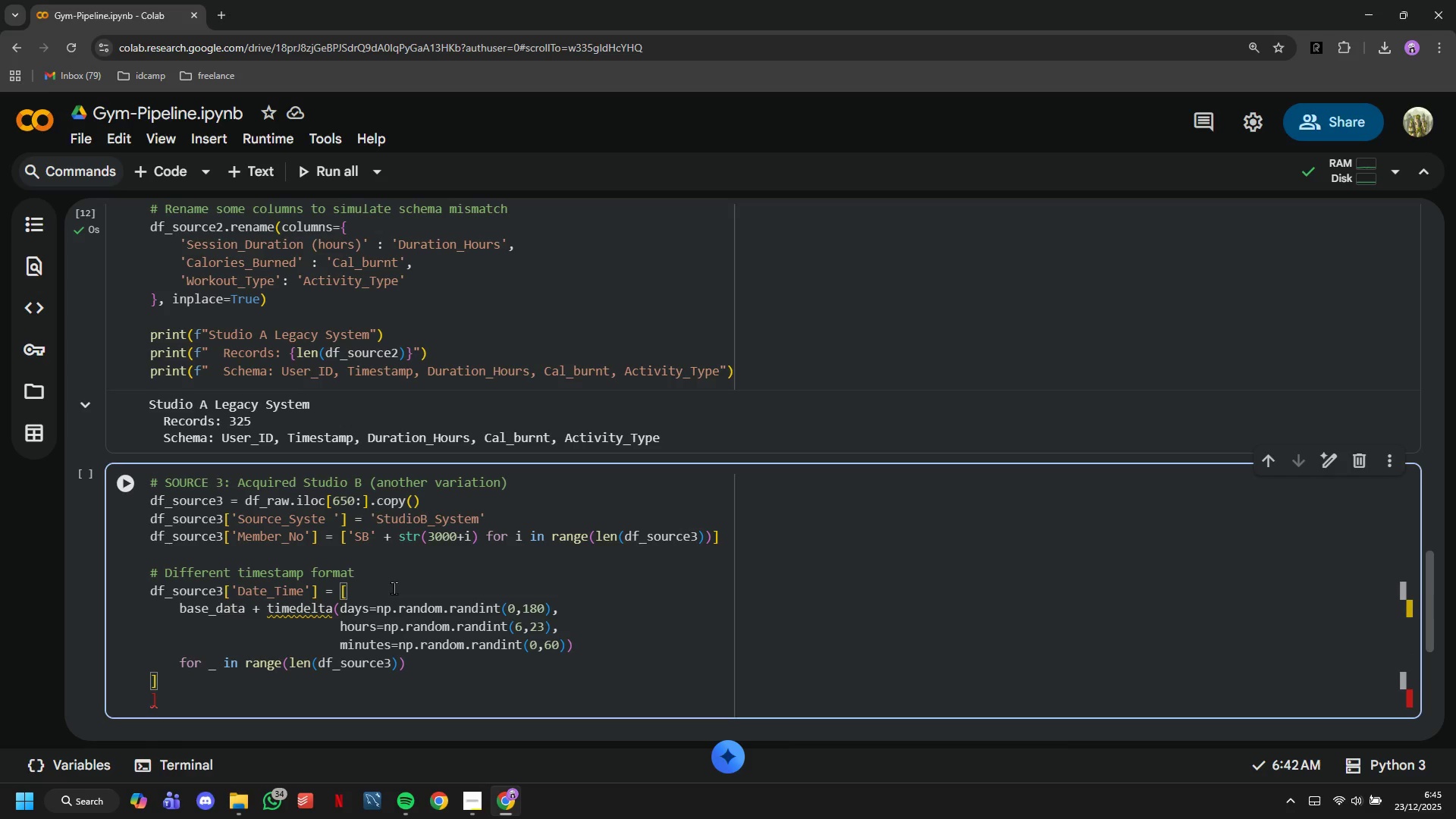 
key(ArrowDown)
 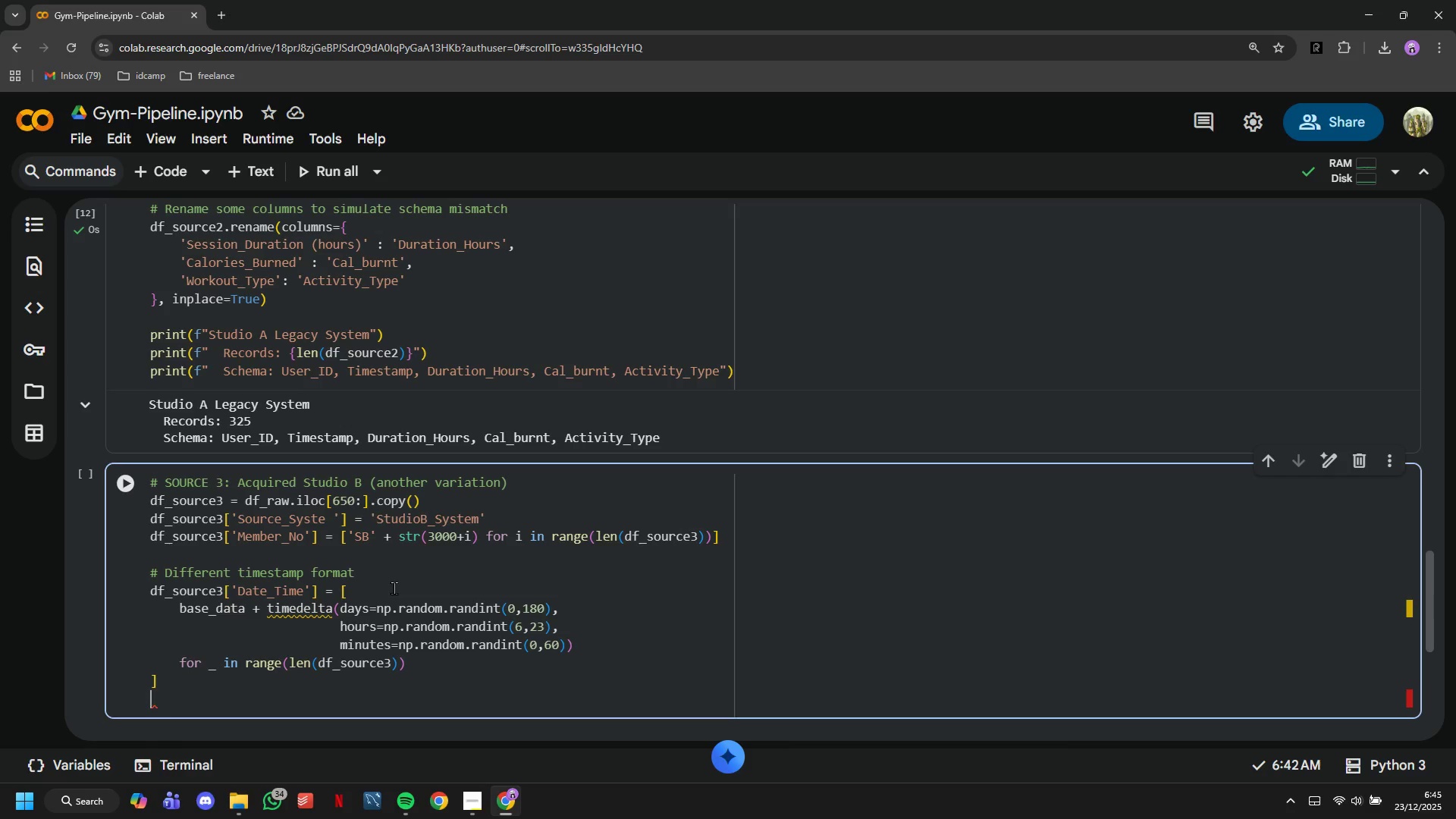 
key(Backspace)
 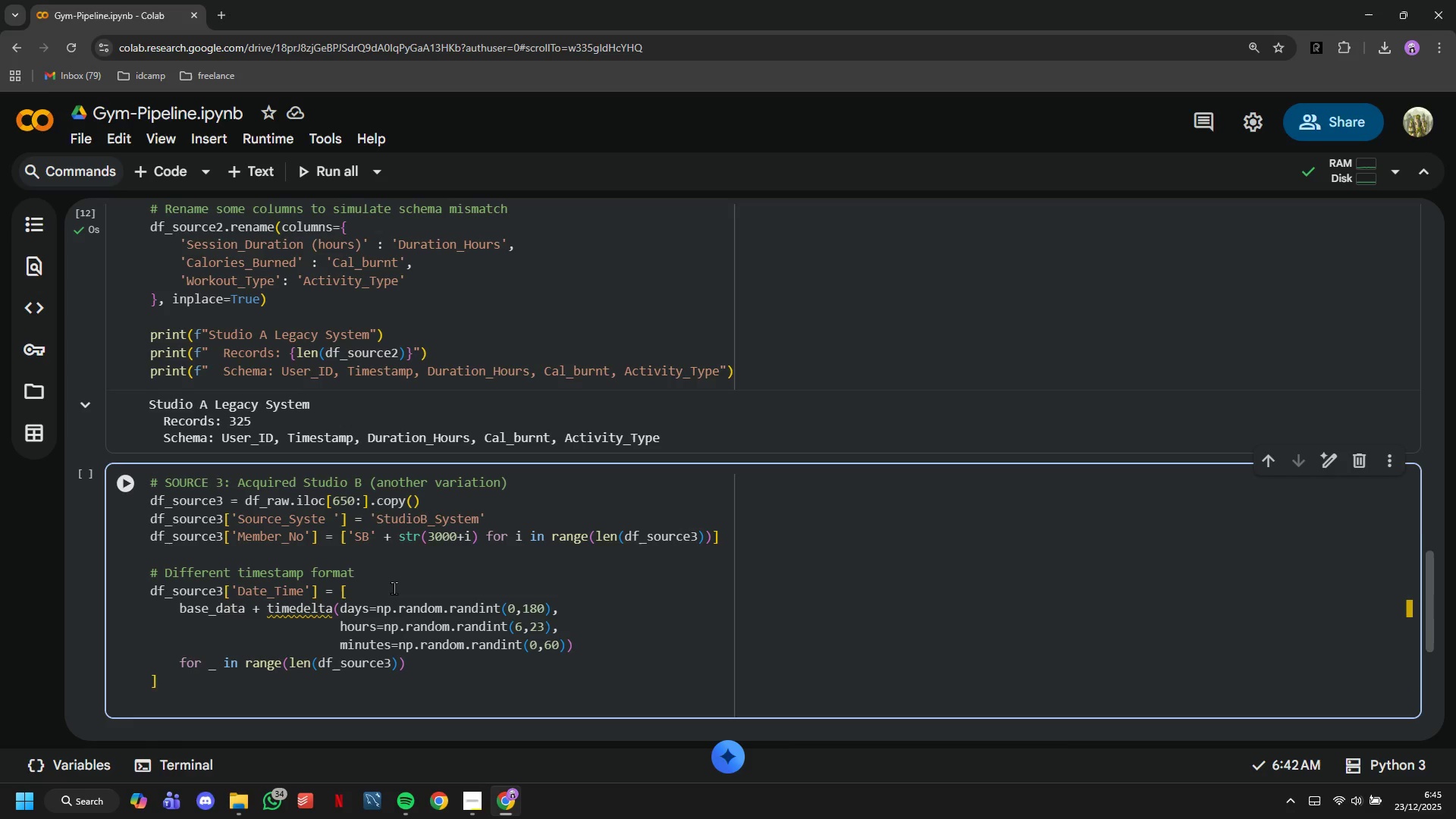 
key(Backspace)
 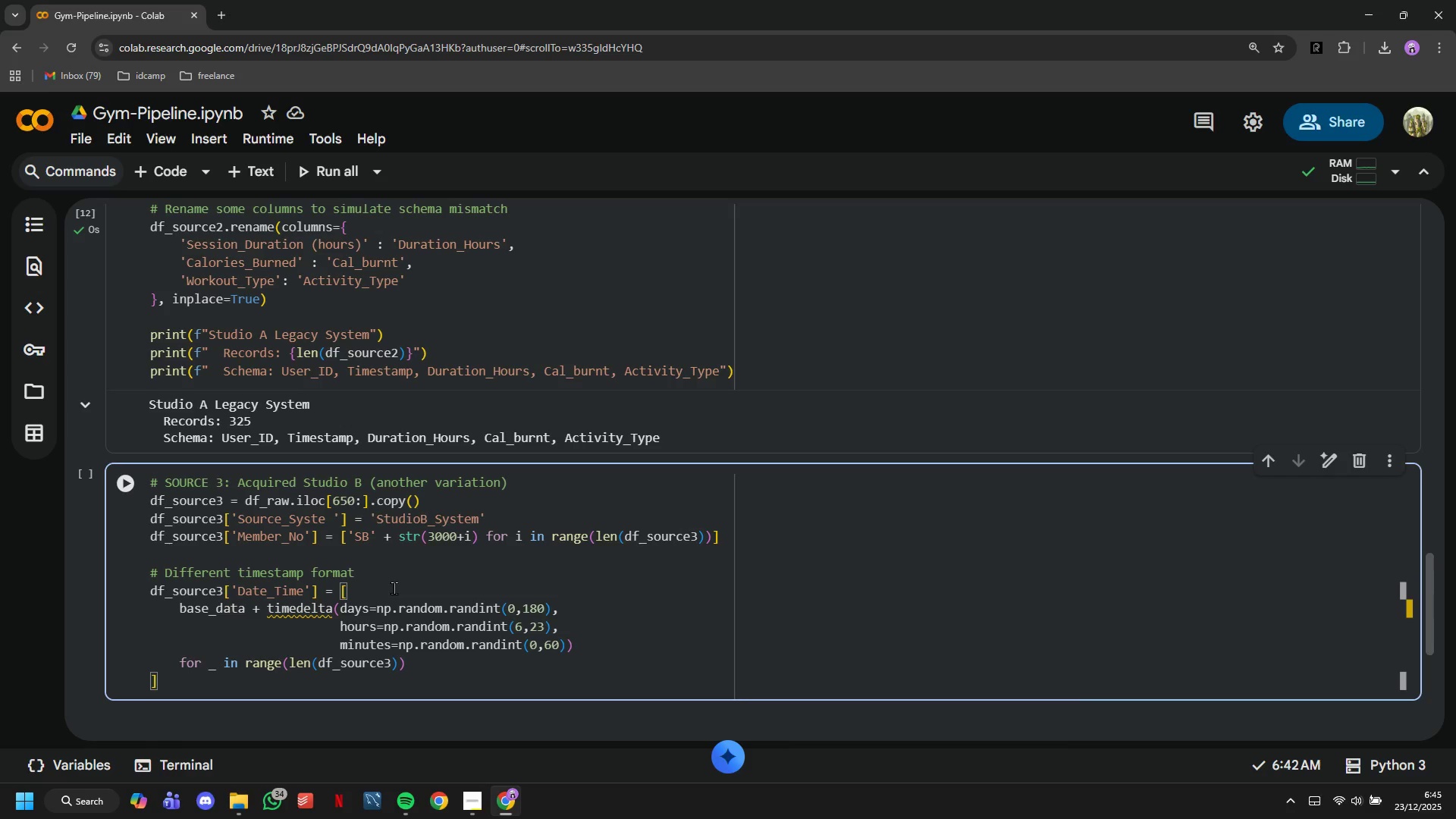 
key(Enter)
 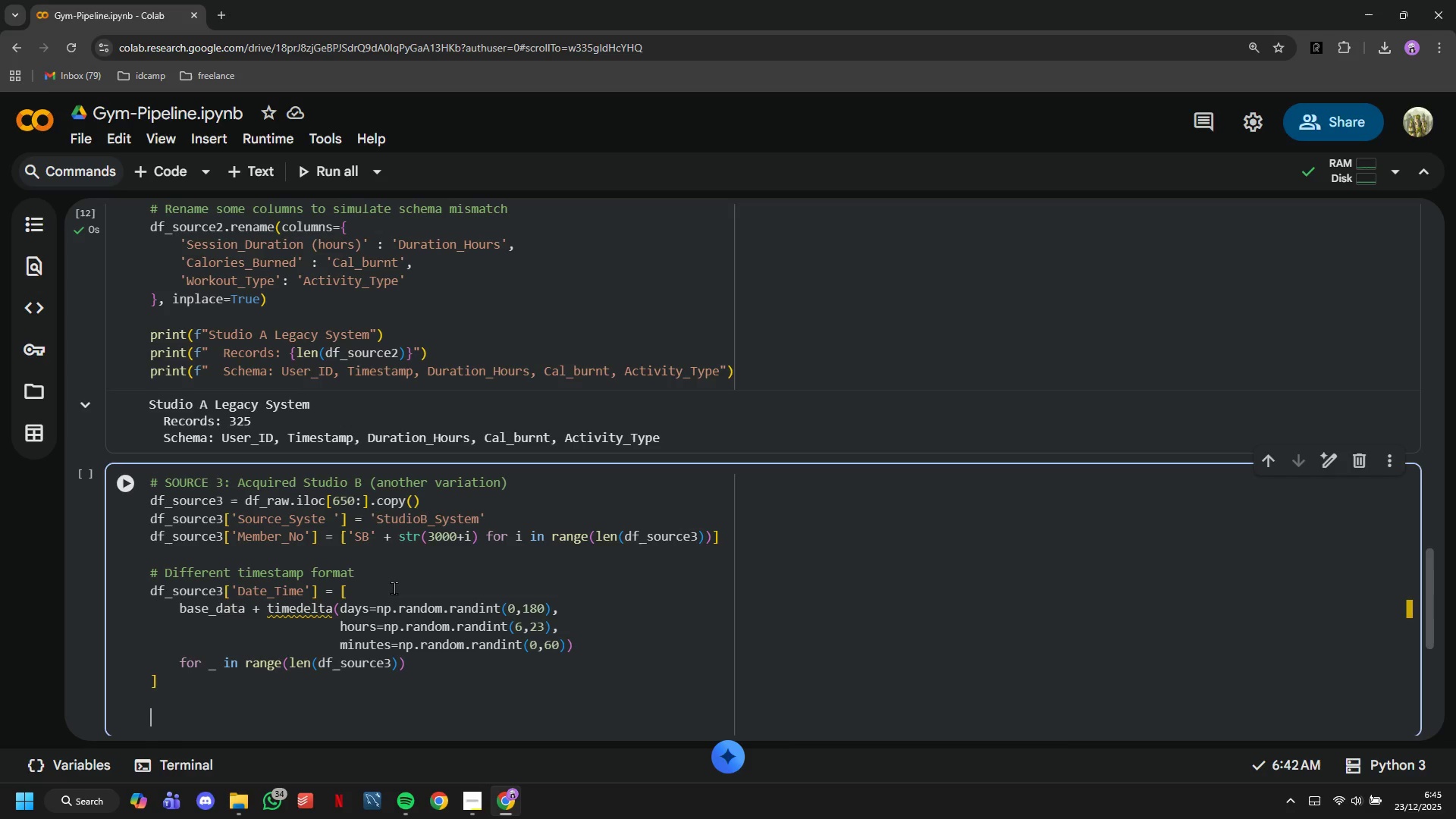 
key(Enter)
 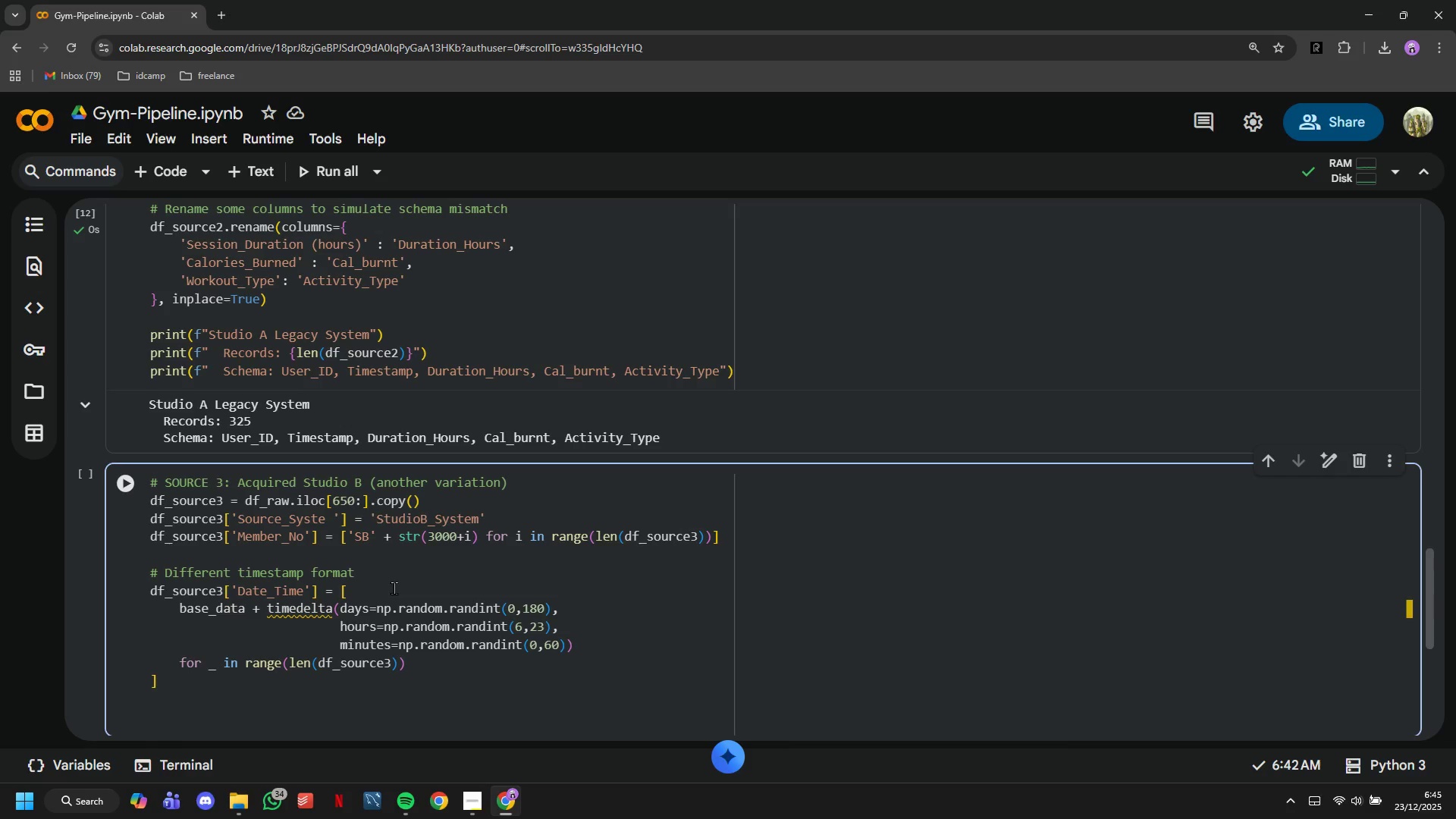 
wait(5.92)
 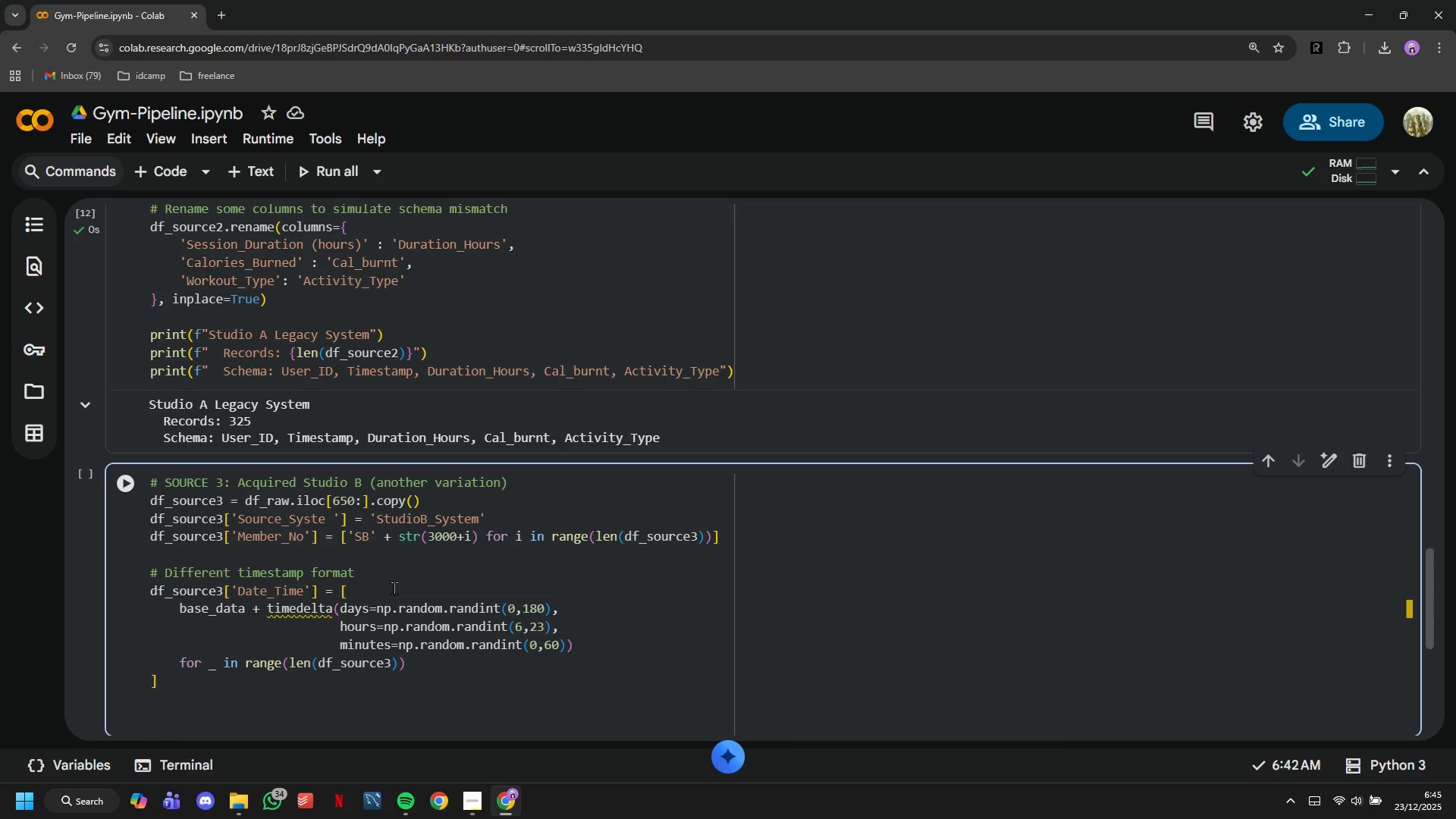 
scroll: coordinate [218, 472], scroll_direction: down, amount: 2.0
 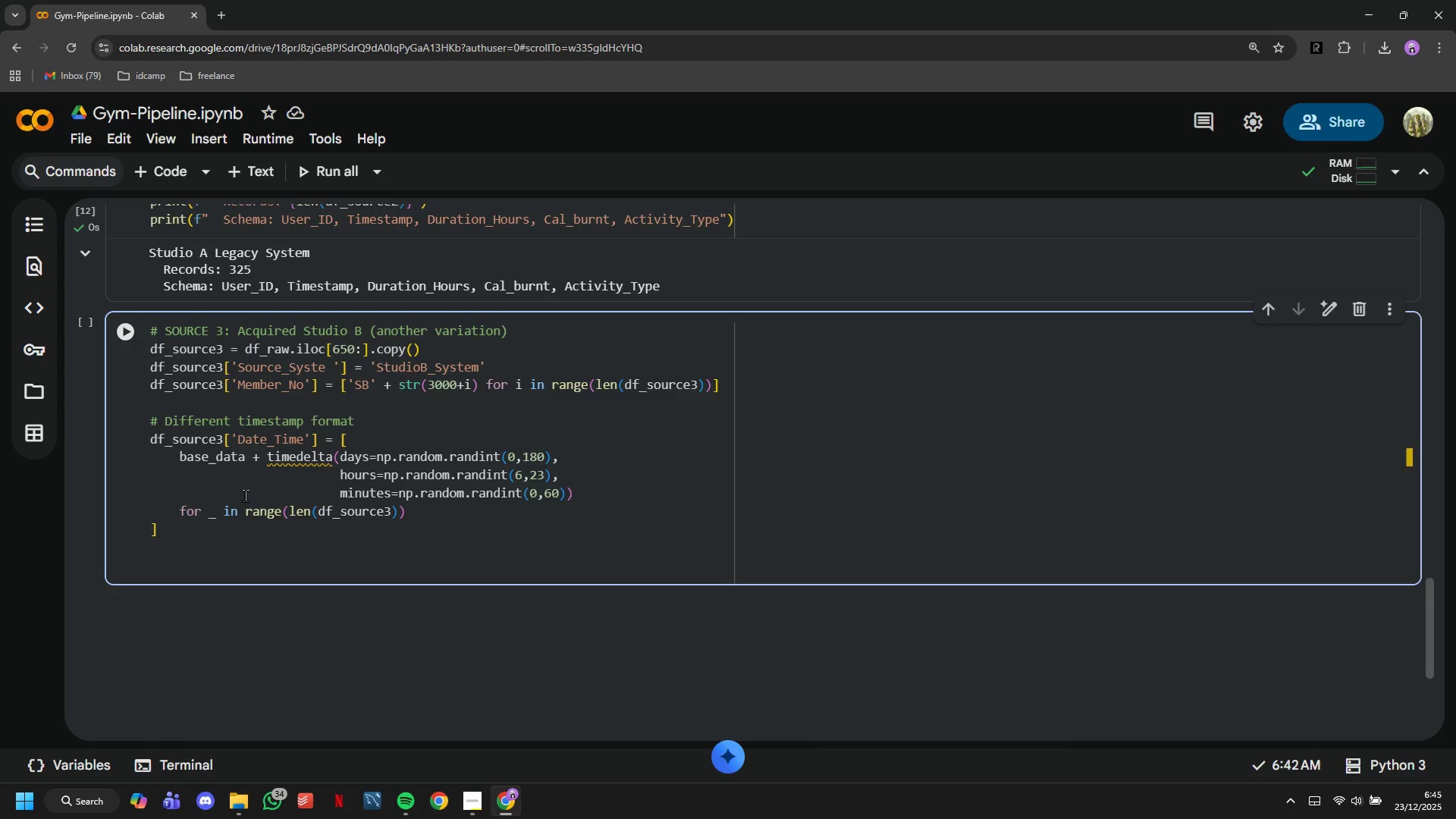 
type(# More columns )
key(Backspace)
key(Backspace)
type( renames)
 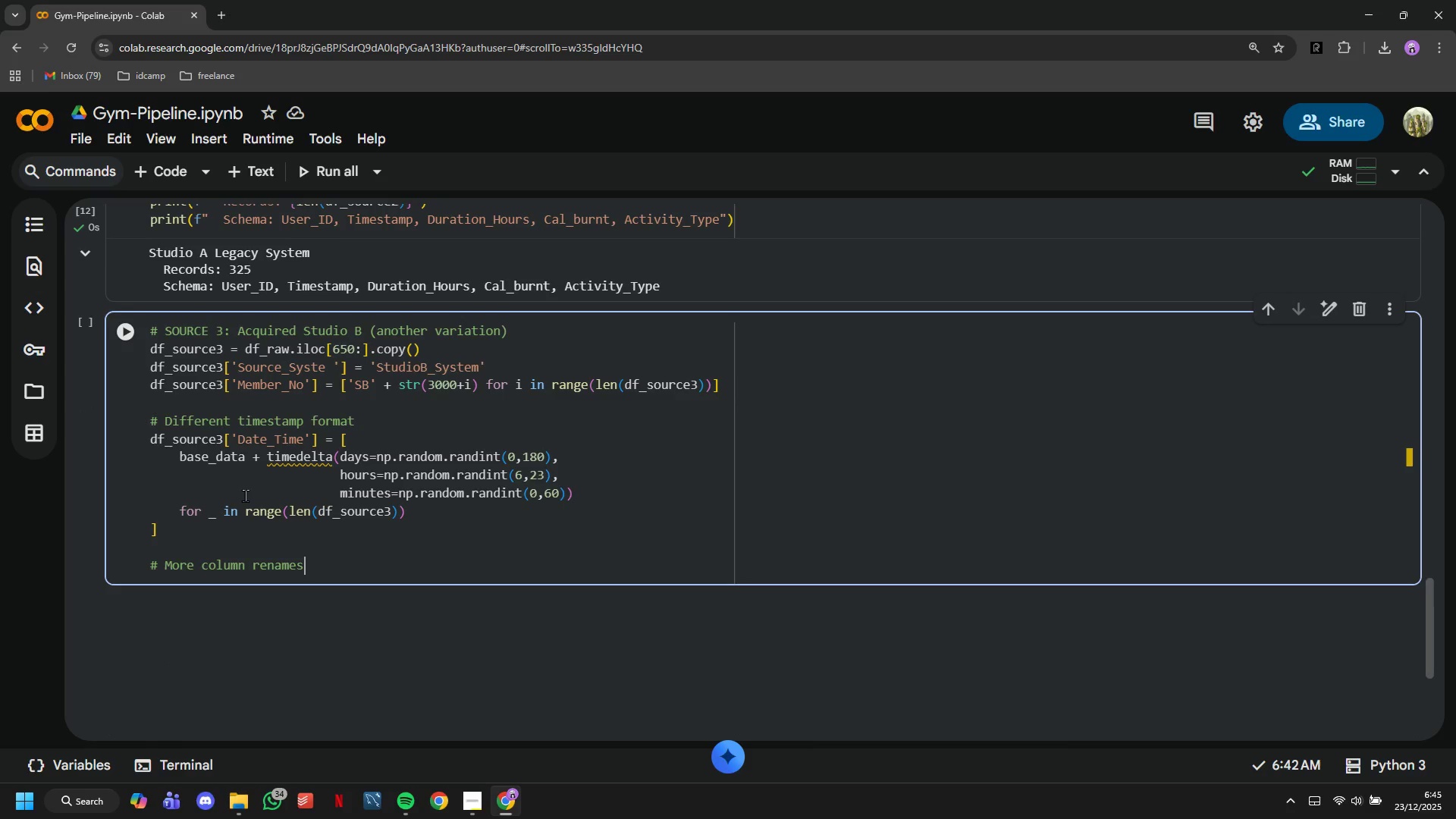 
key(Enter)
 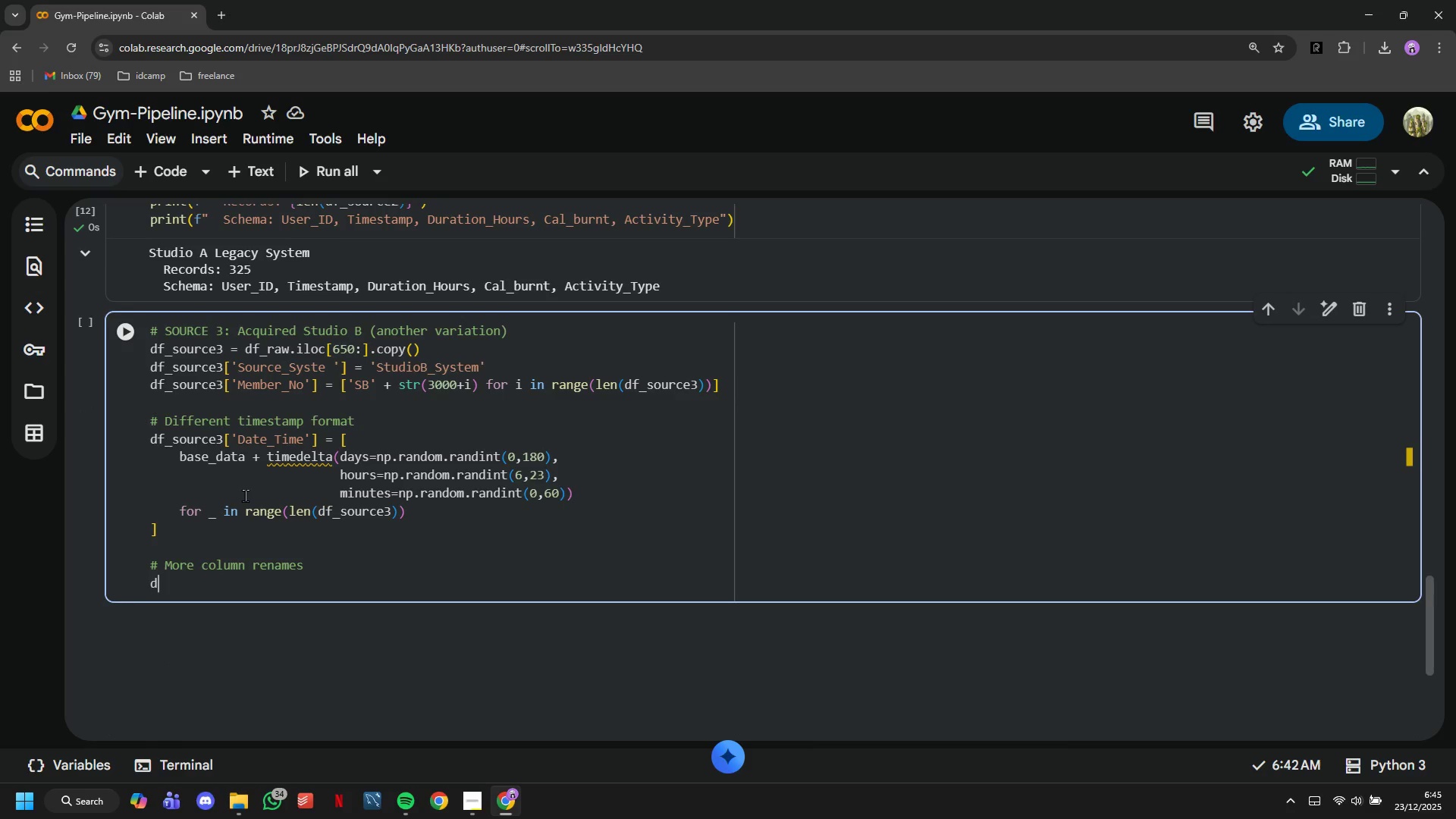 
type(df_source3 = )
key(Backspace)
key(Backspace)
key(Backspace)
type(.rename(columns={)
 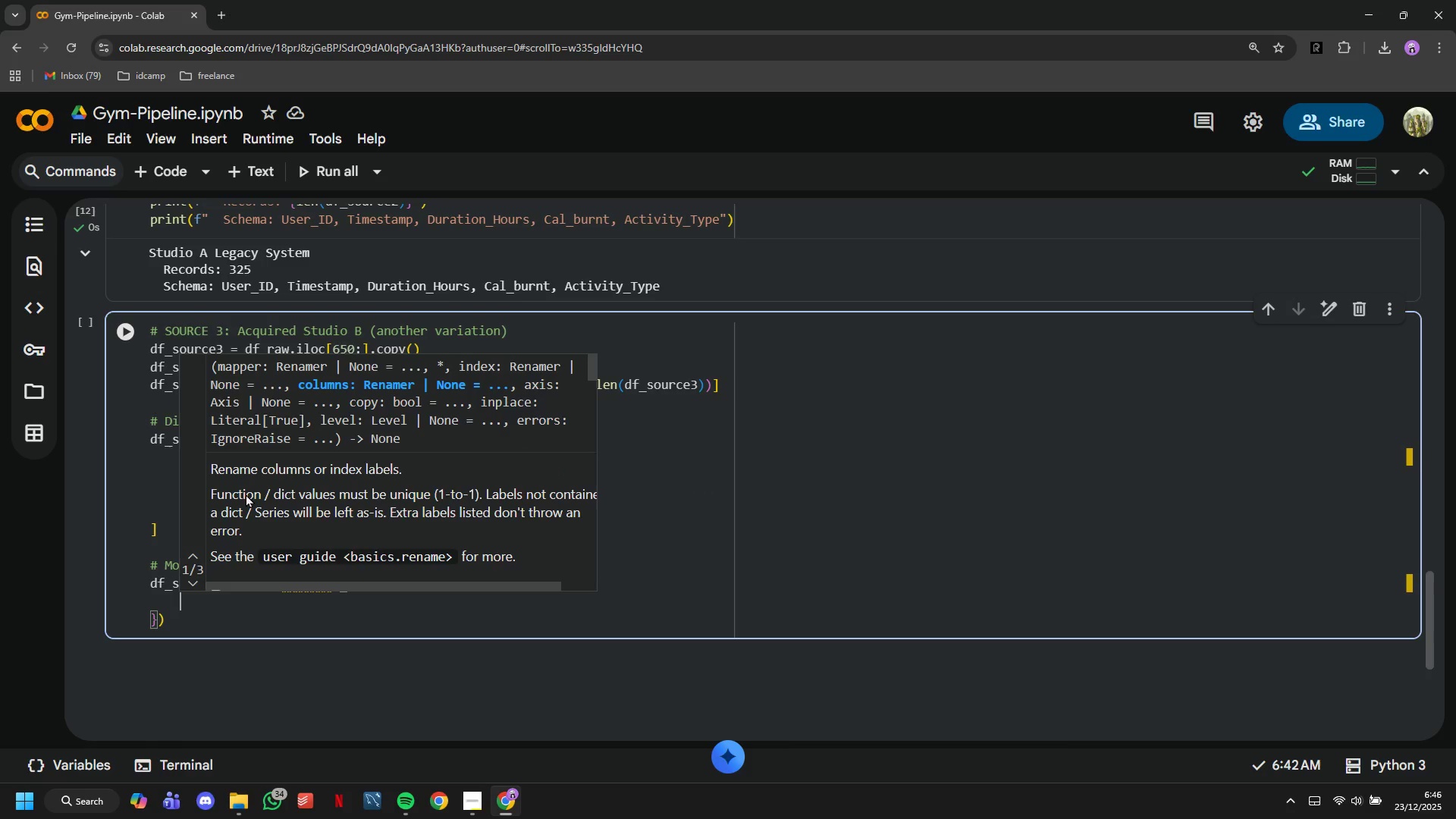 
 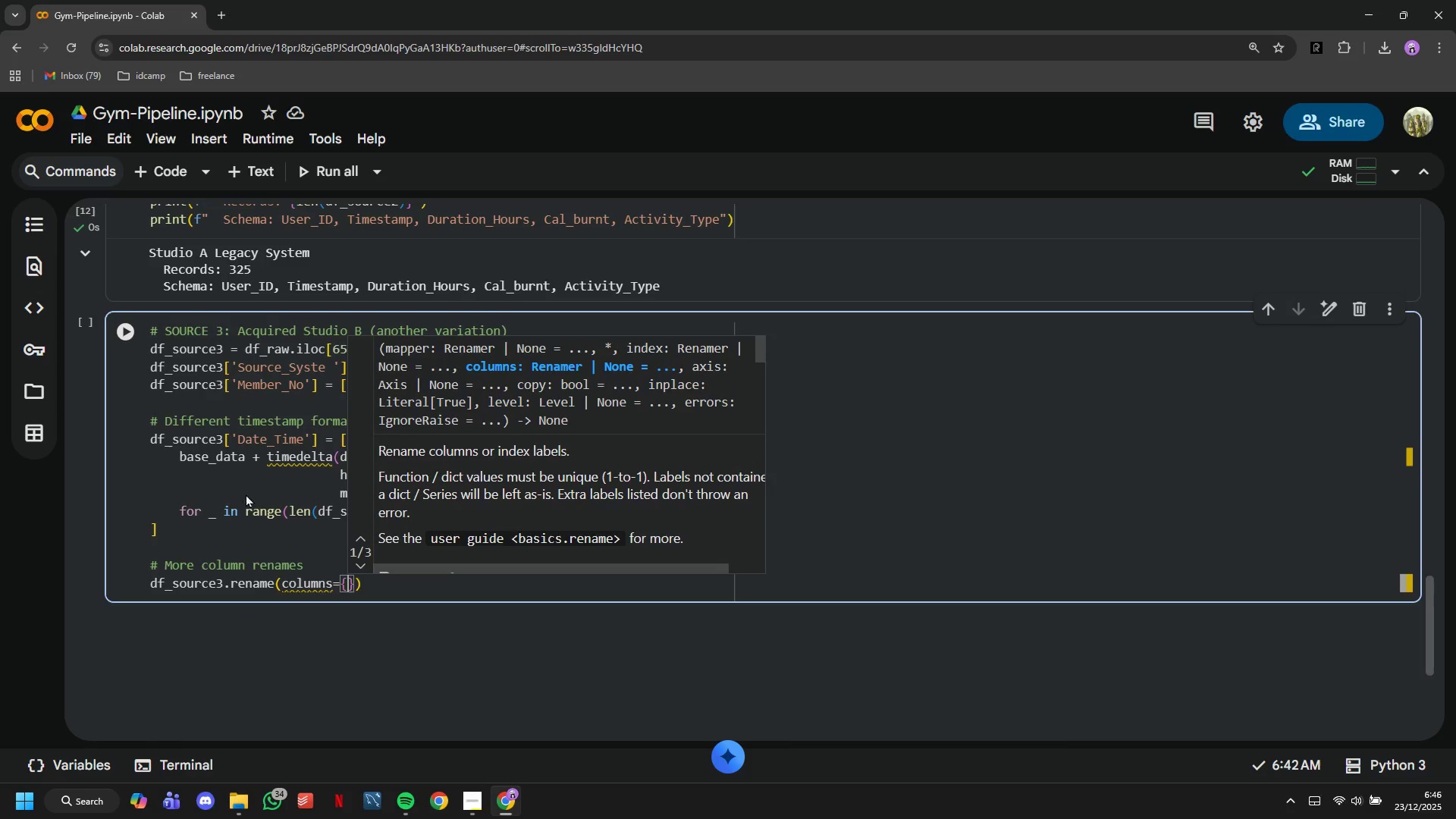 
key(Enter)
 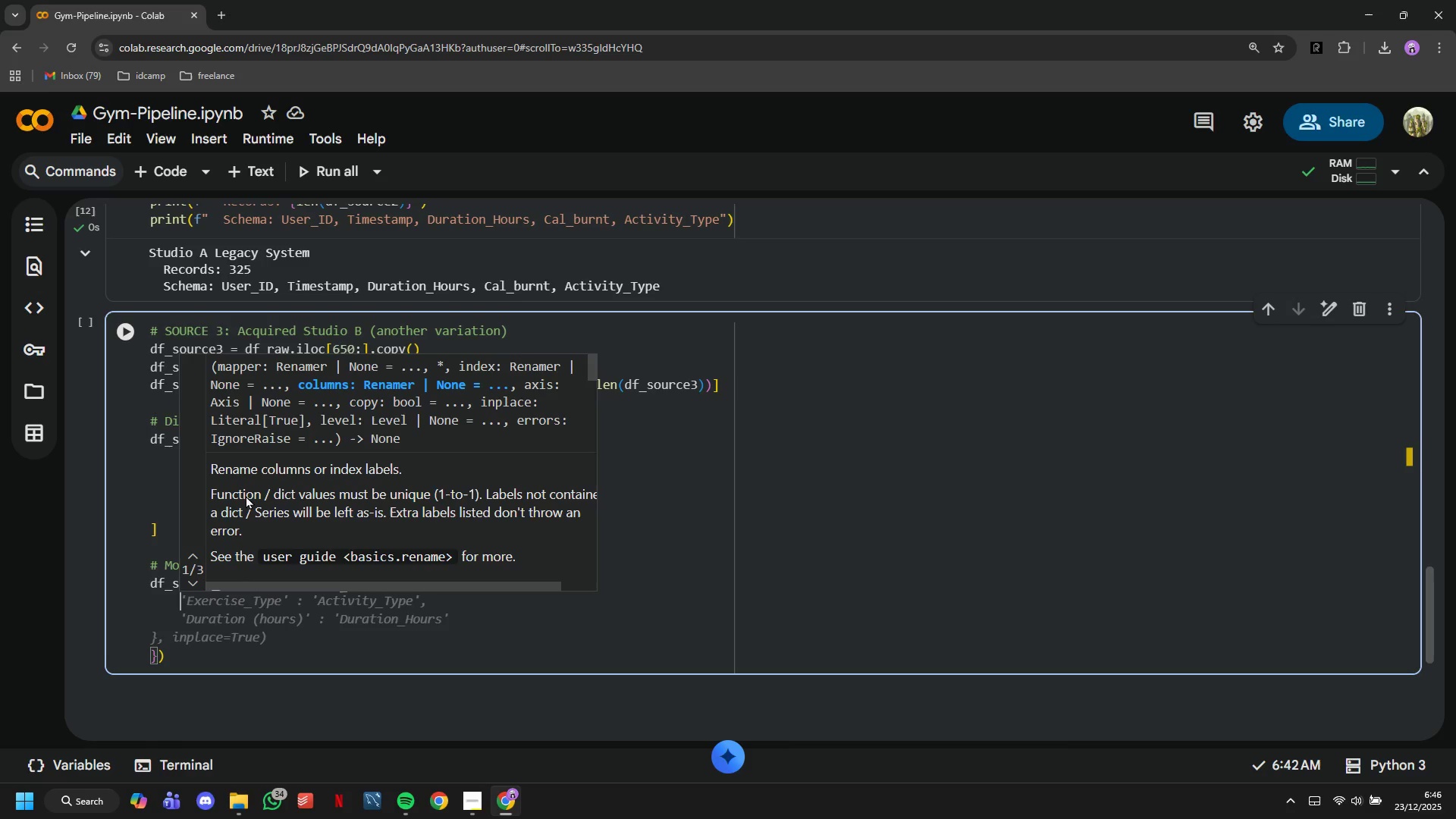 
wait(6.42)
 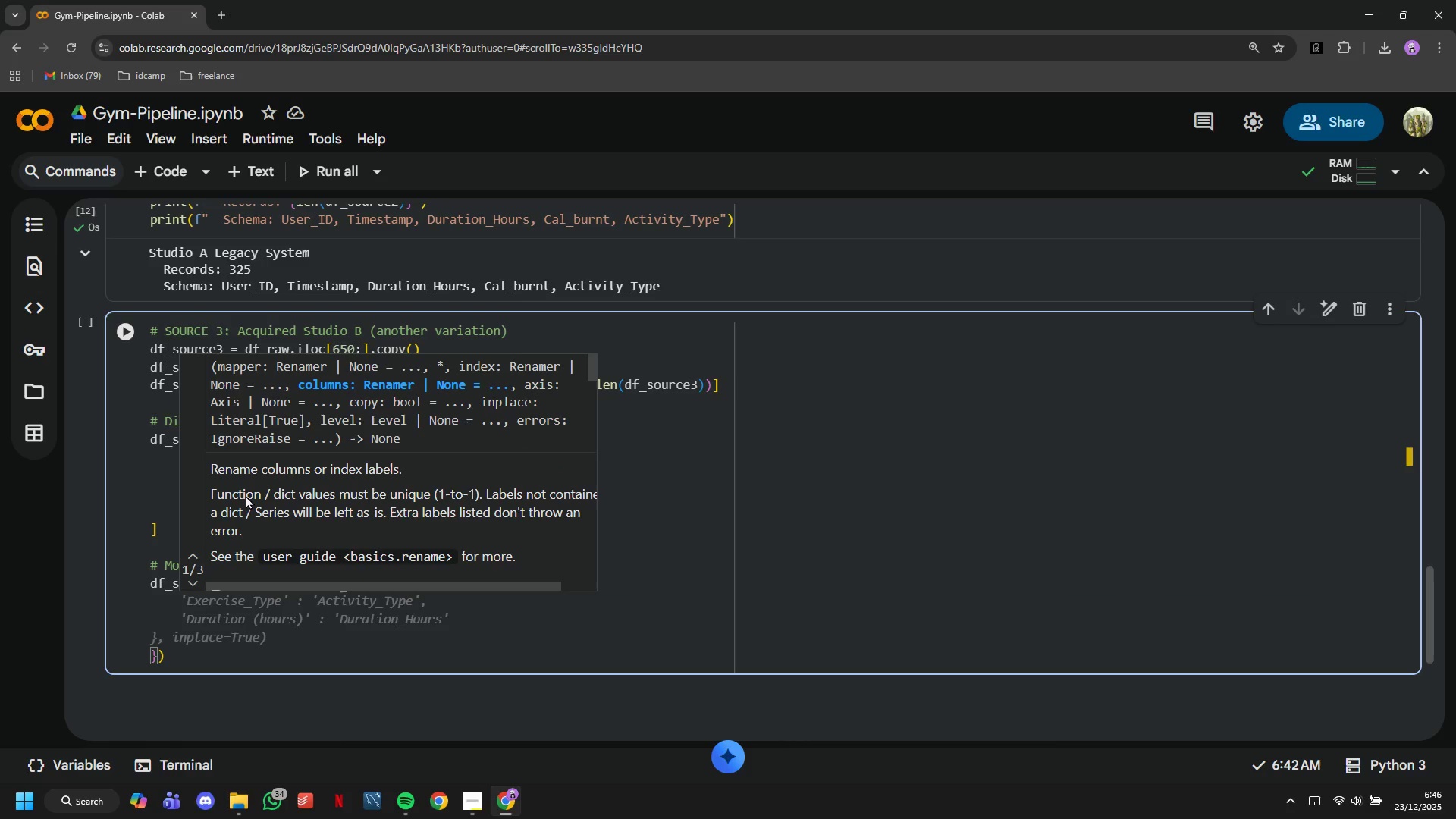 
type('Sess)
 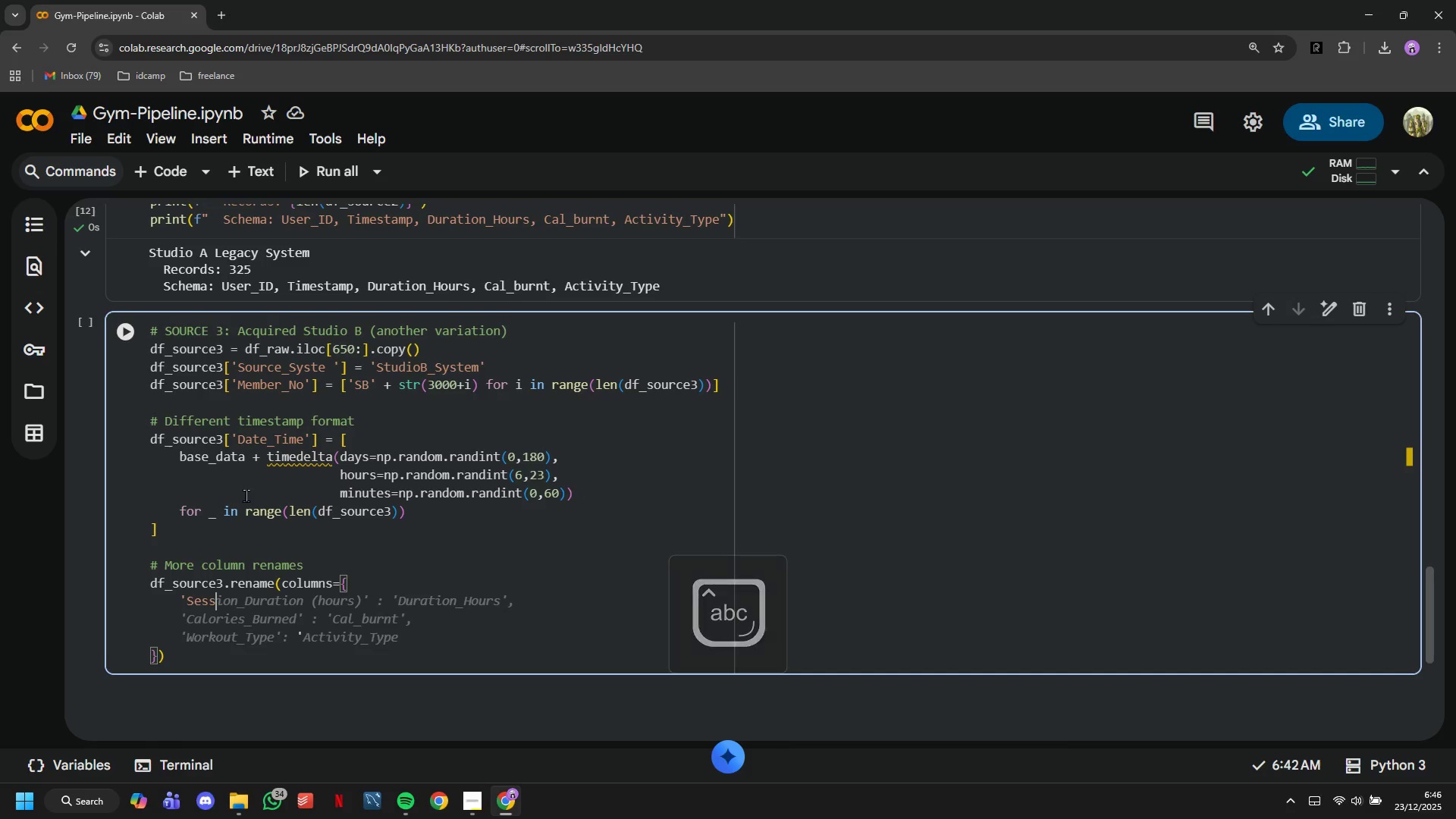 
key(Tab)
 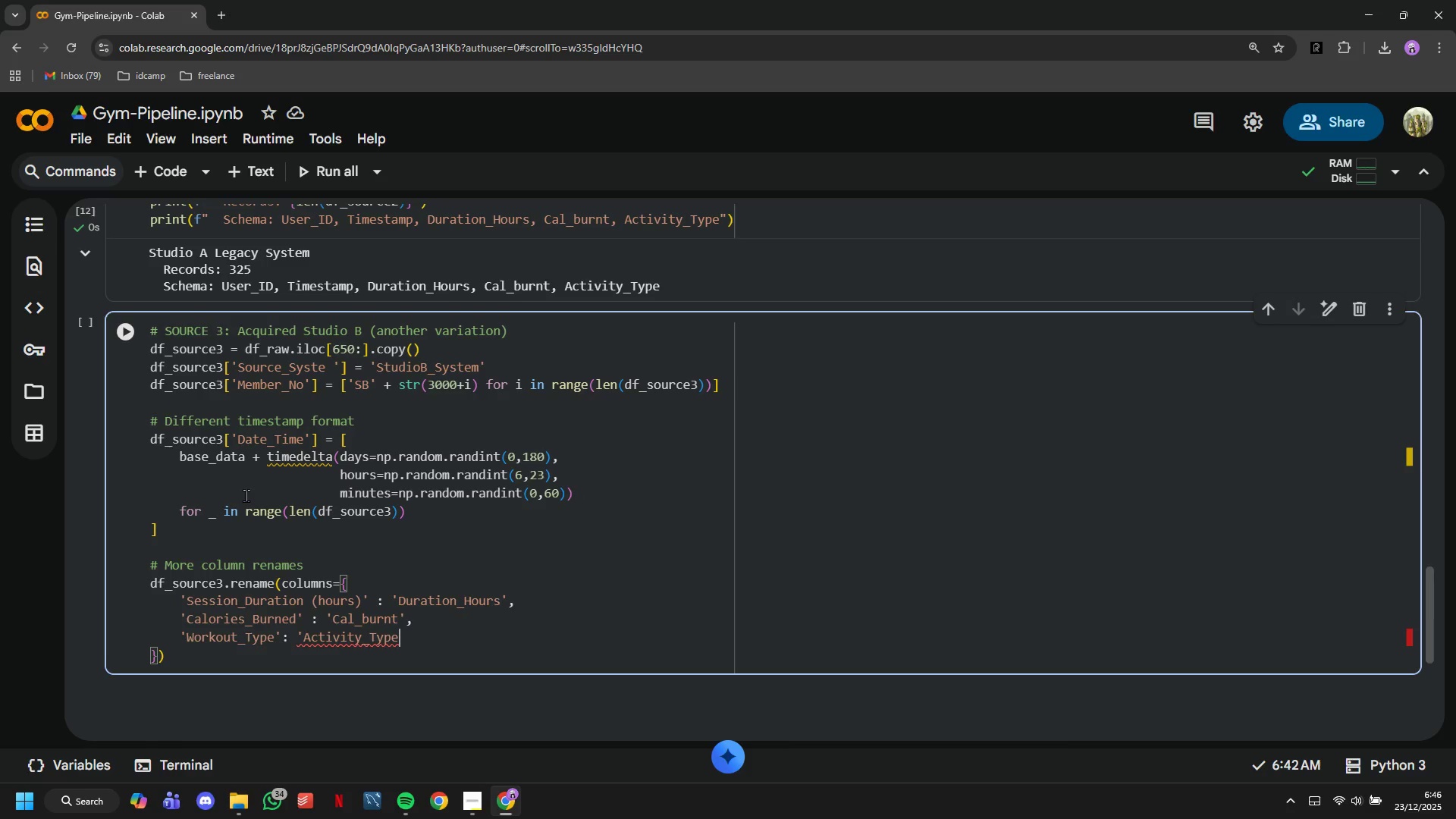 
key(ArrowUp)
 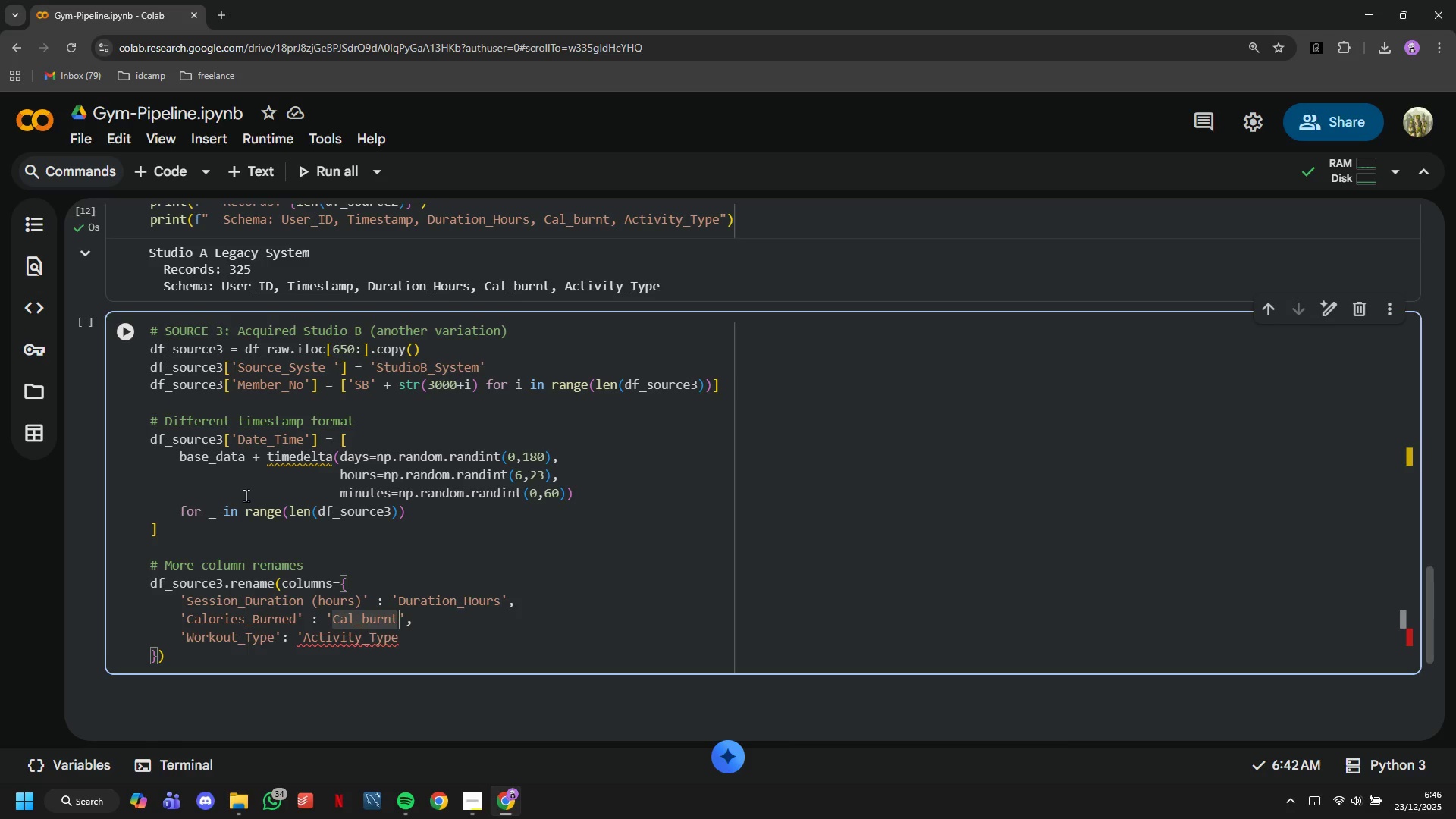 
key(ArrowRight)
 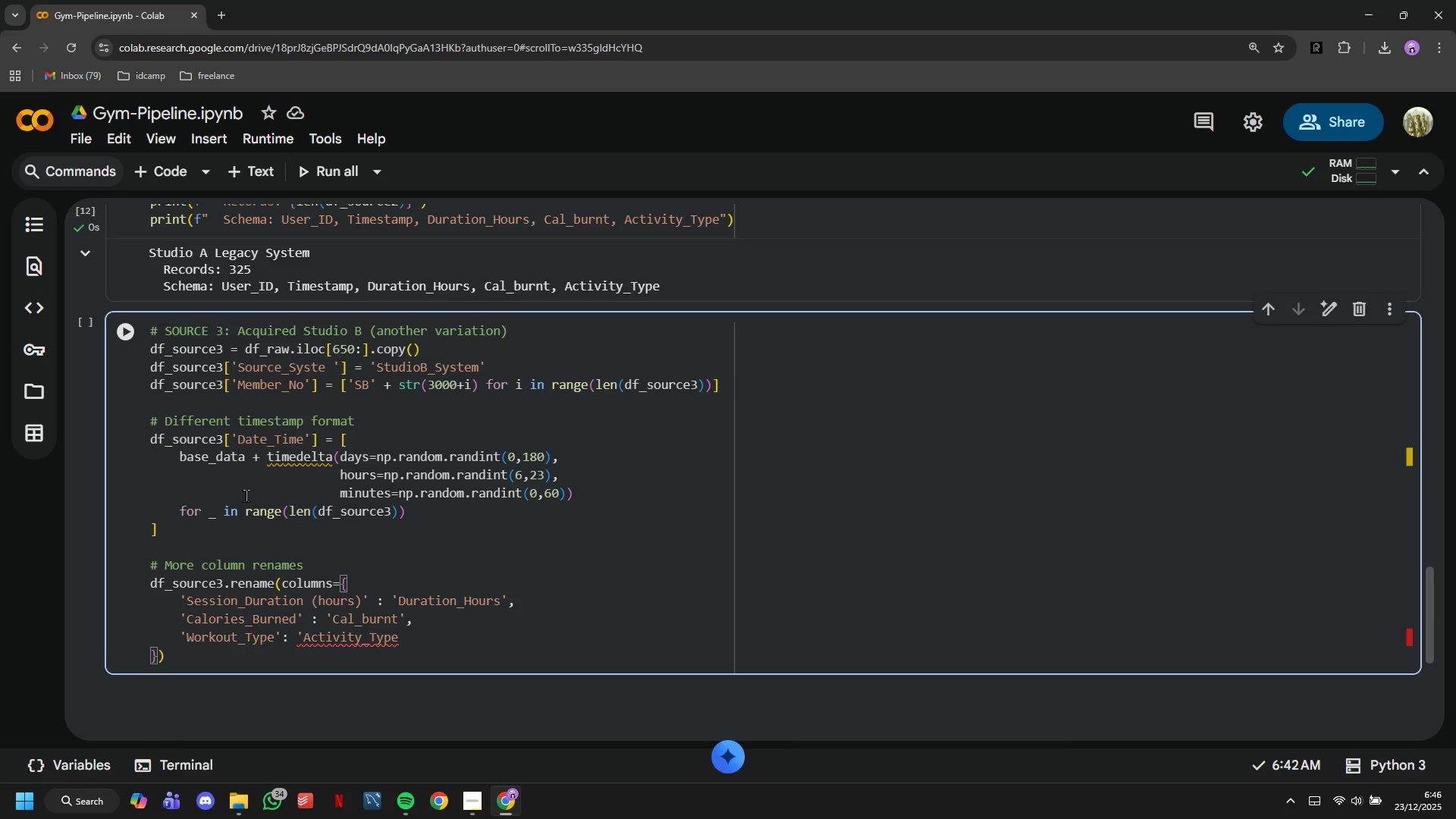 
key(ArrowLeft)
 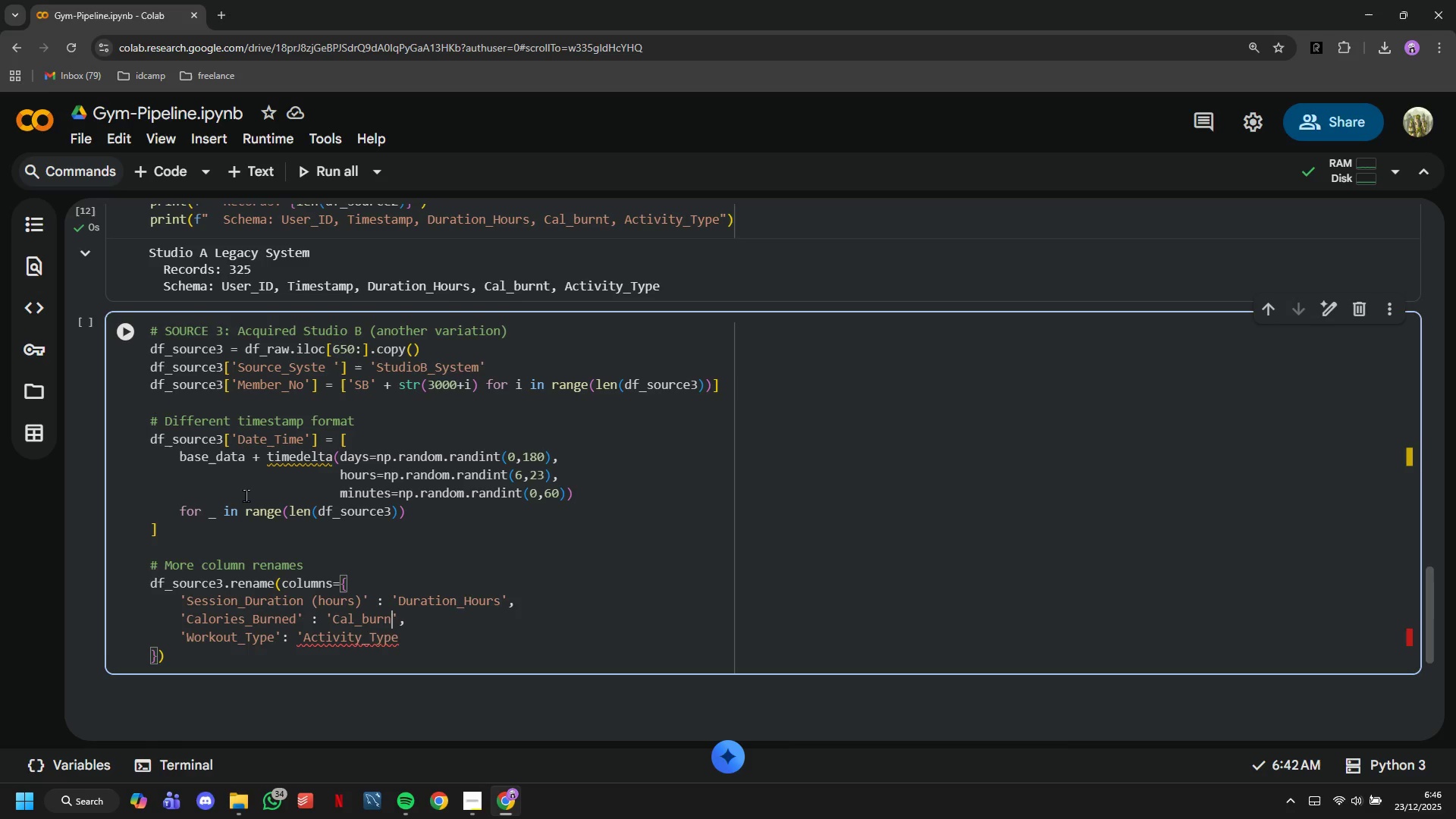 
key(Backspace)
key(Backspace)
key(Backspace)
key(Backspace)
key(Backspace)
key(Backspace)
type(ories)
 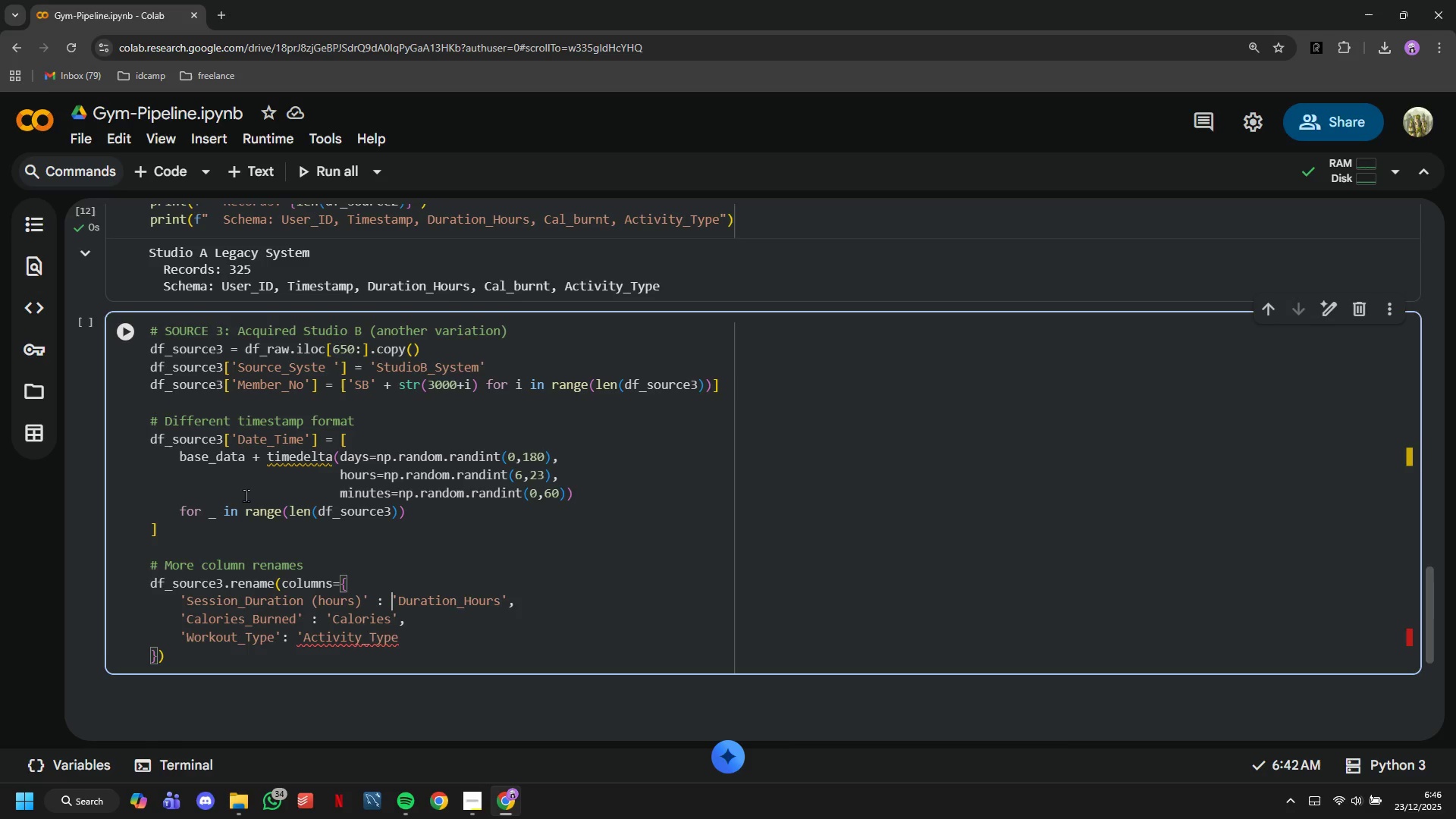 
key(ArrowUp)
 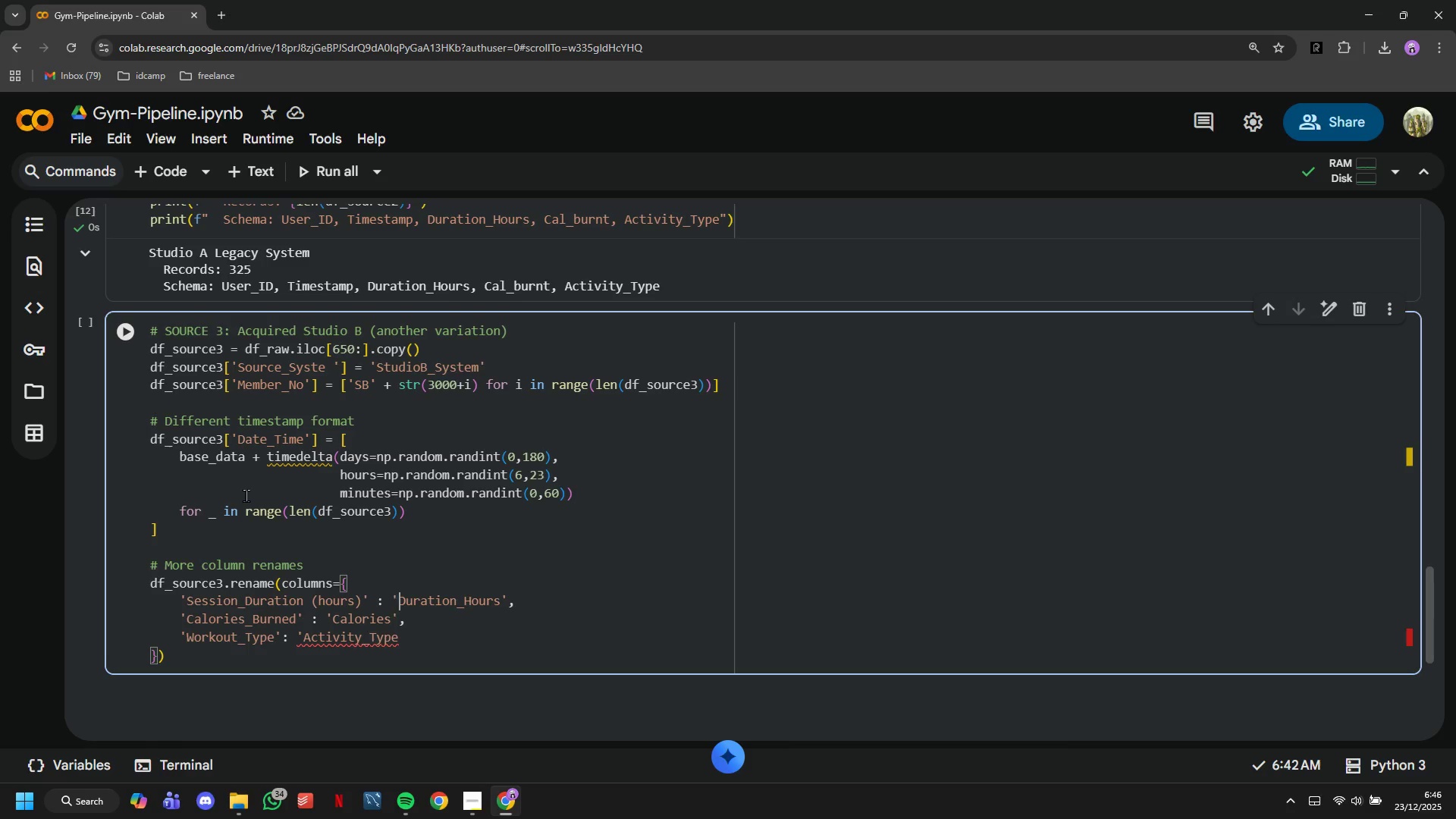 
hold_key(key=ArrowRight, duration=0.67)
 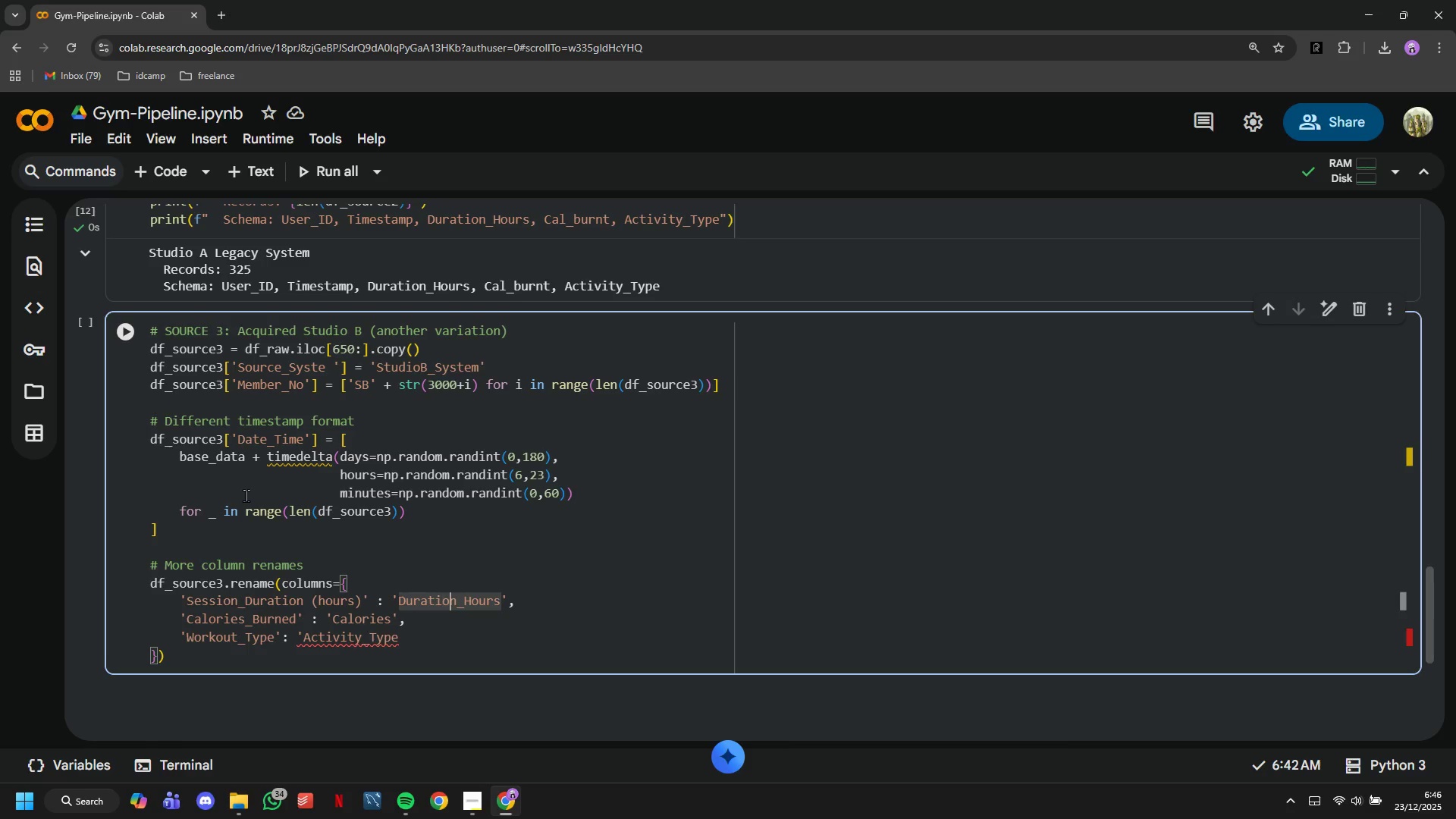 
hold_key(key=ArrowRight, duration=0.38)
 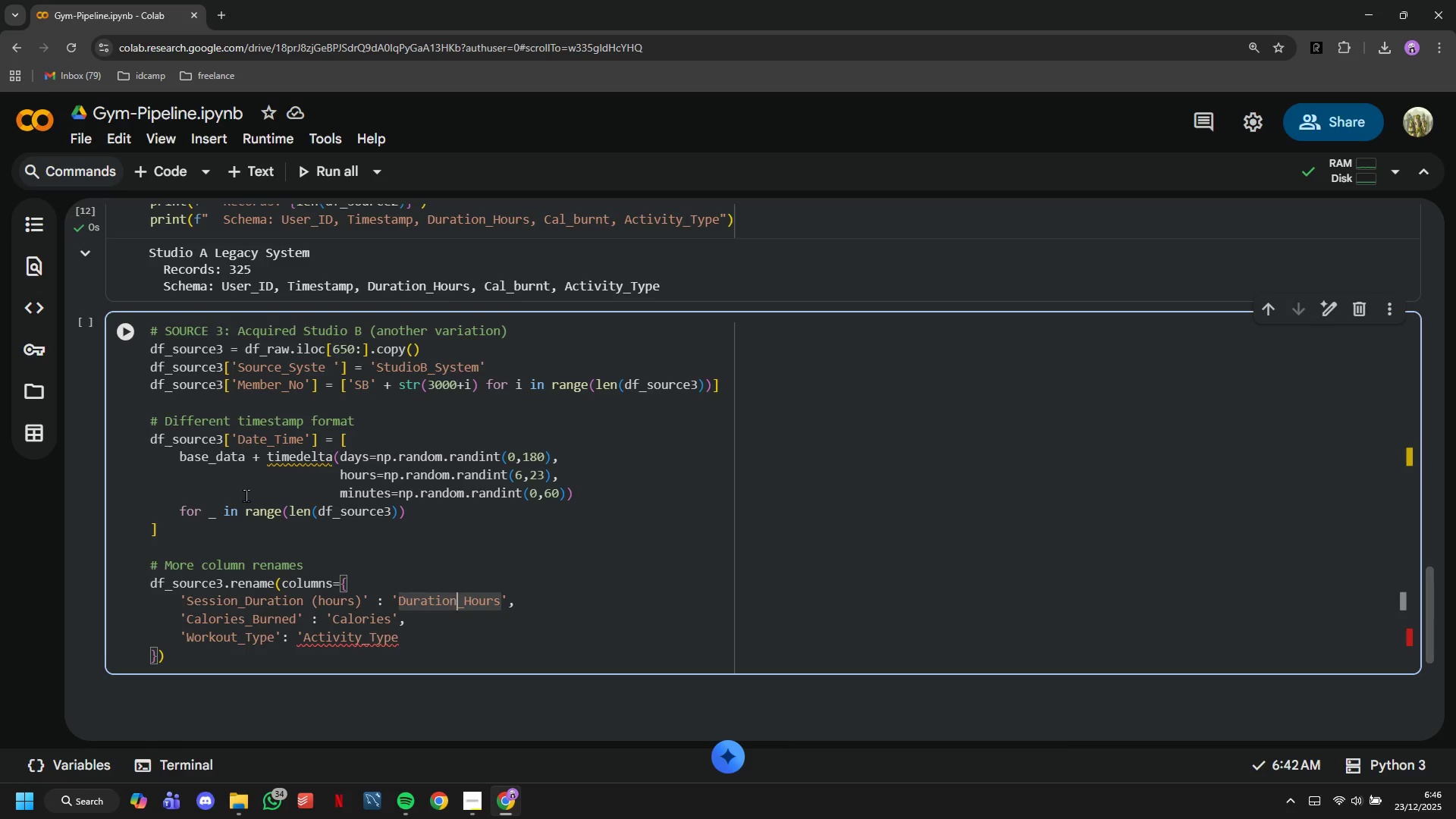 
key(ArrowRight)
 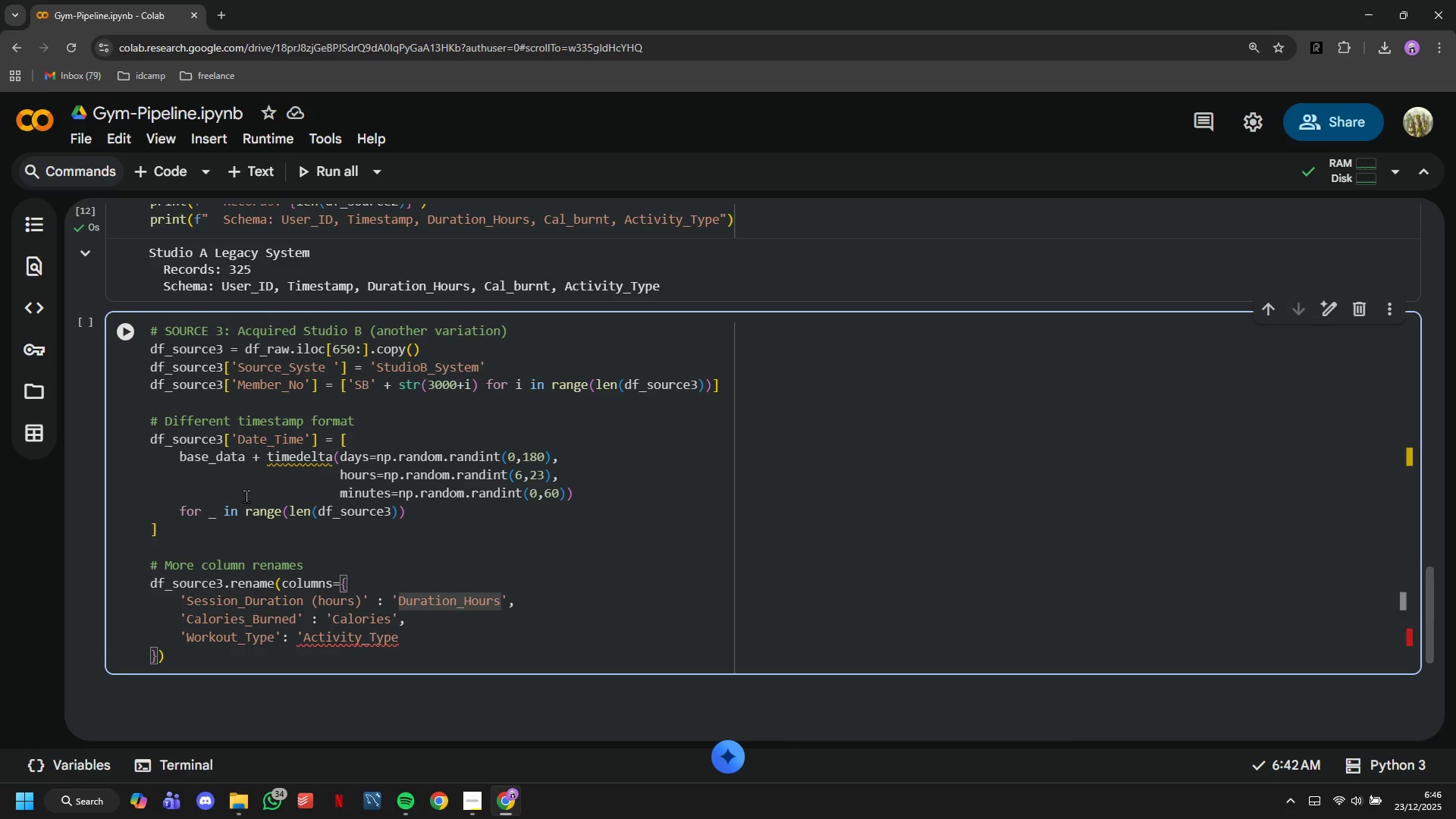 
key(Backspace)
key(Backspace)
key(Backspace)
key(Backspace)
key(Backspace)
key(Backspace)
key(Backspace)
key(Backspace)
type(Session)
 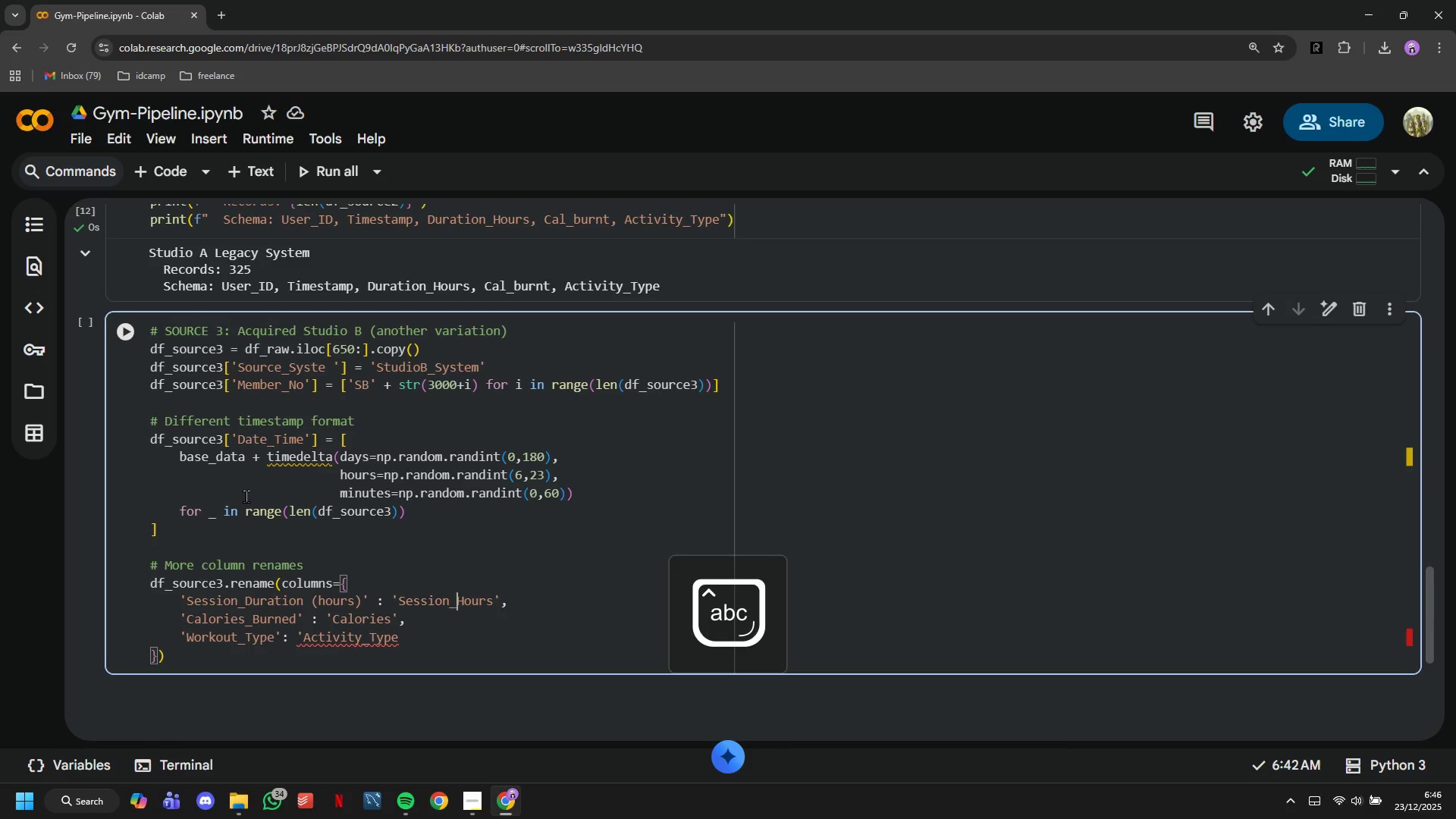 
key(ArrowRight)
 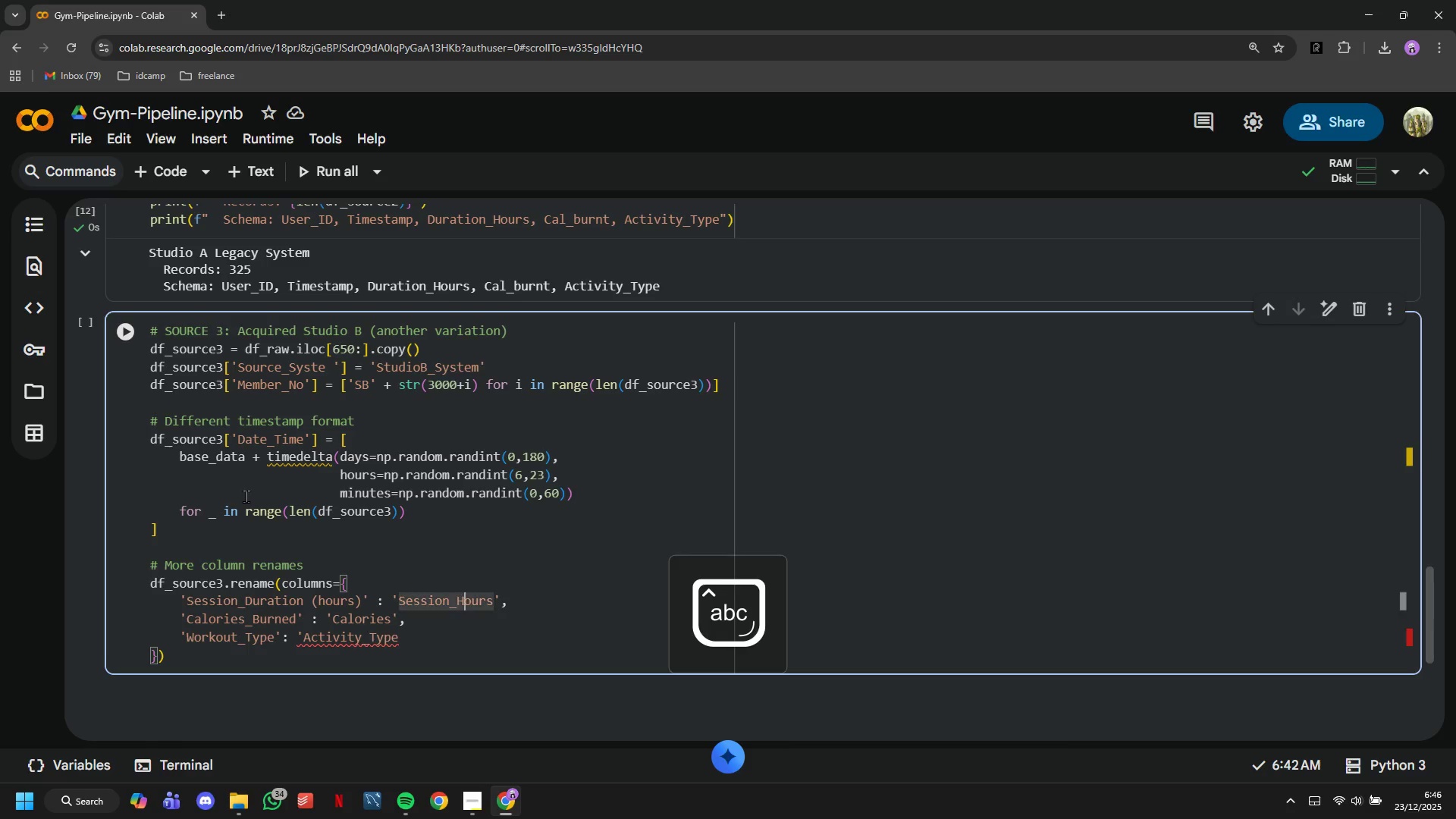 
key(ArrowRight)
 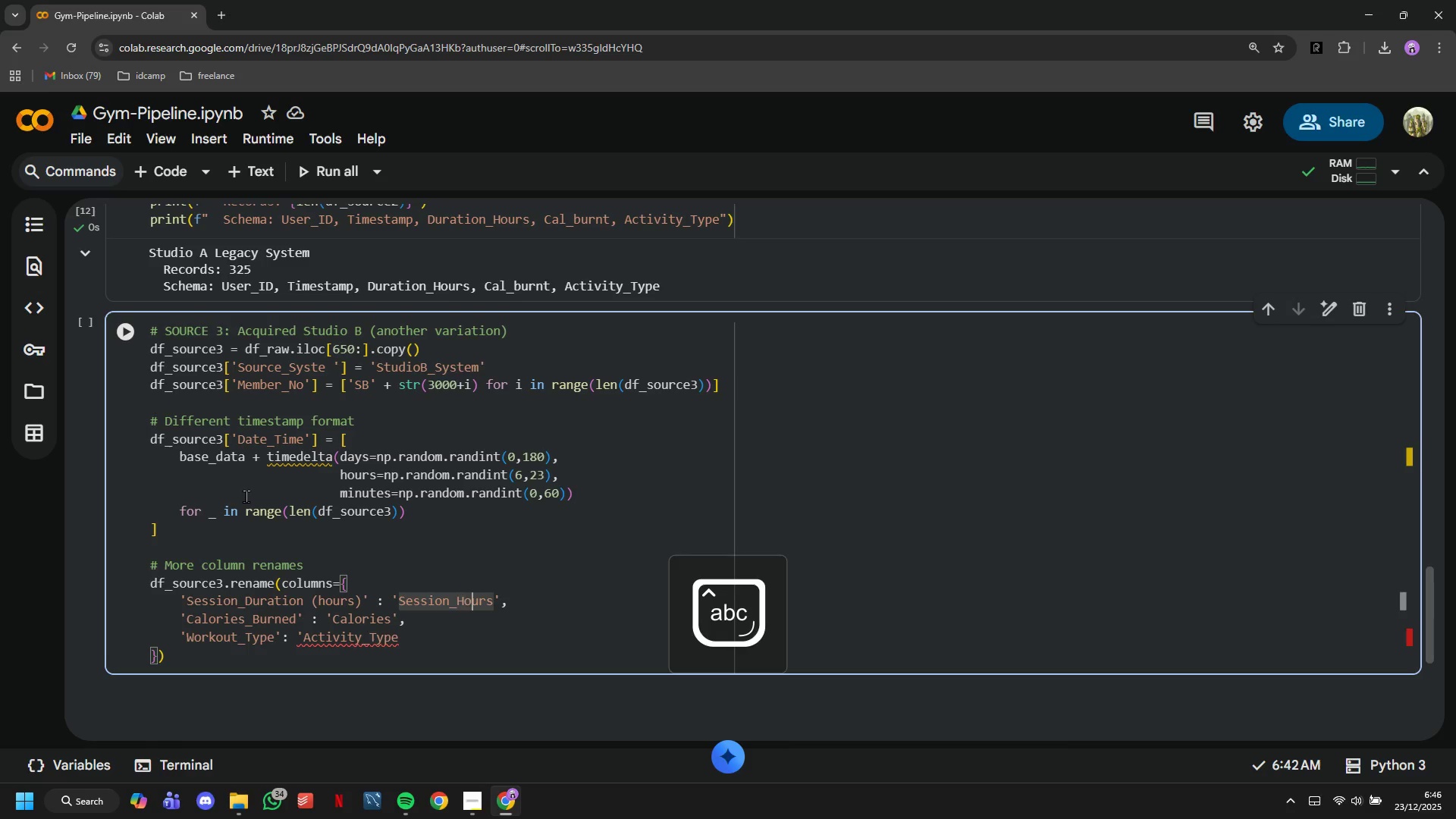 
key(ArrowRight)
 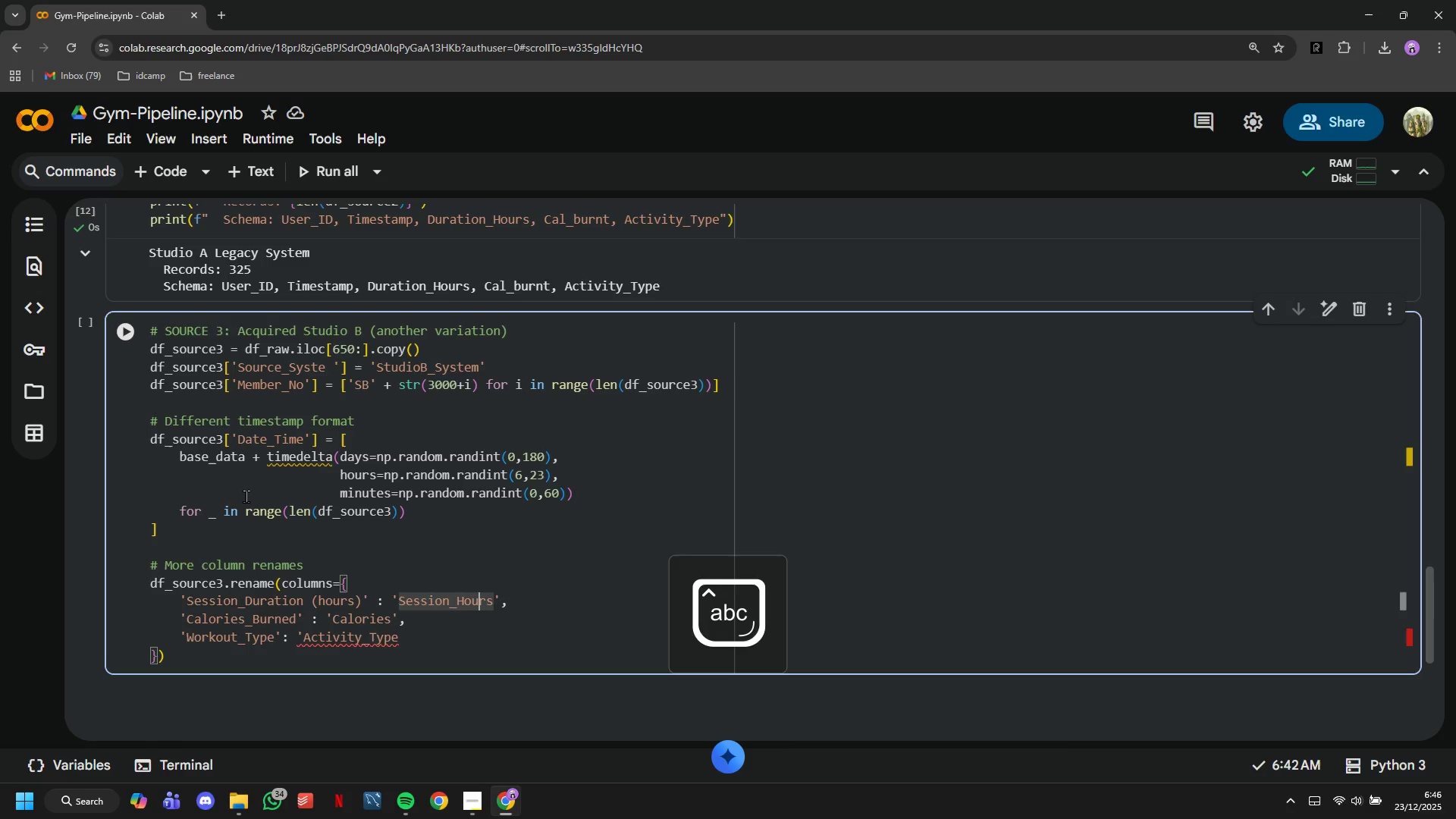 
key(ArrowRight)
 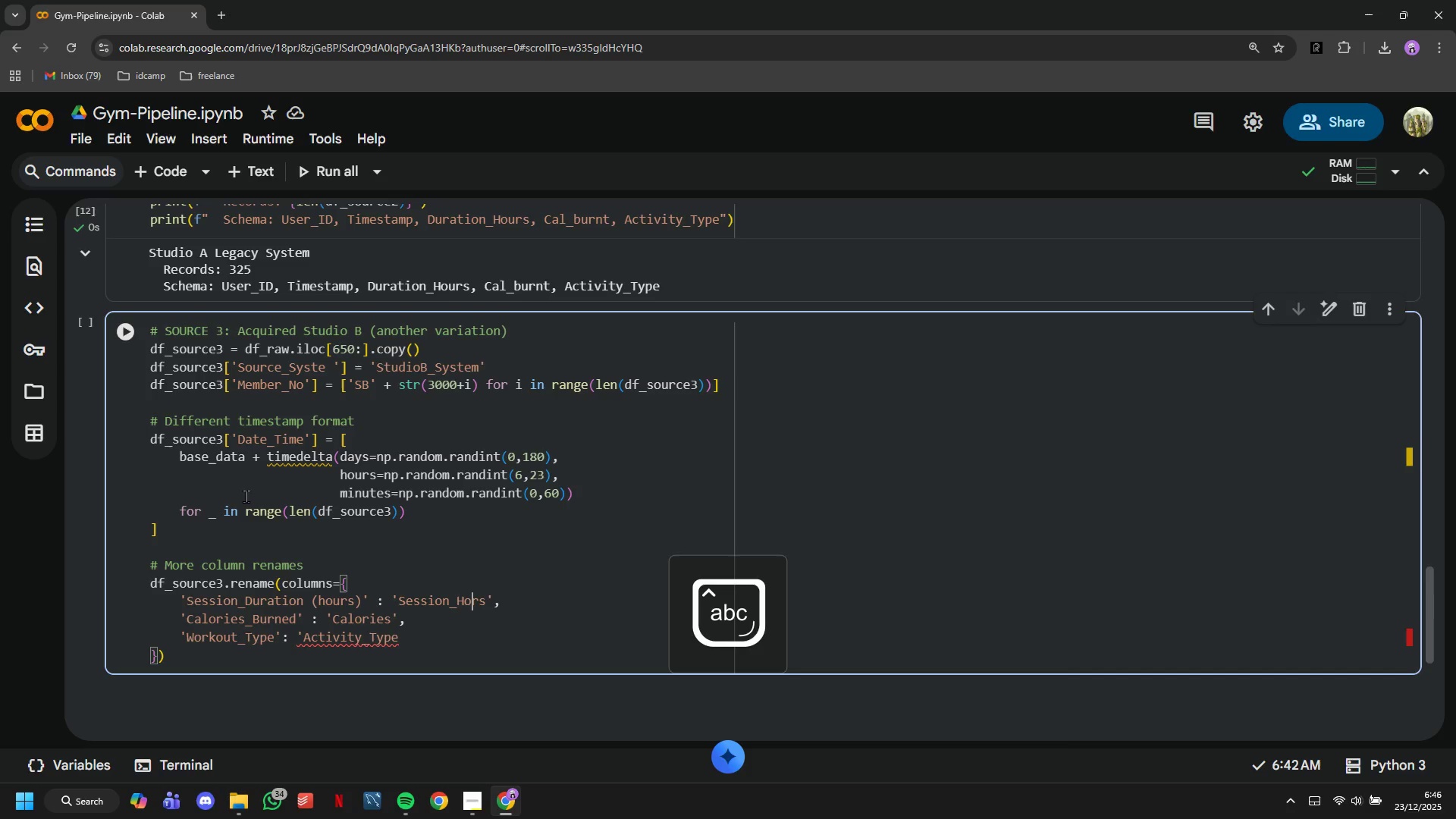 
key(Backspace)
 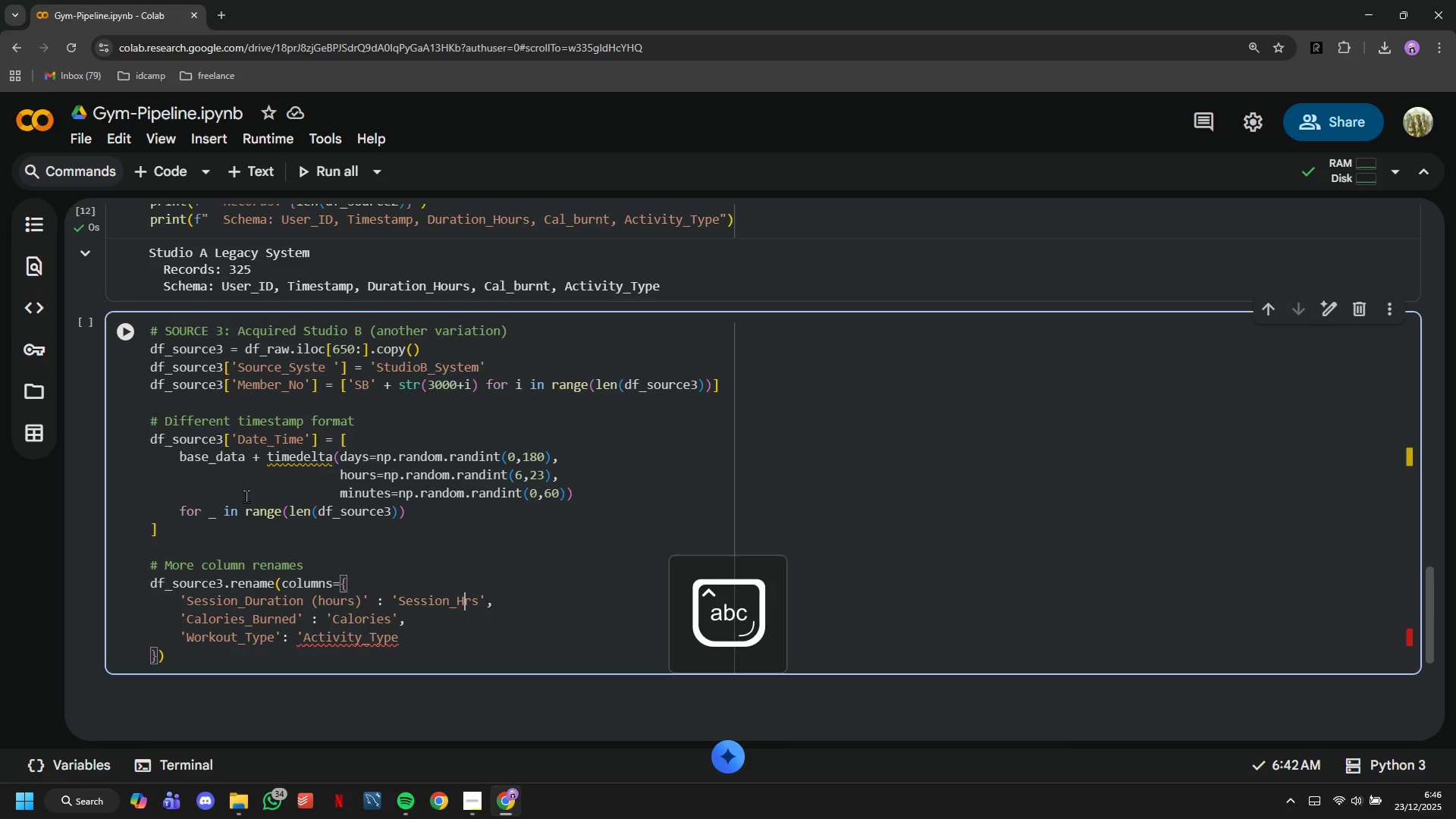 
key(Backspace)
 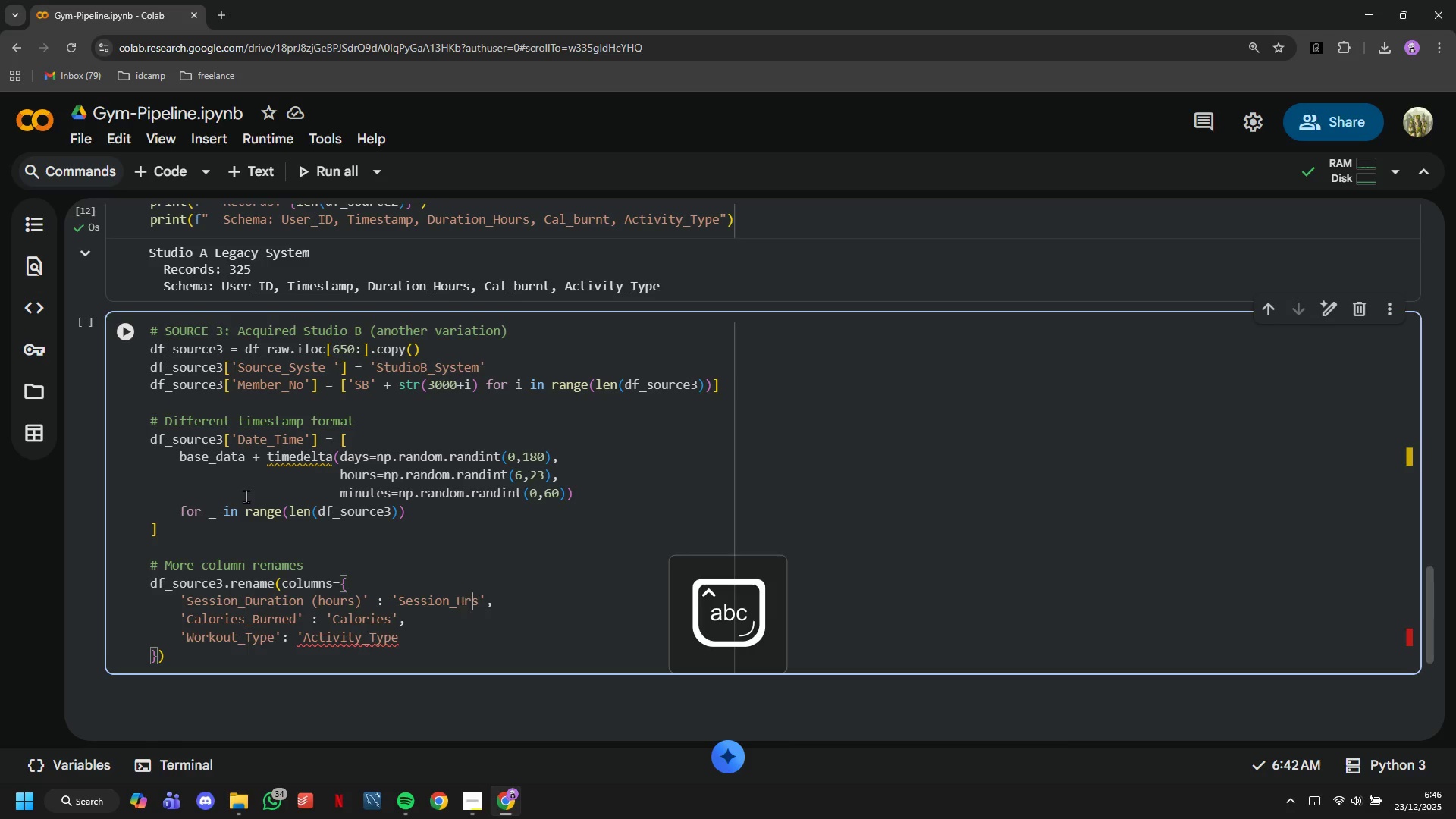 
key(ArrowRight)
 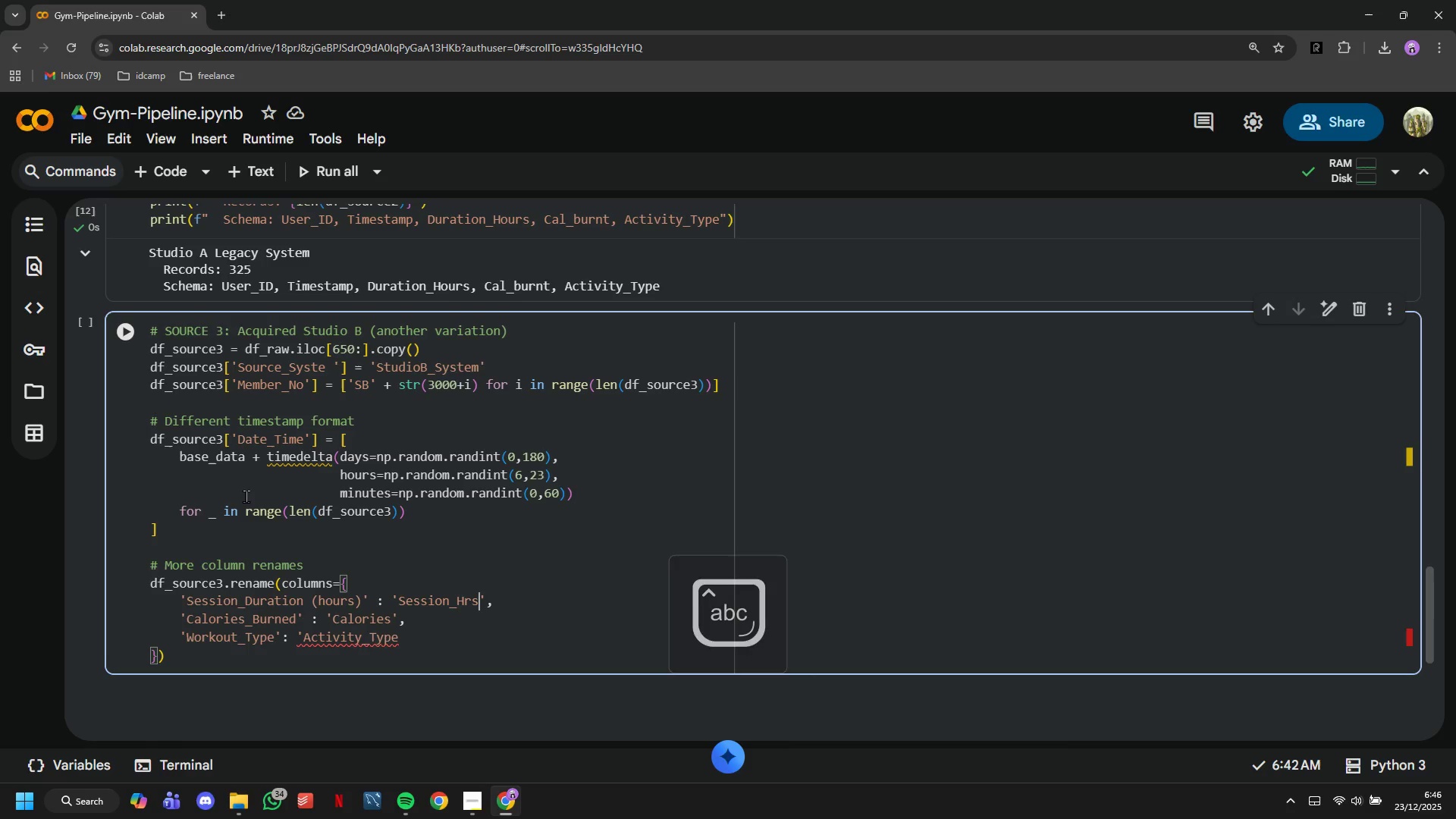 
key(ArrowRight)
 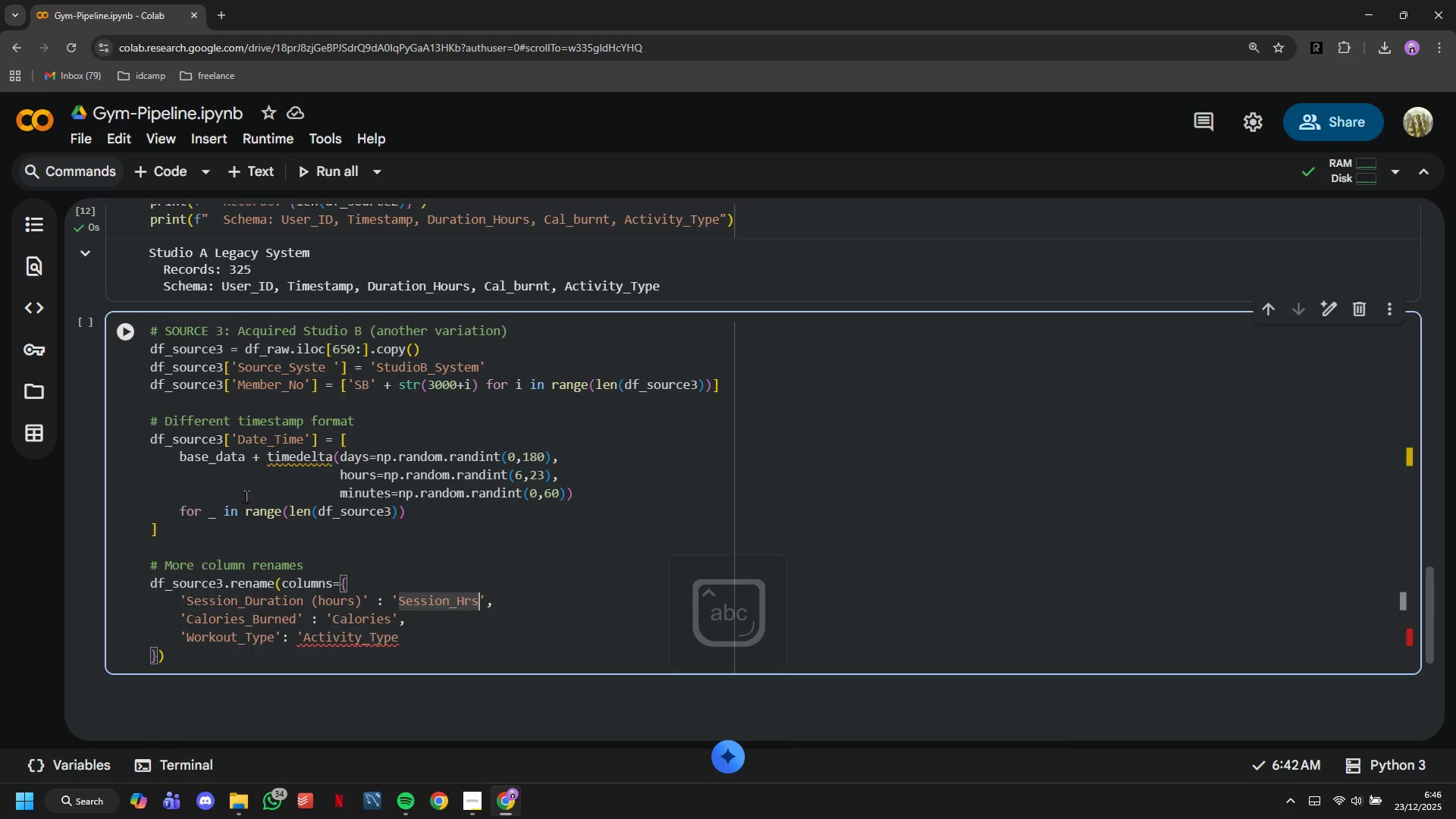 
key(ArrowDown)
 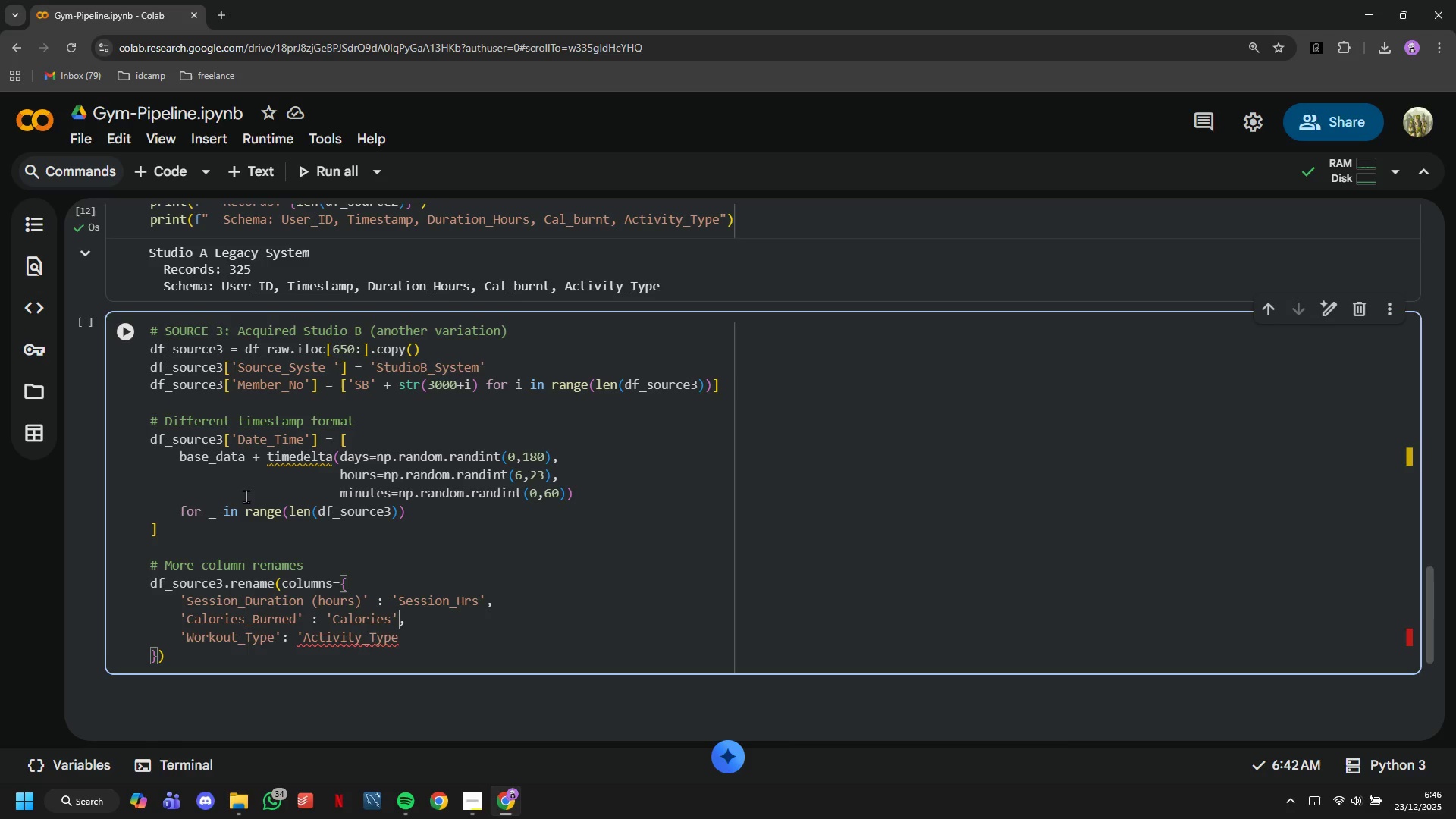 
hold_key(key=ArrowLeft, duration=0.66)
 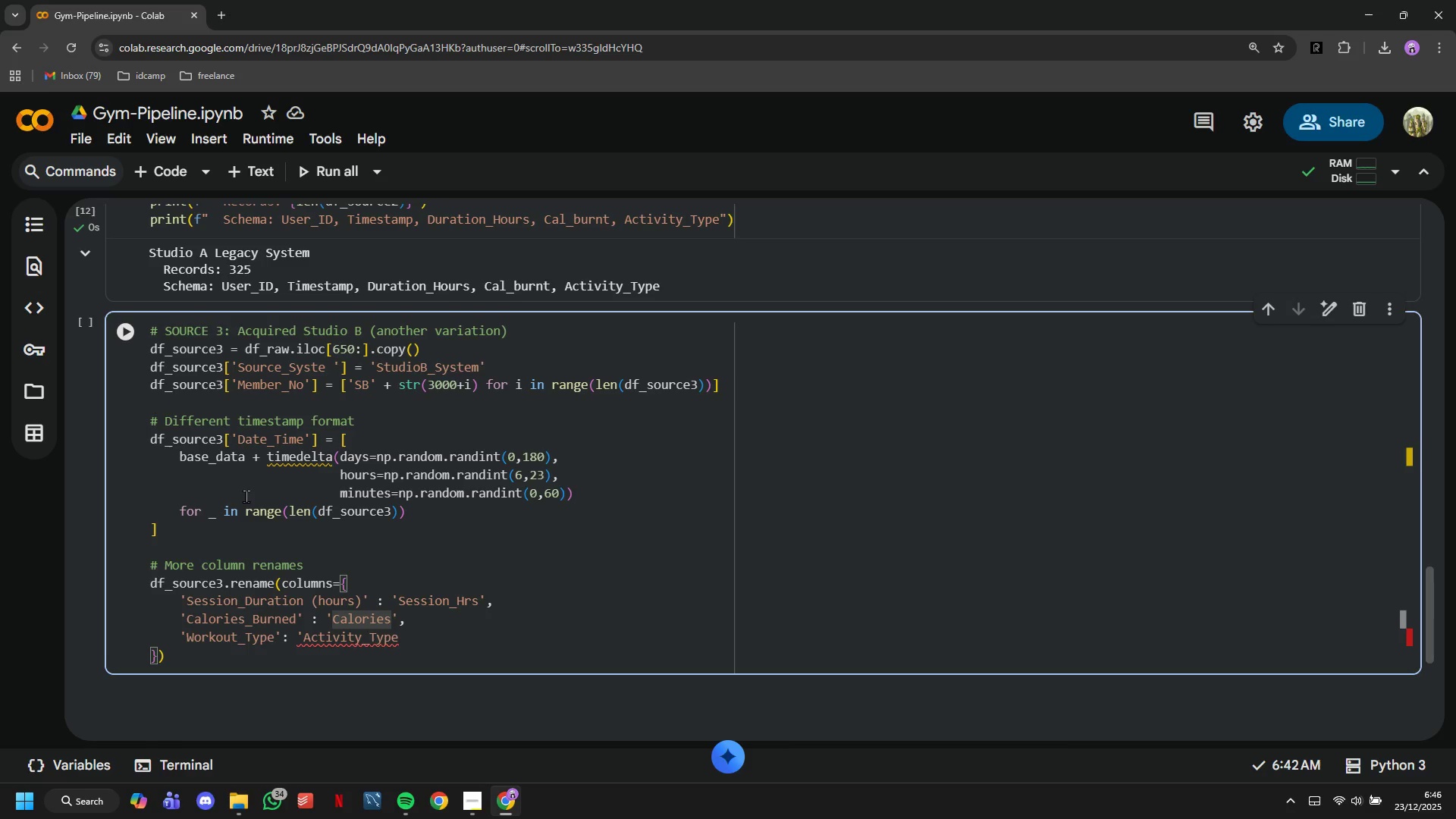 
hold_key(key=ArrowLeft, duration=1.84)
 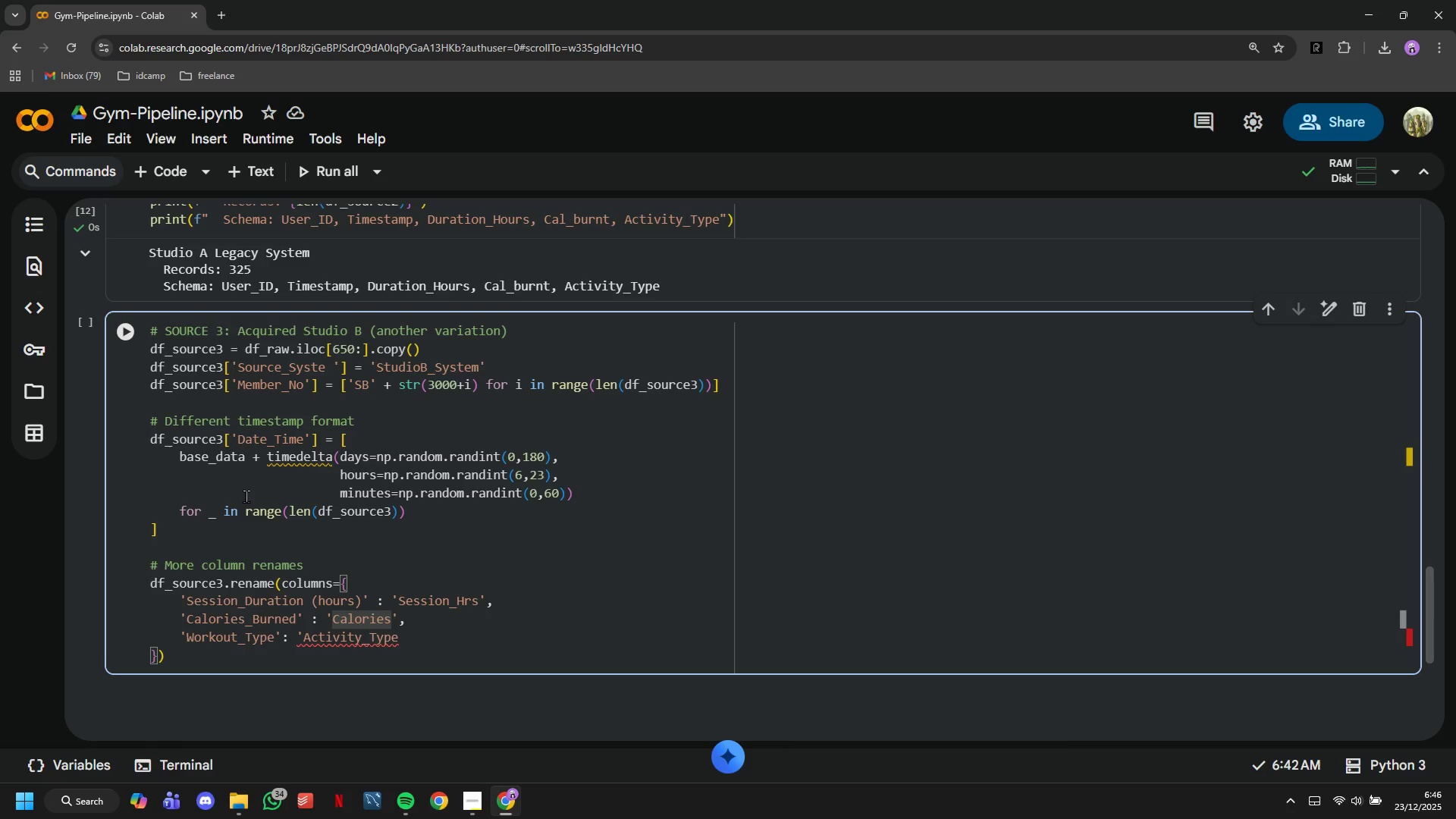 
key(ArrowDown)
 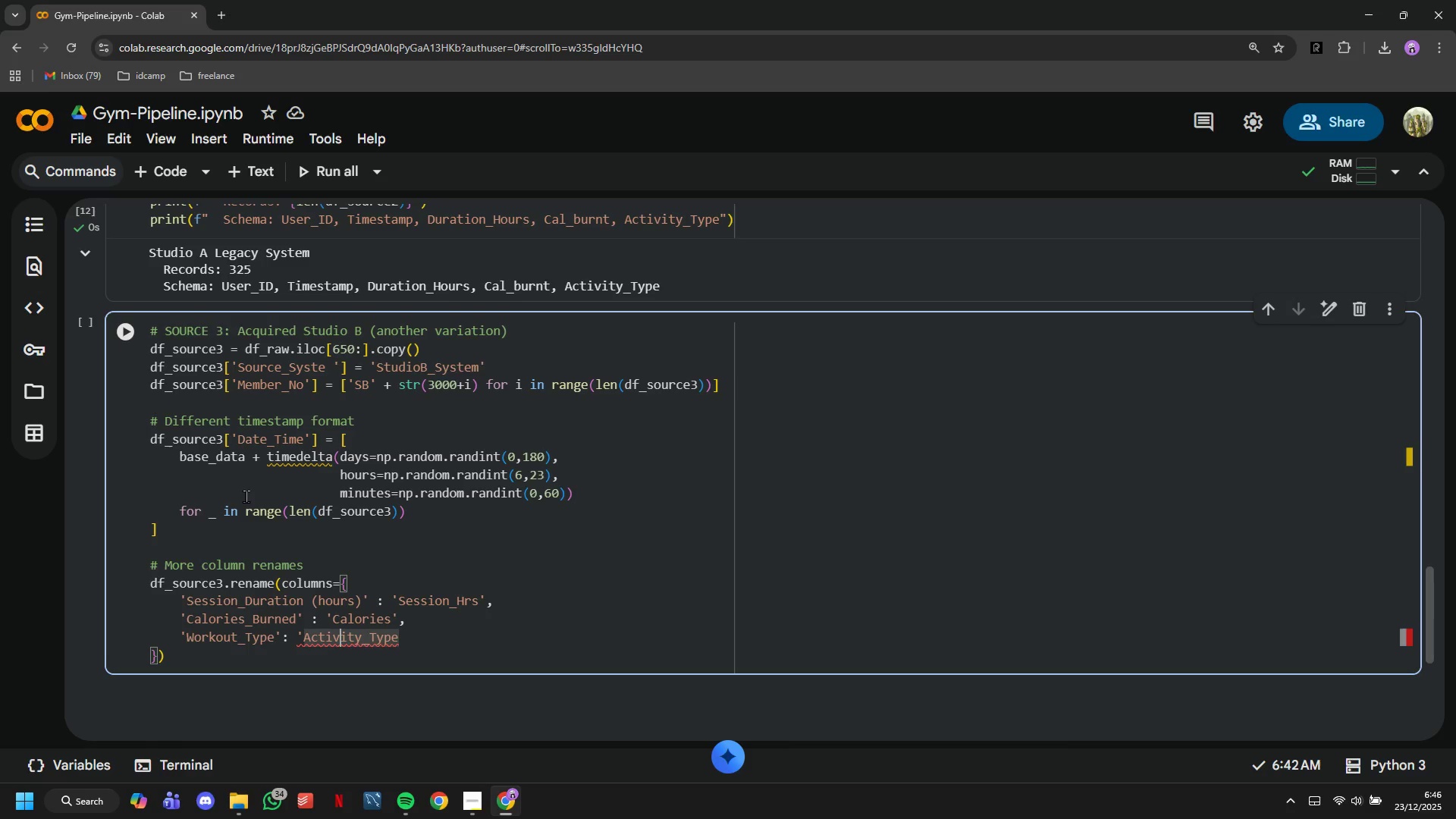 
key(ArrowRight)
 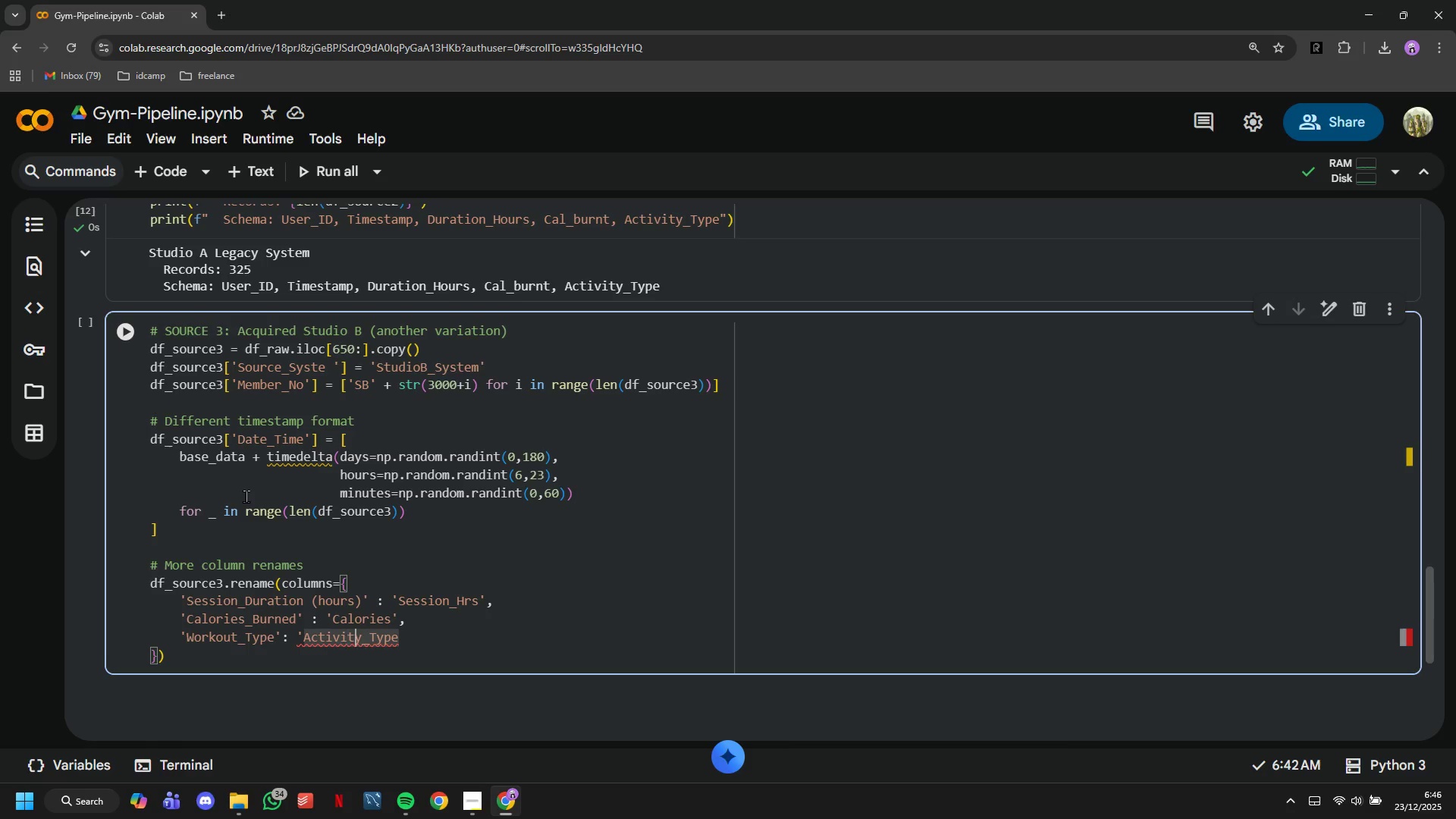 
key(ArrowRight)
 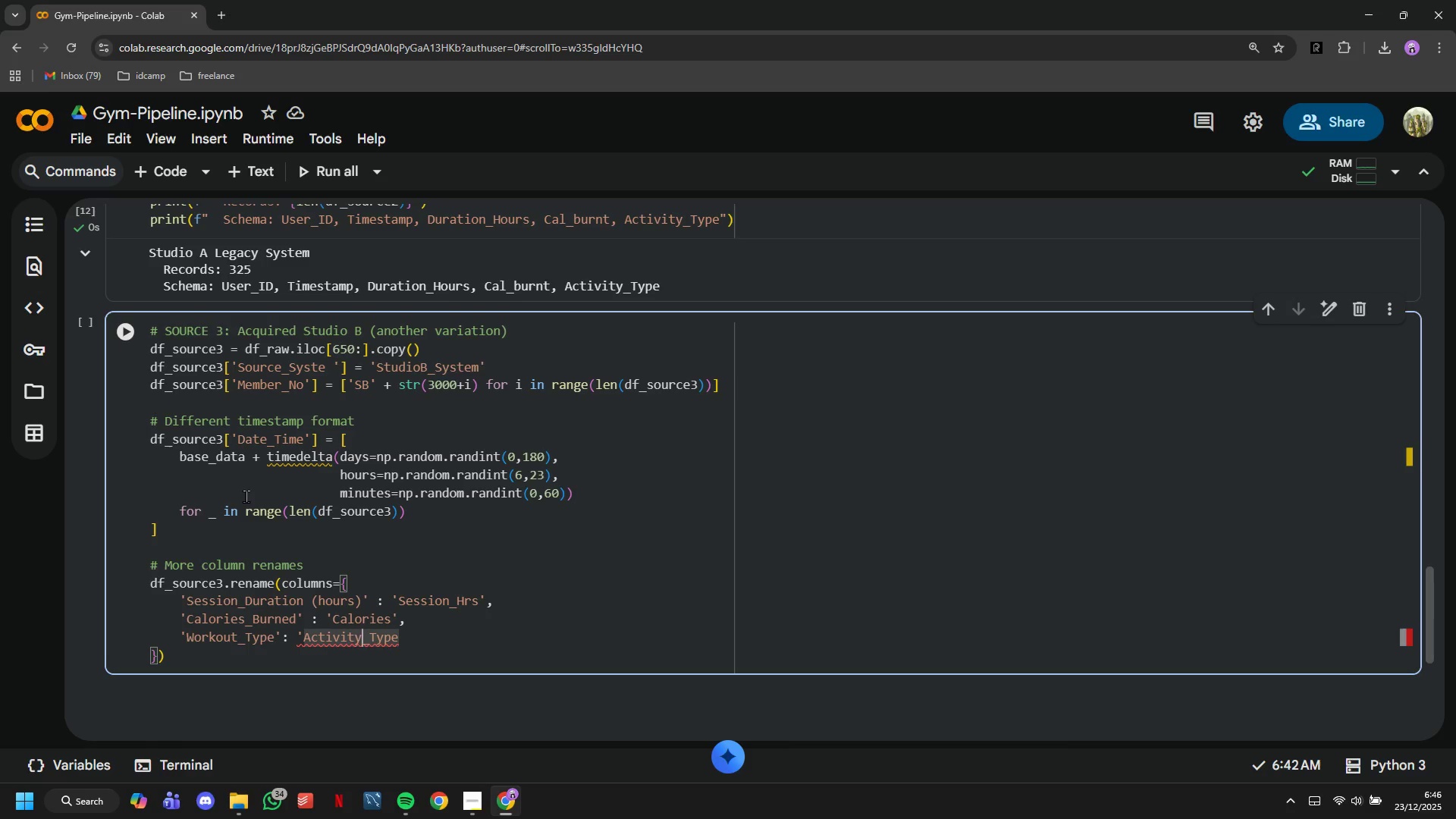 
key(ArrowRight)
 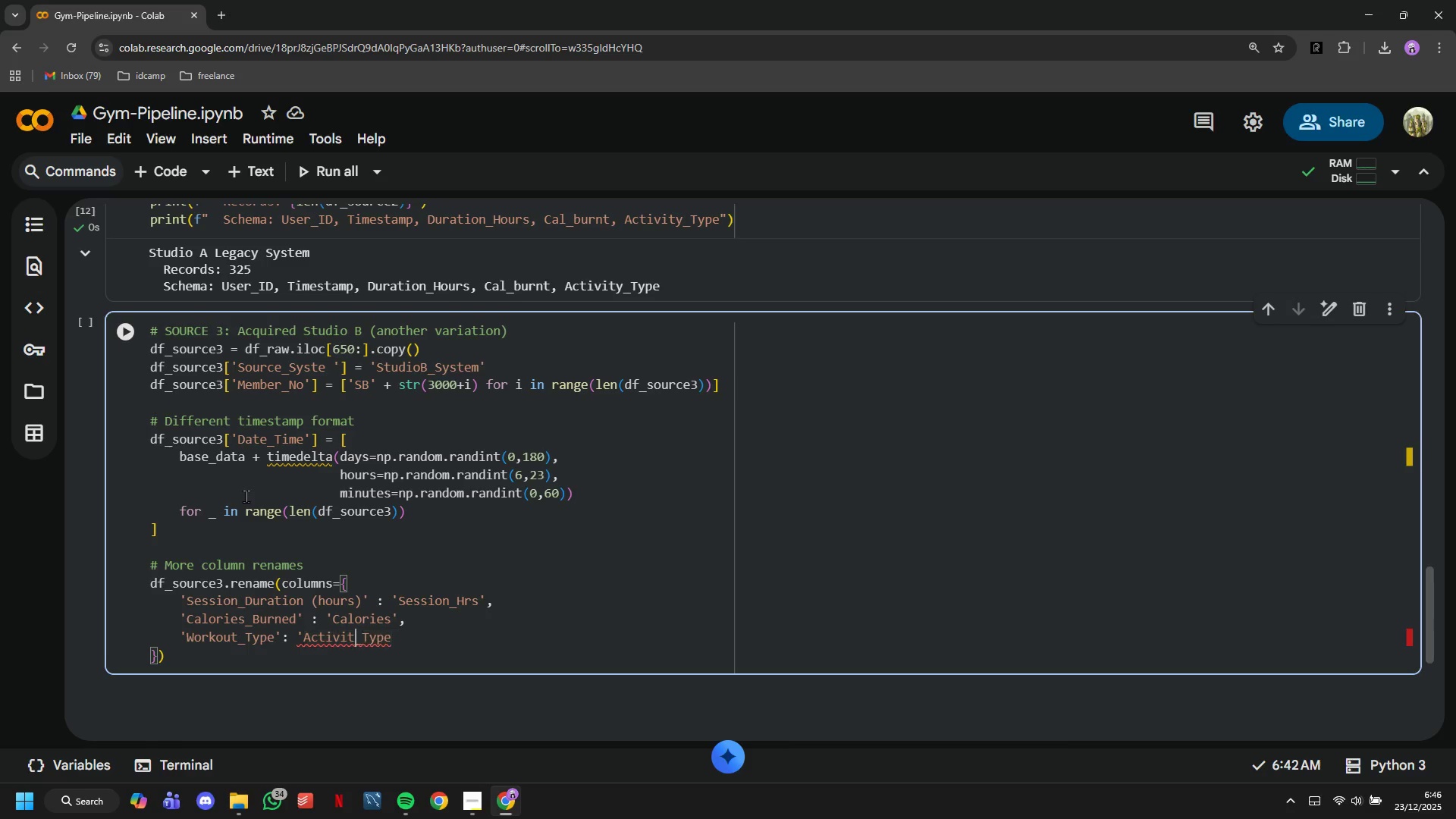 
key(Backspace)
key(Backspace)
key(Backspace)
key(Backspace)
key(Backspace)
key(Backspace)
key(Backspace)
key(Backspace)
type(Exercise)
 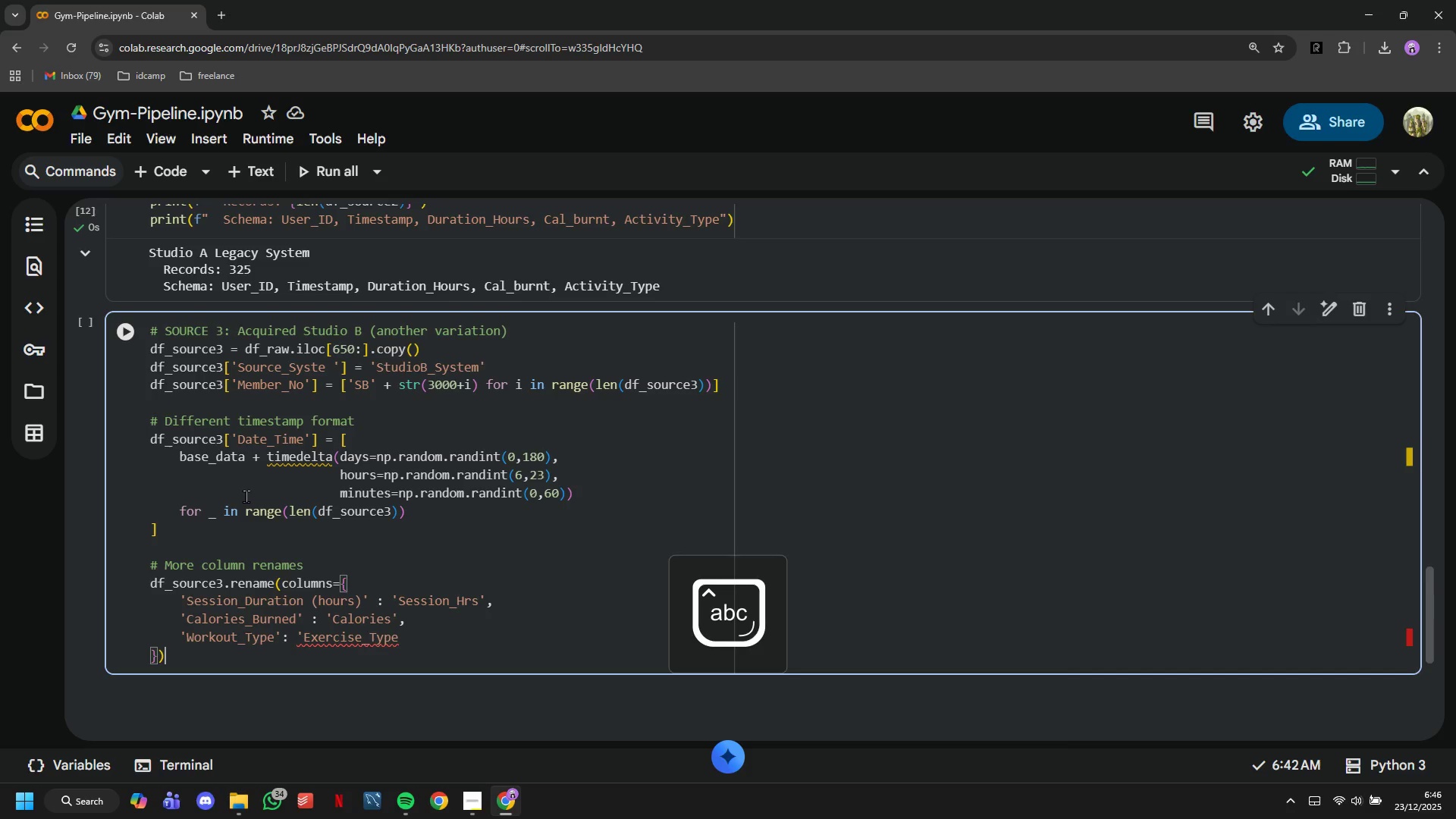 
key(ArrowDown)
 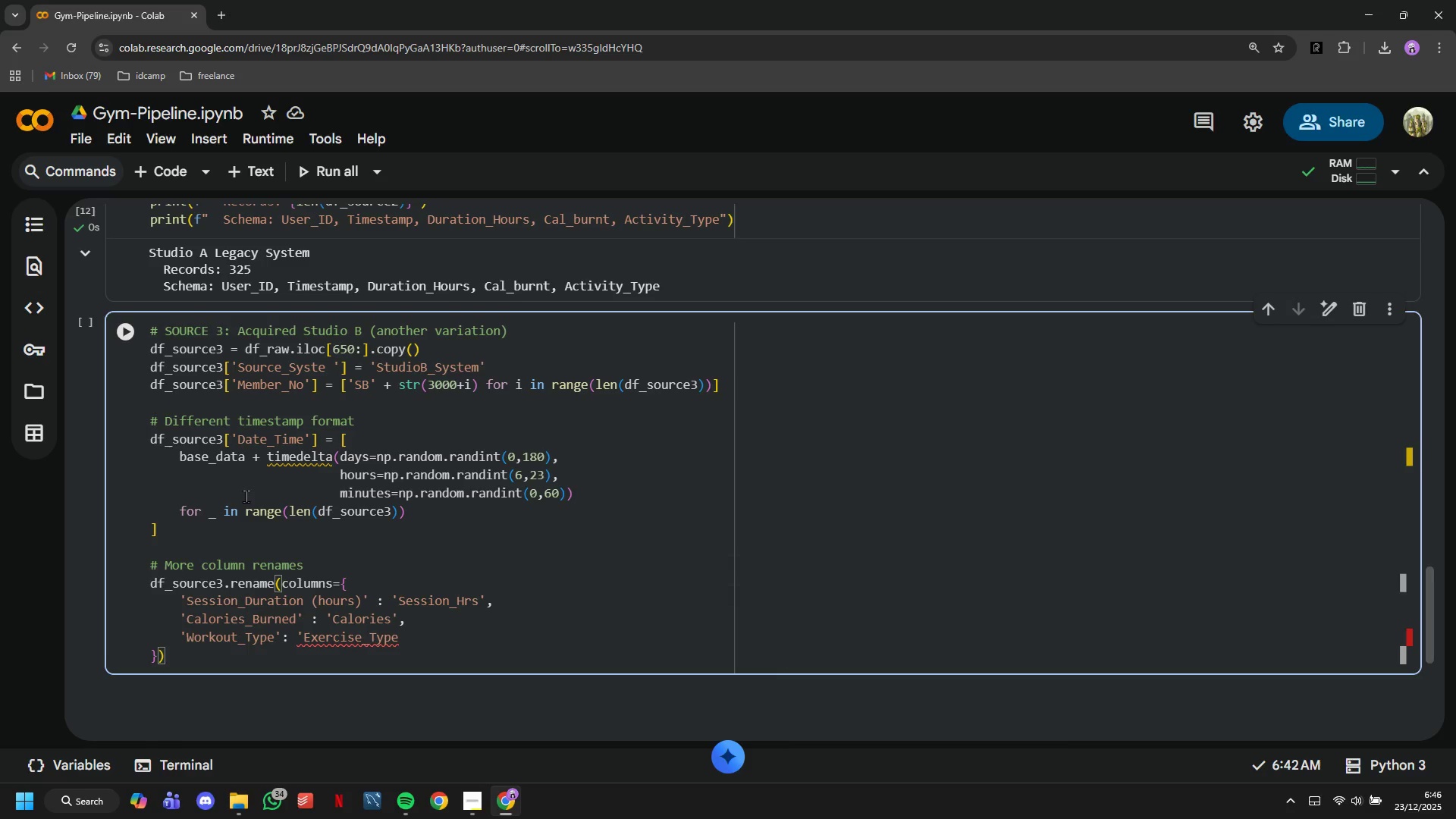 
key(ArrowLeft)
 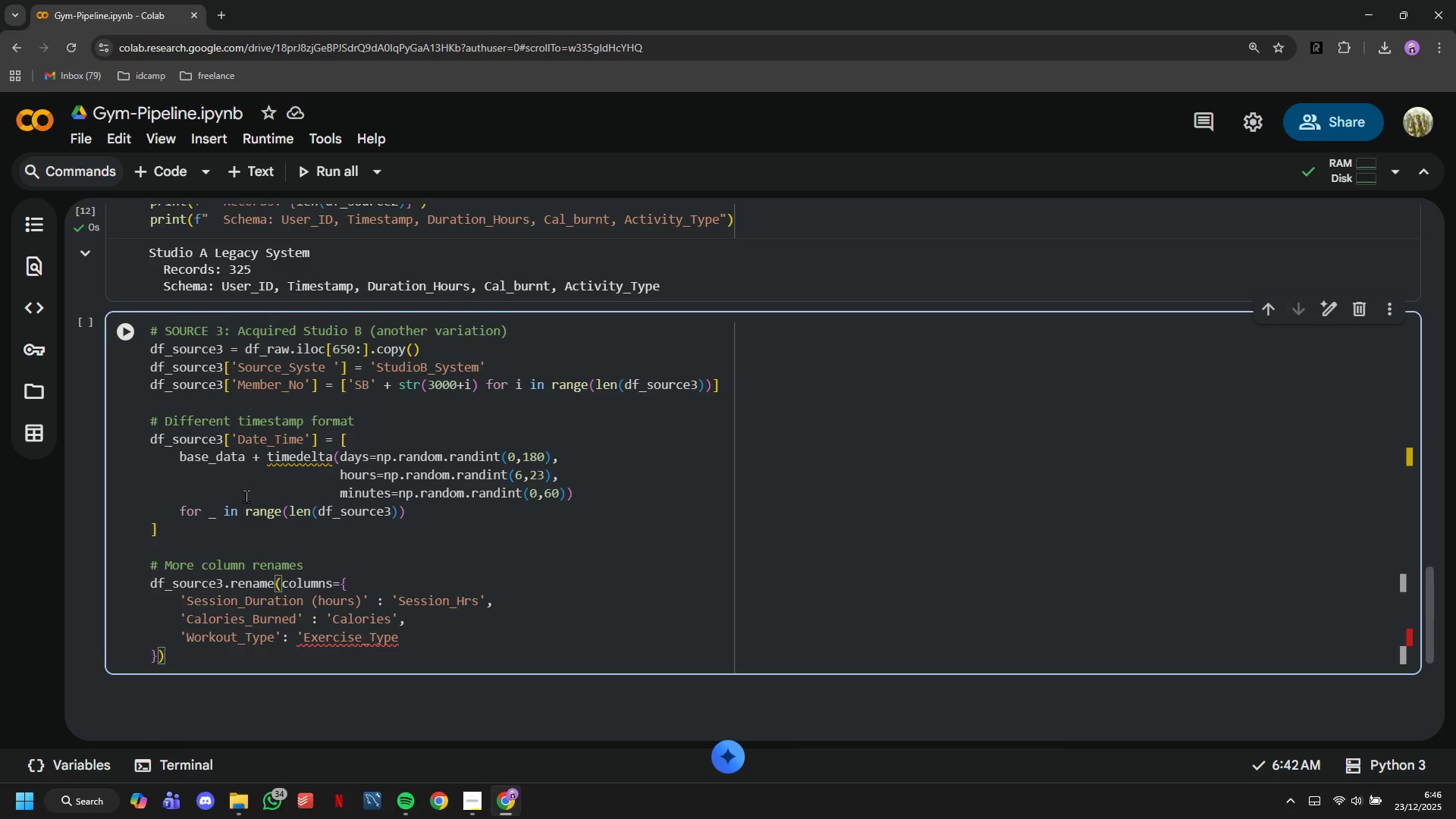 
type(,inplace = True)
 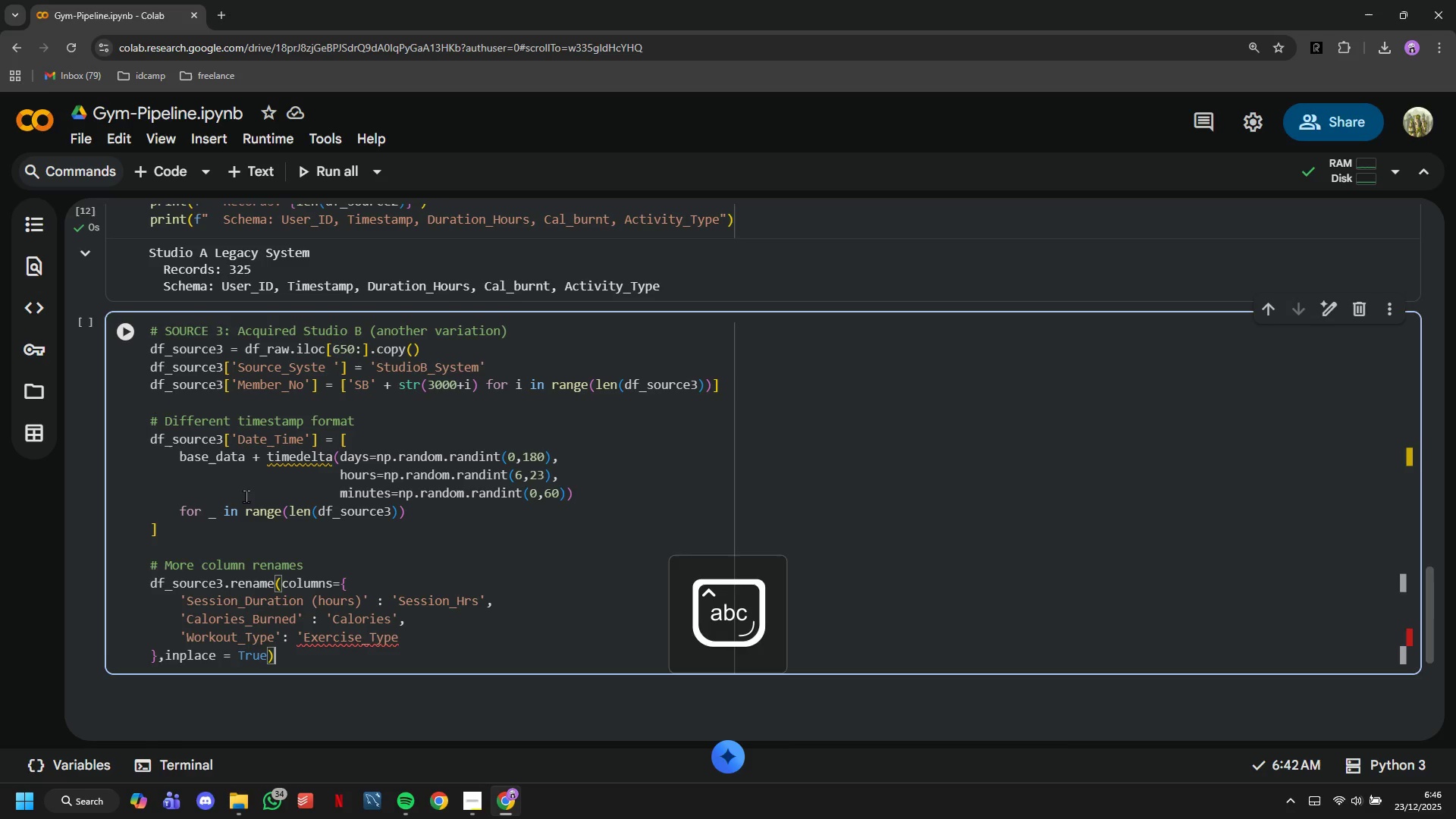 
key(ArrowRight)
 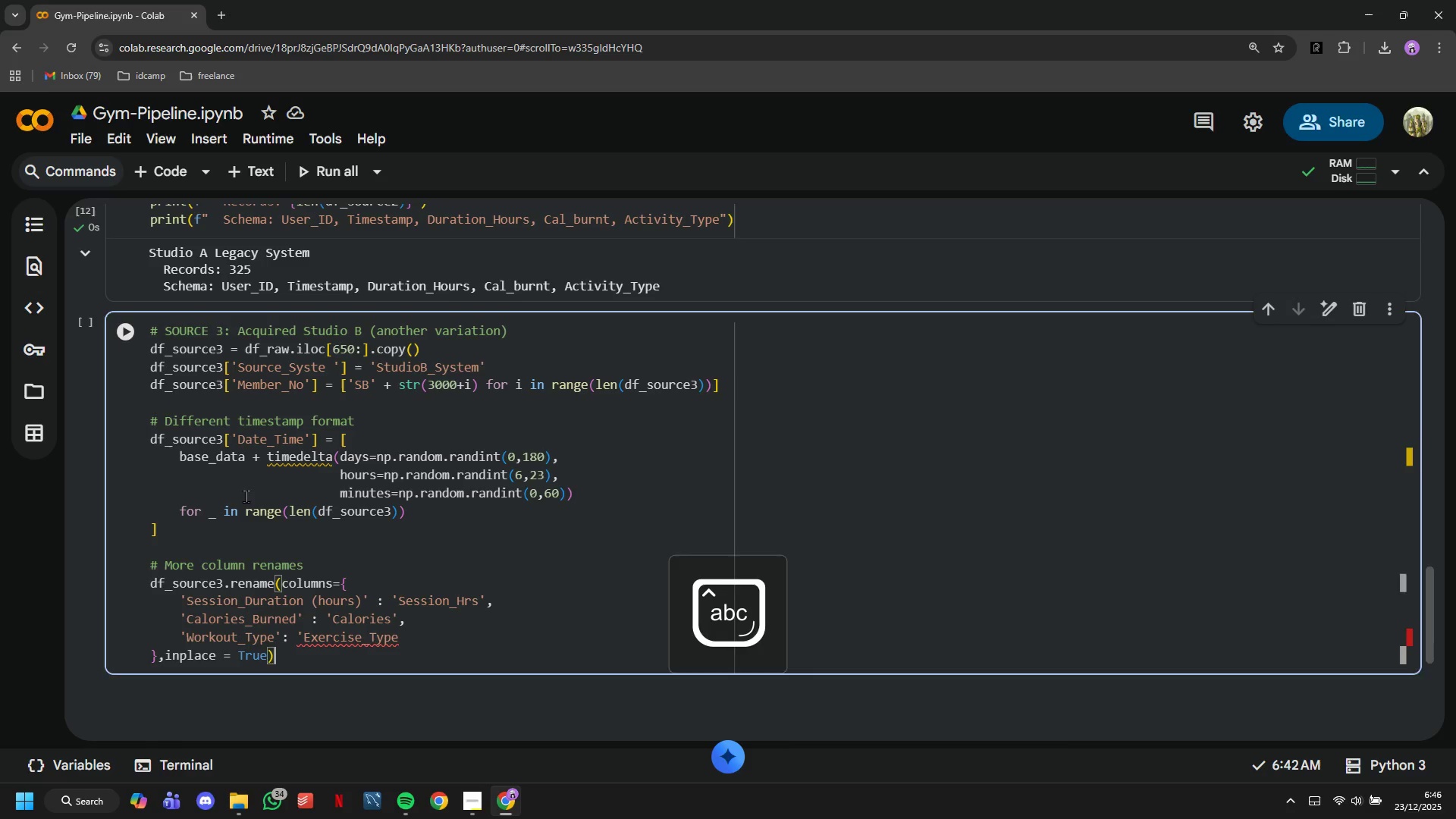 
key(Enter)
 